 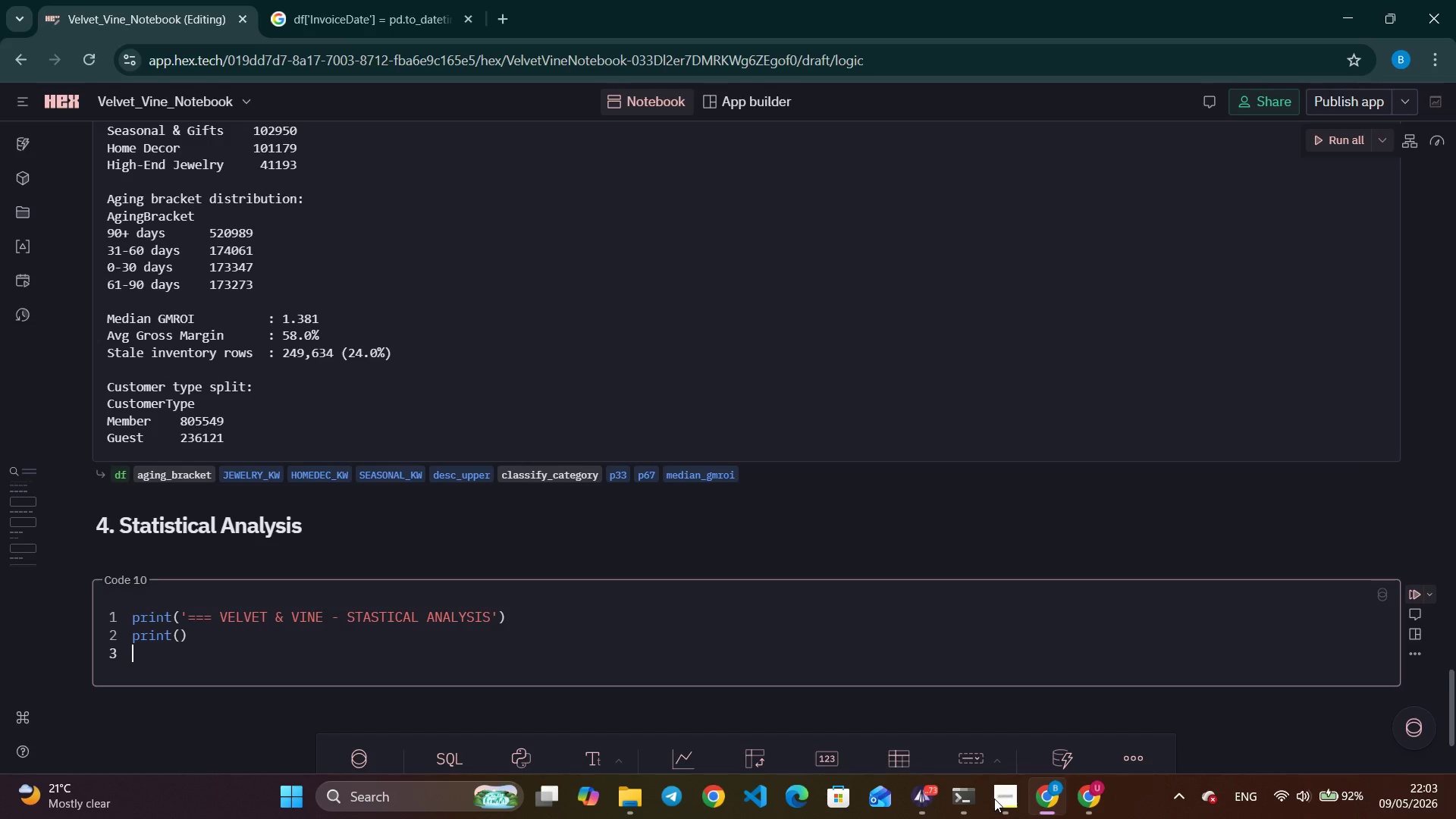 
key(Enter)
 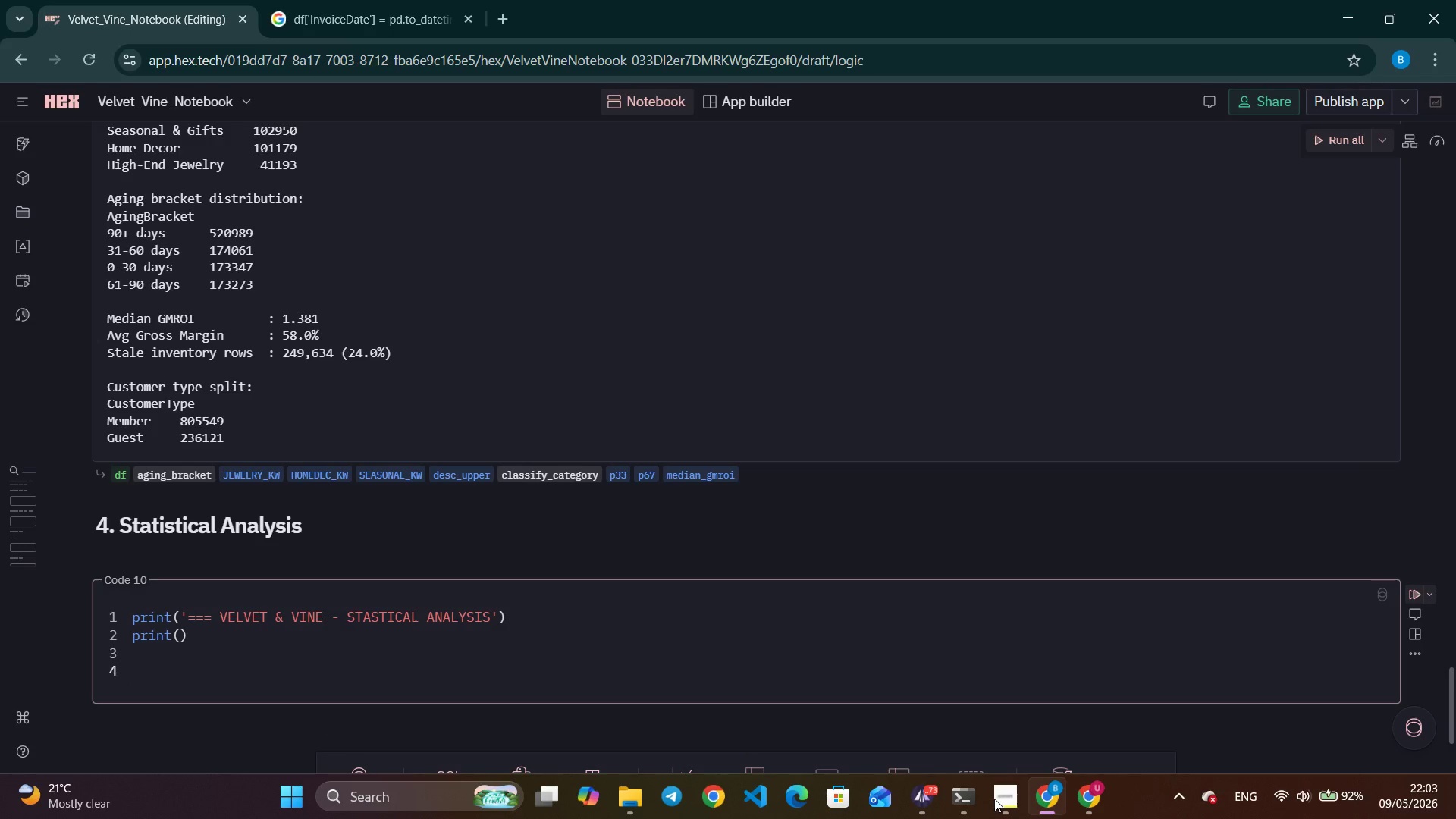 
type(# 1. GMROI by category)
 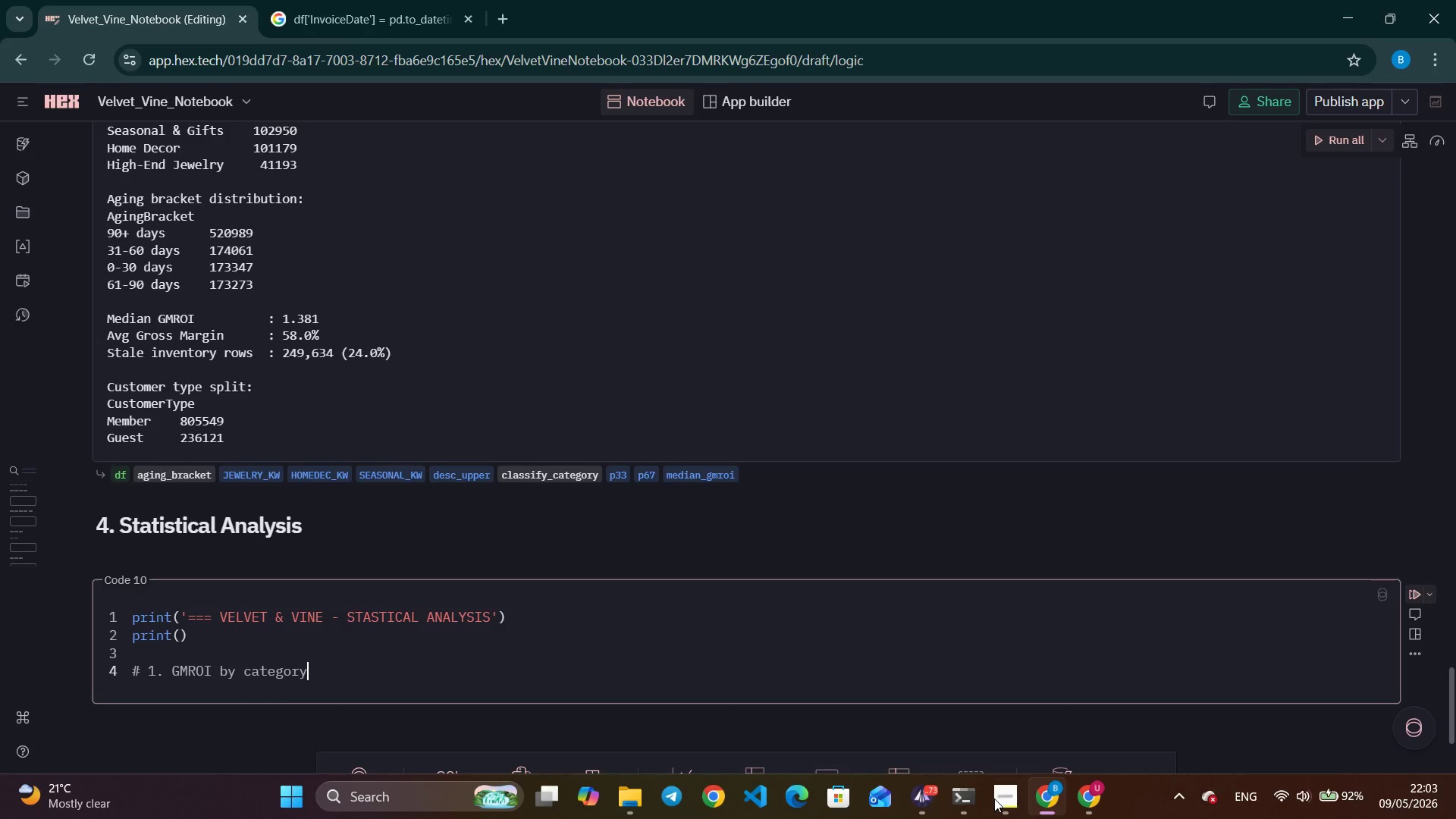 
key(Enter)
 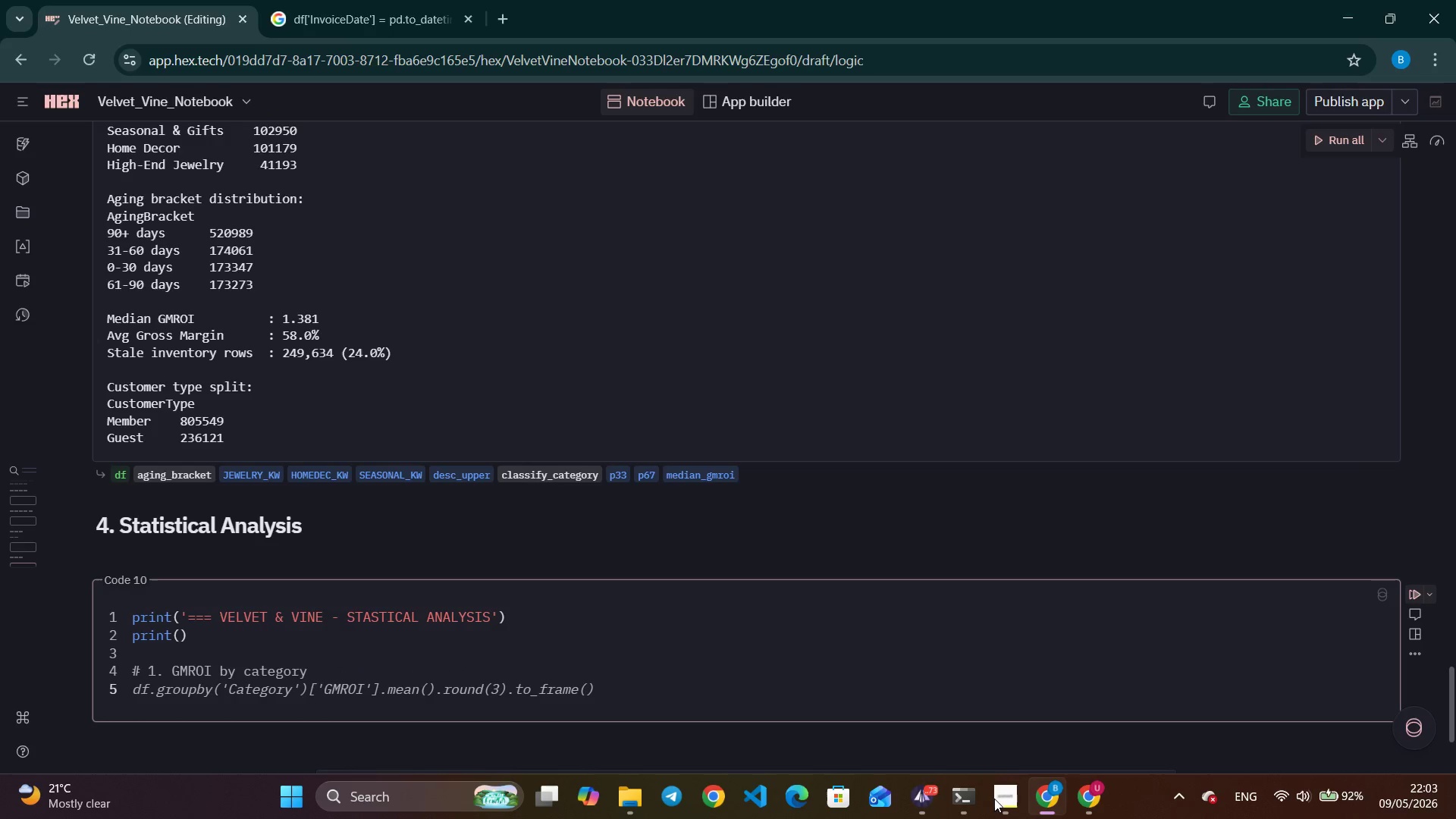 
type(print)
 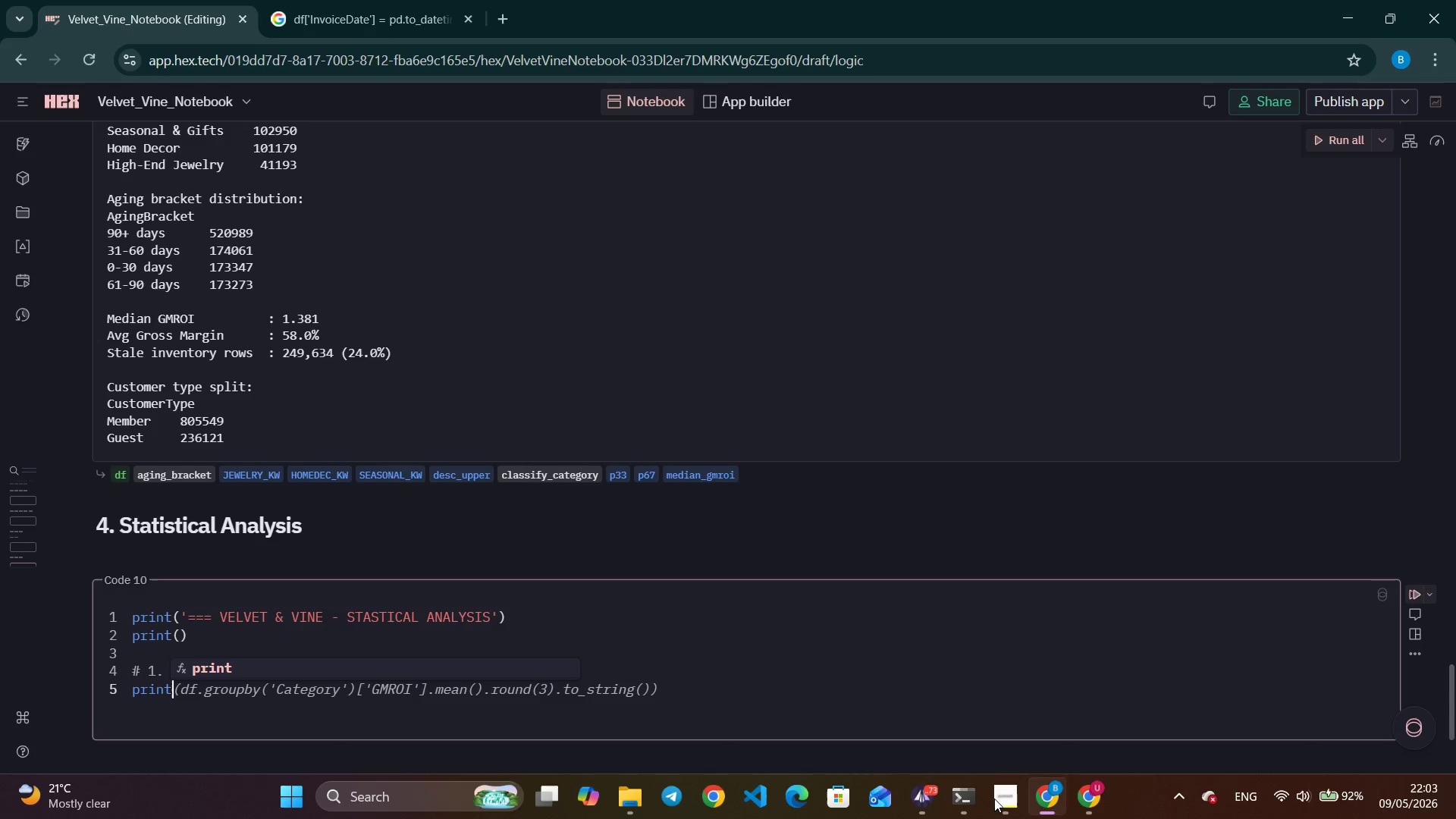 
key(Shift+9)
 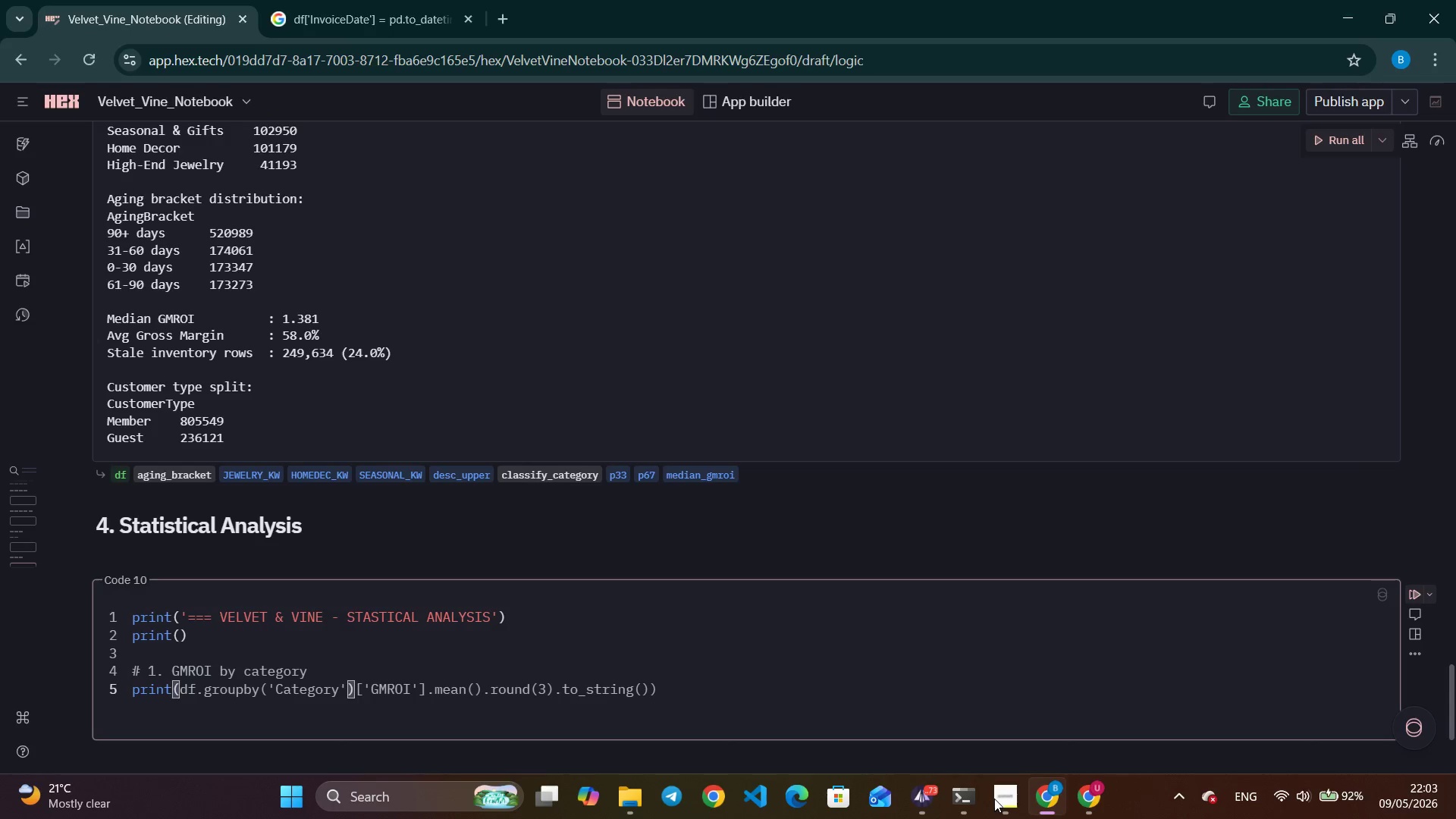 
key(Quote)
 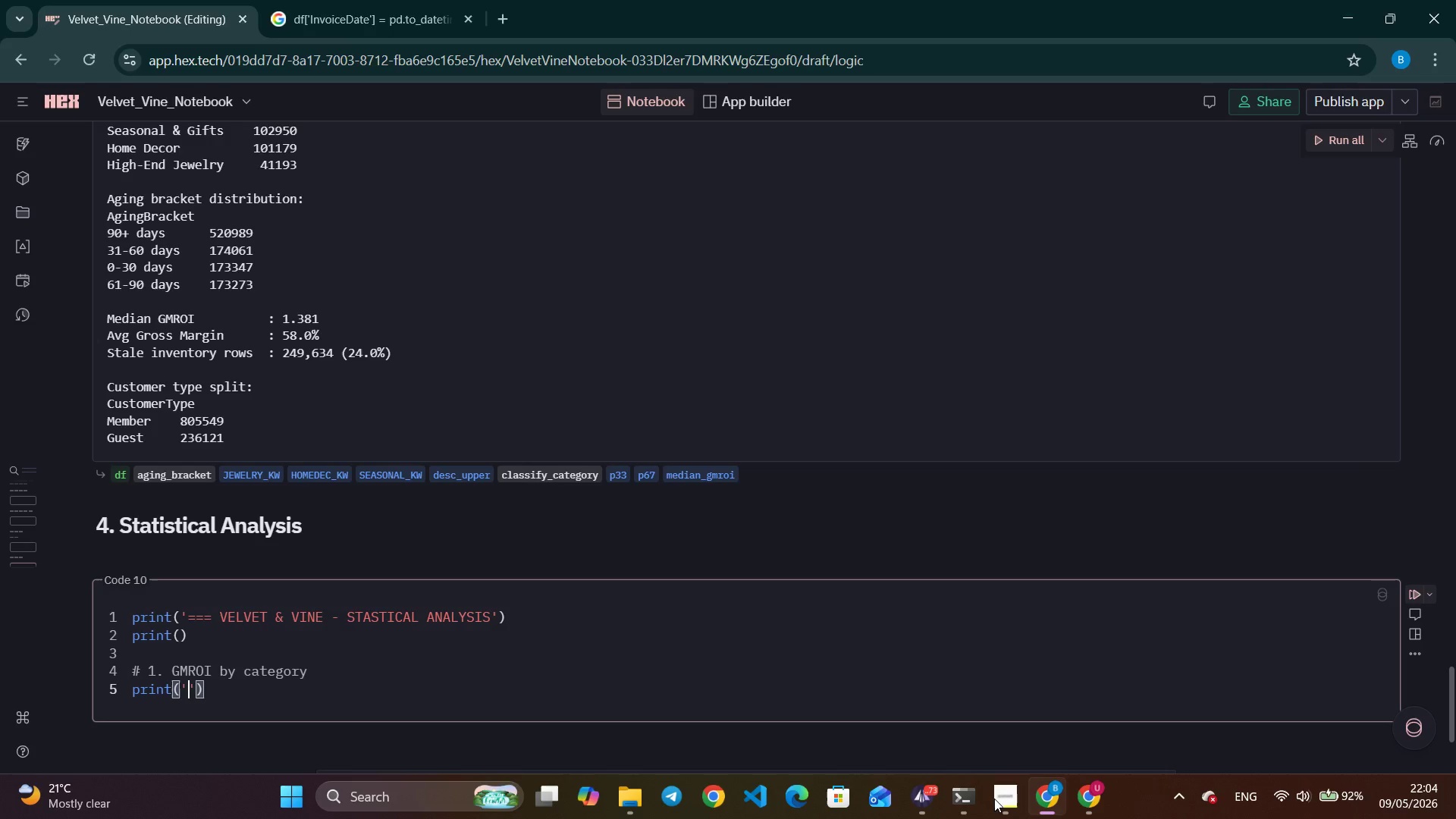 
wait(20.17)
 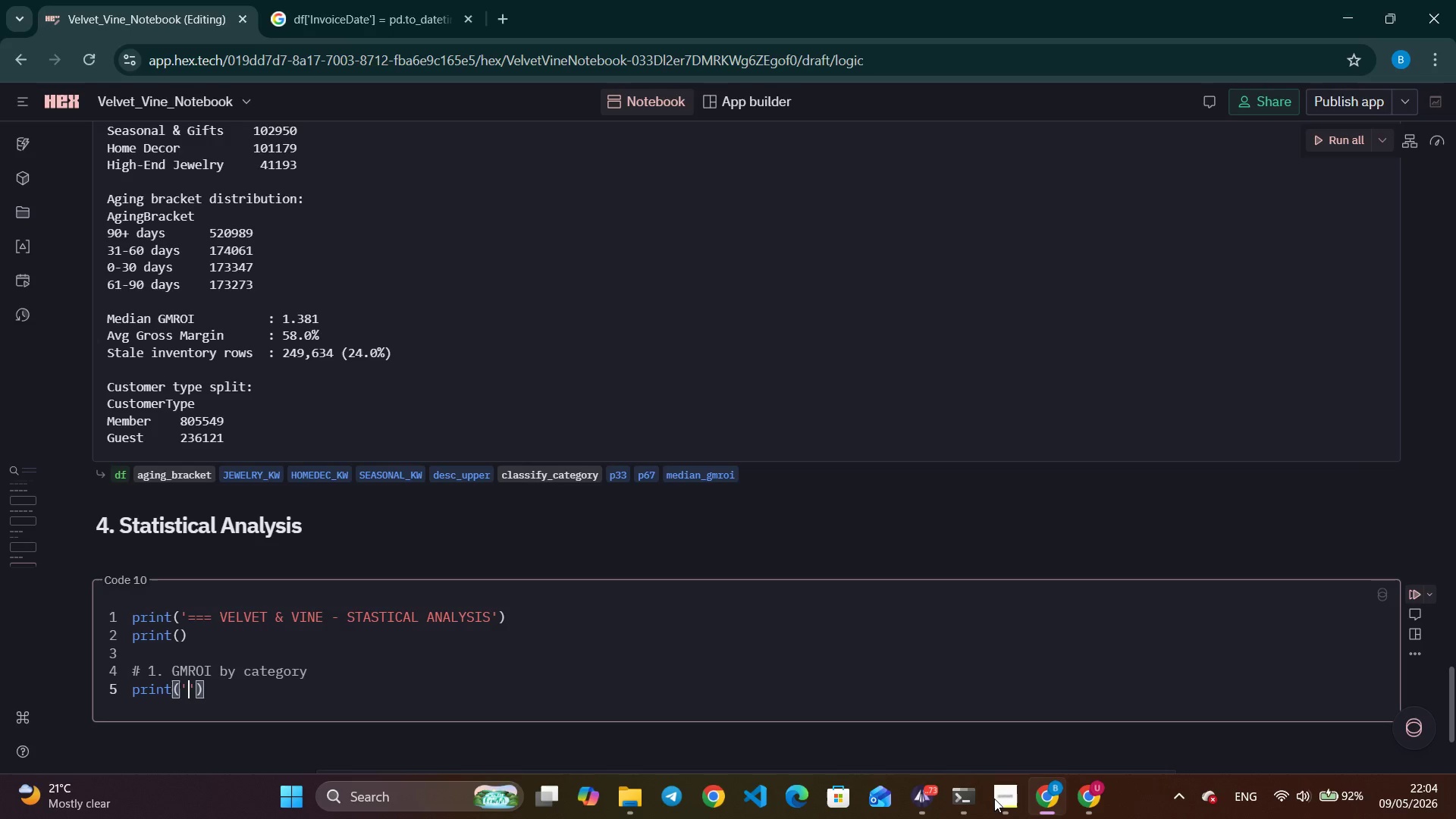 
type(GMROI by category:)
 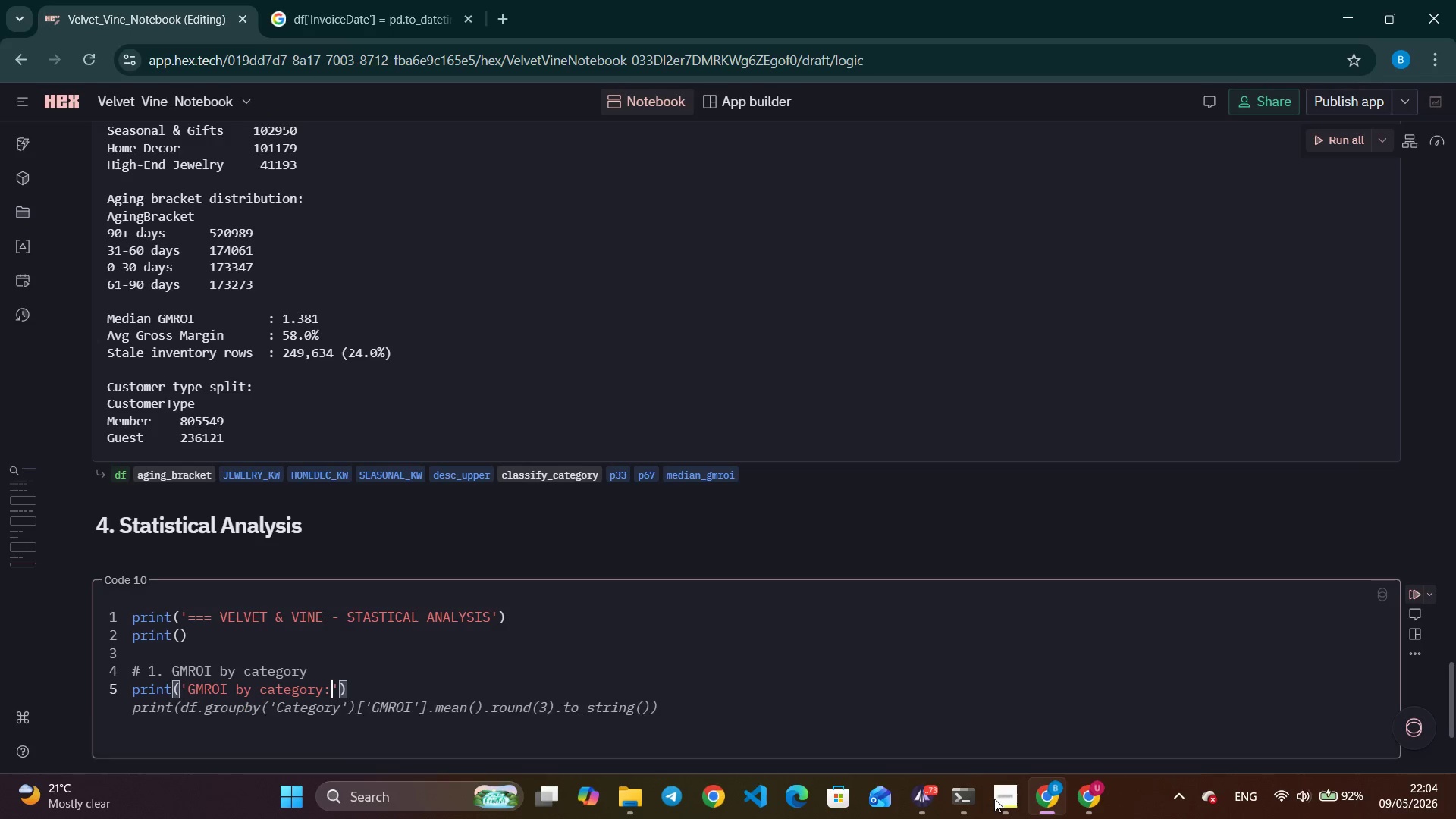 
key(ArrowRight)
 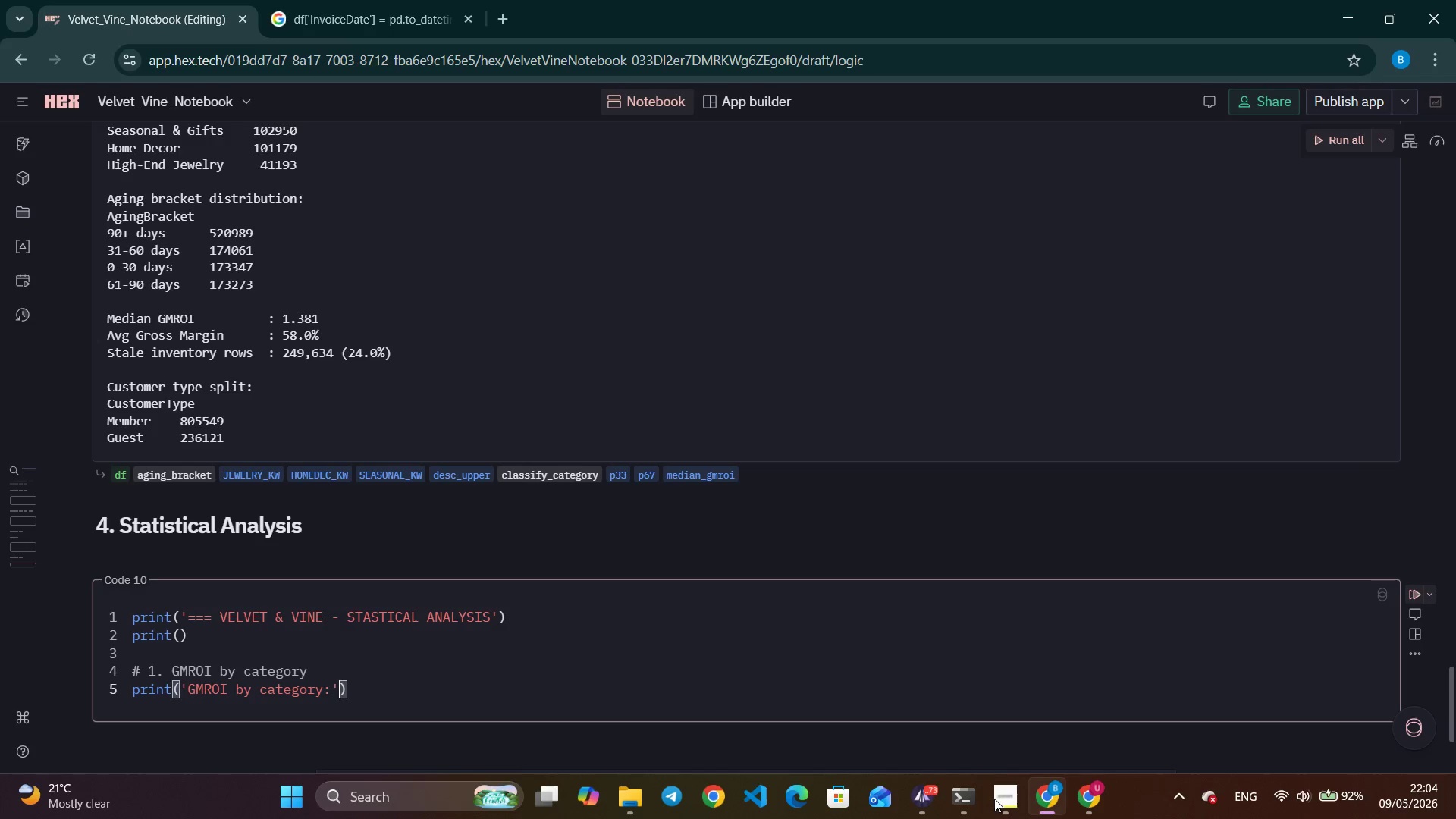 
key(ArrowRight)
 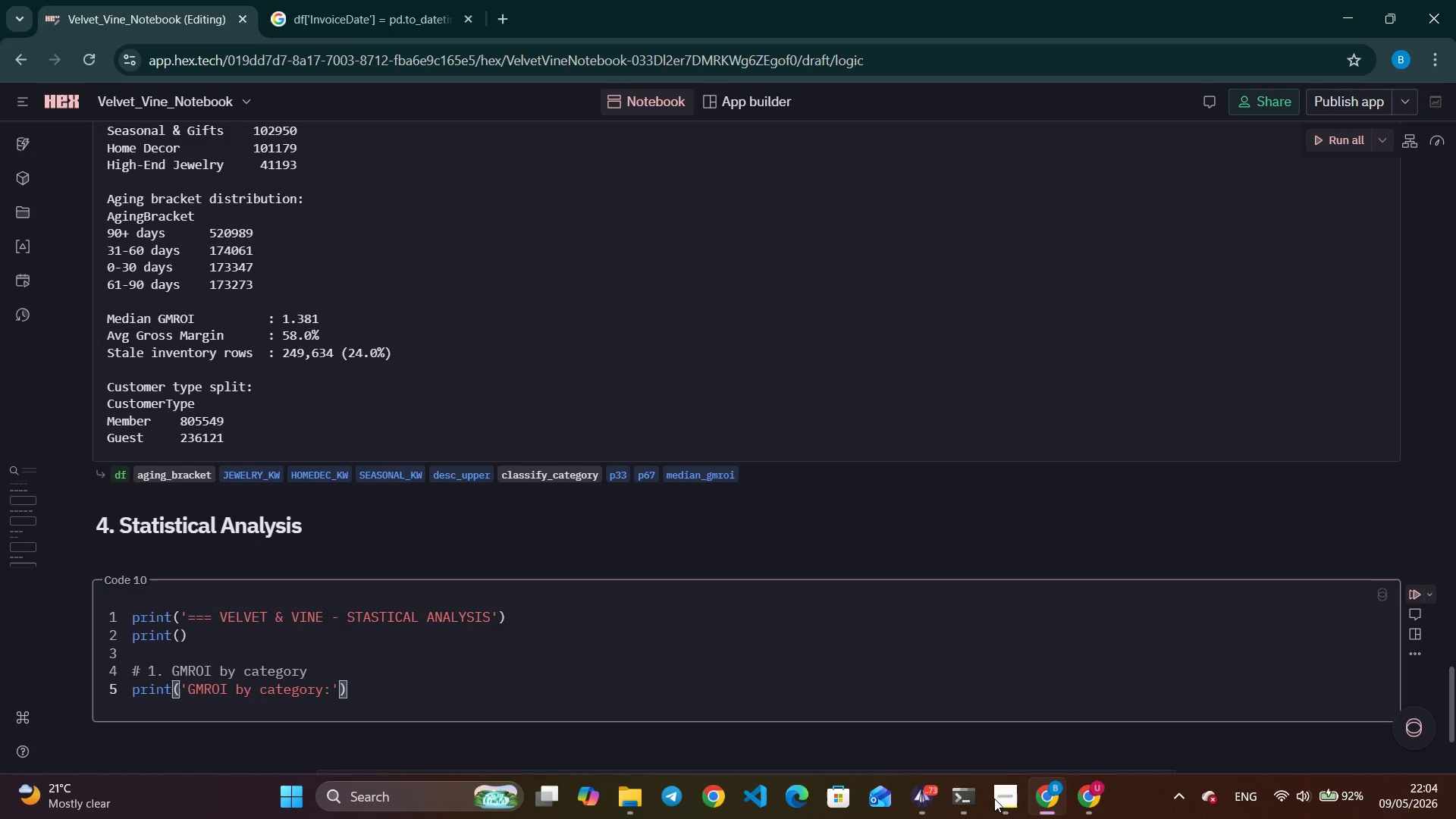 
key(Enter)
 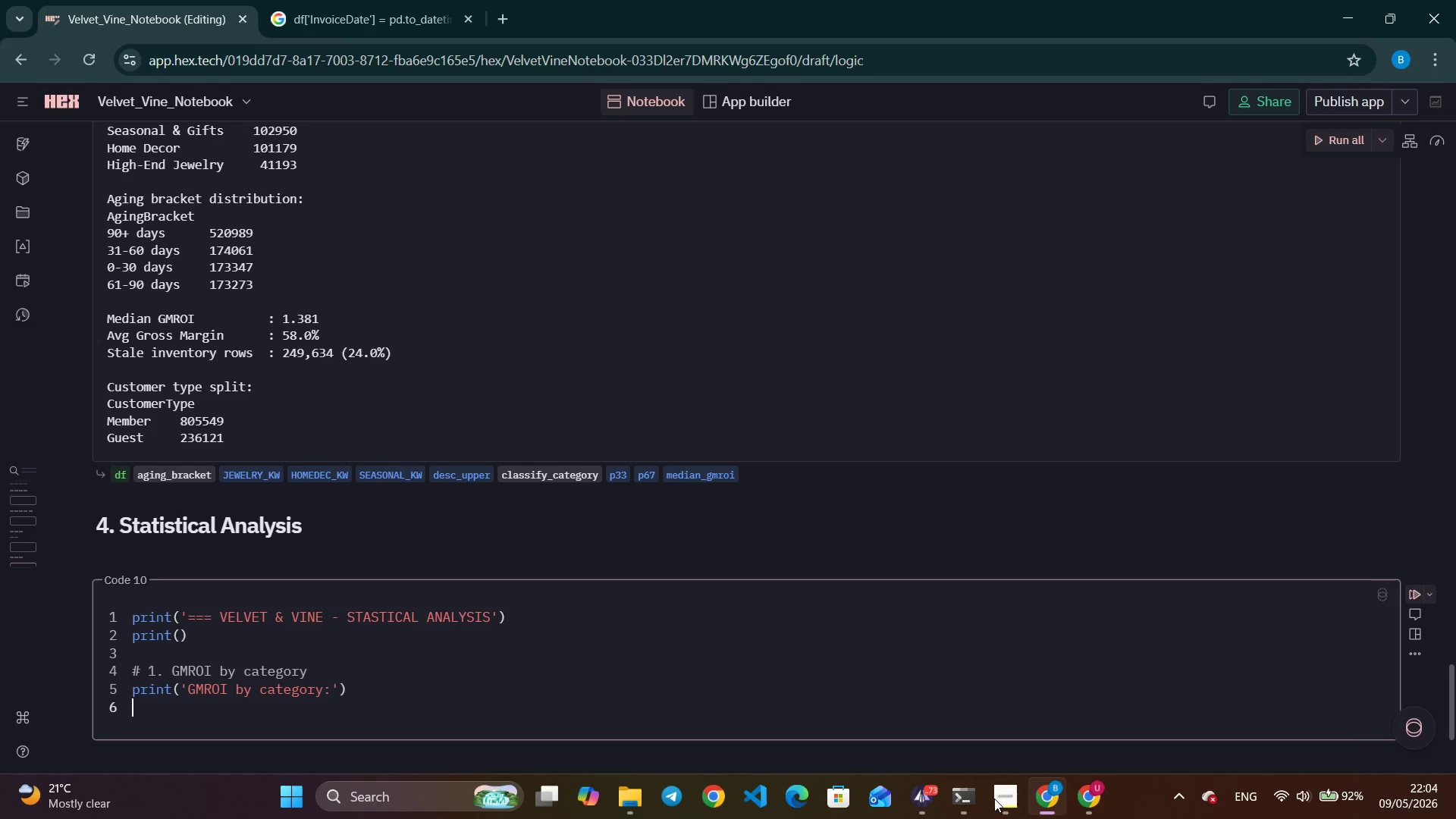 
type(print(df.groupby('Category)
 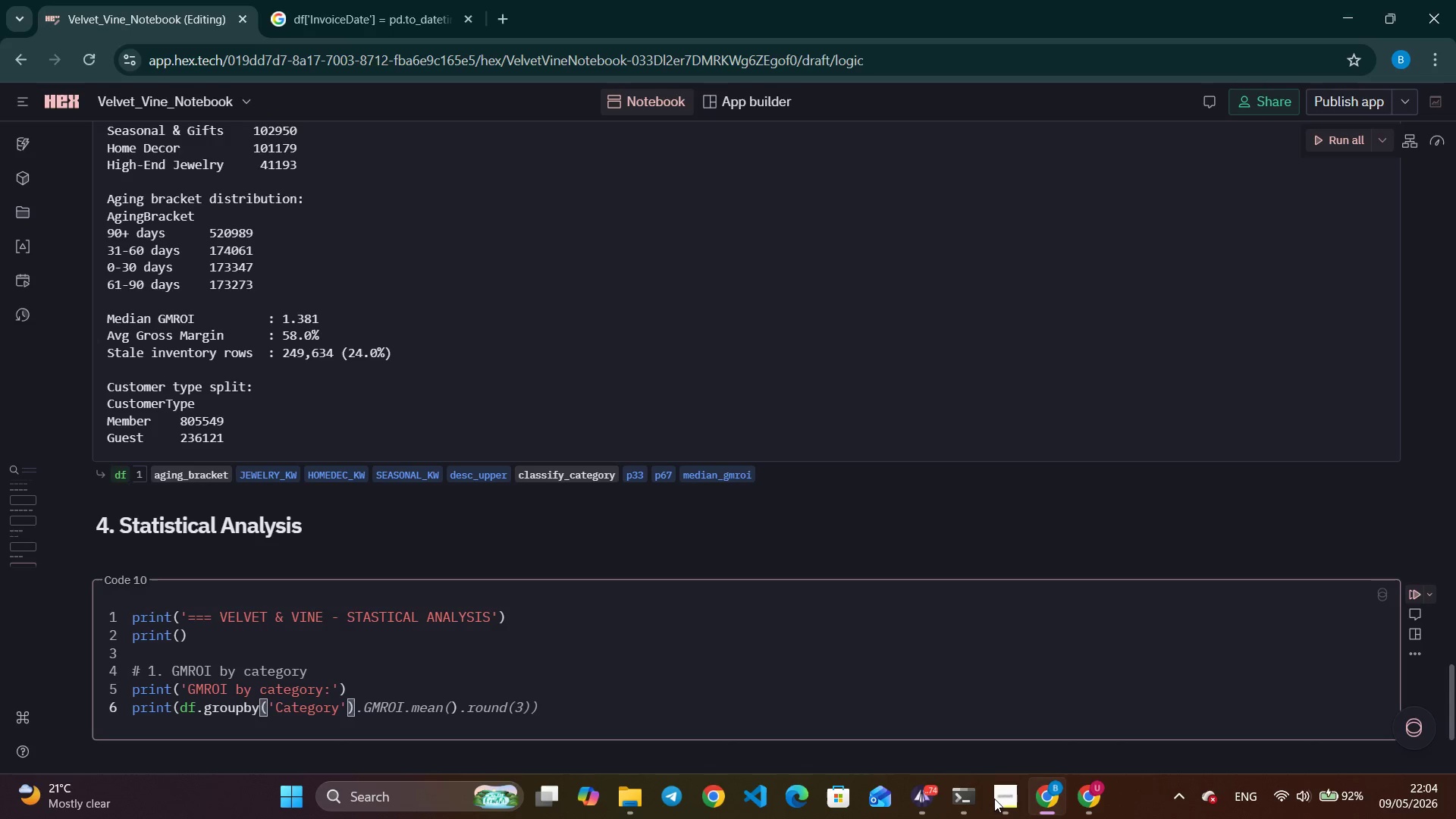 
key(ArrowRight)
 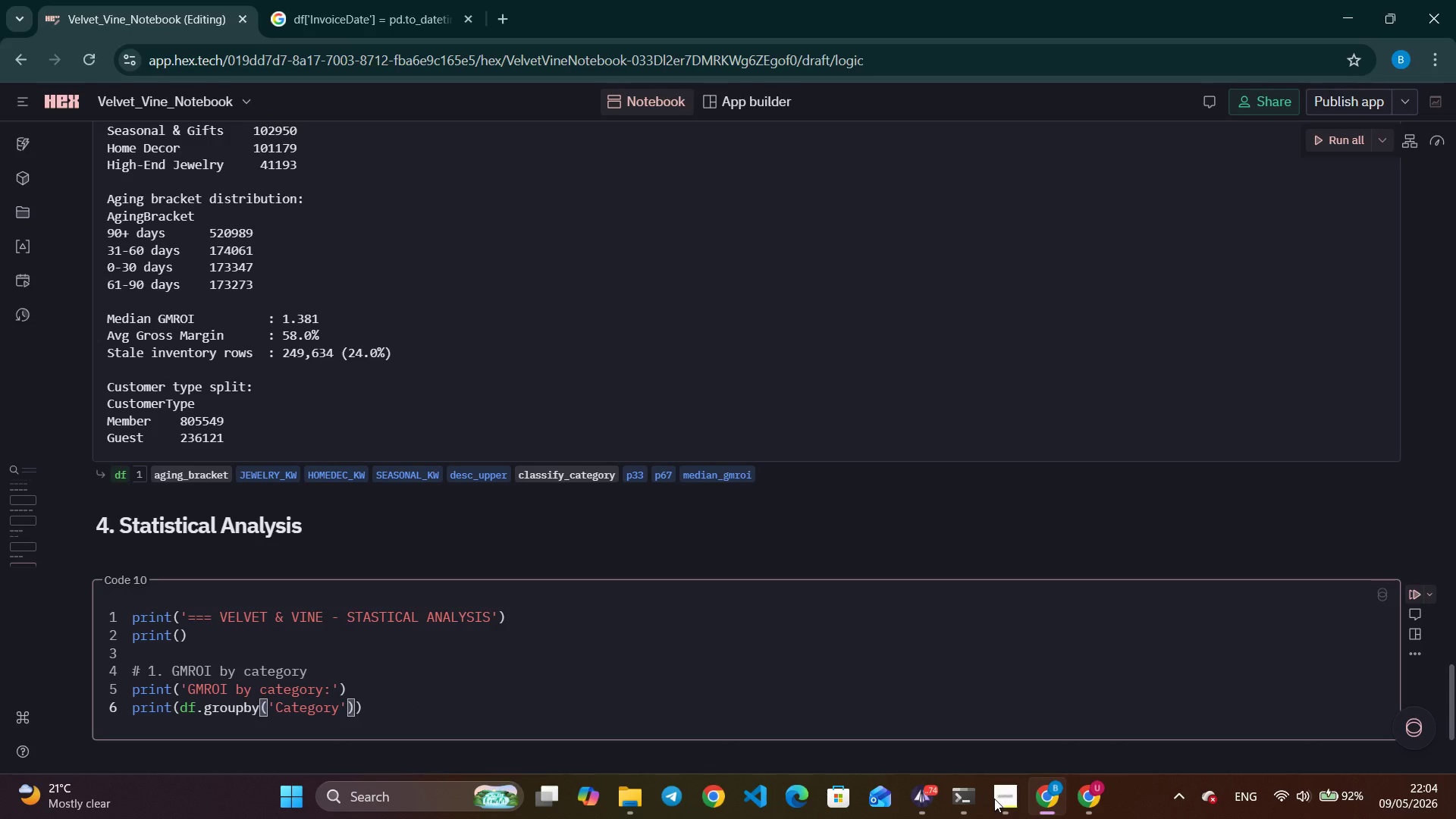 
key(ArrowRight)
 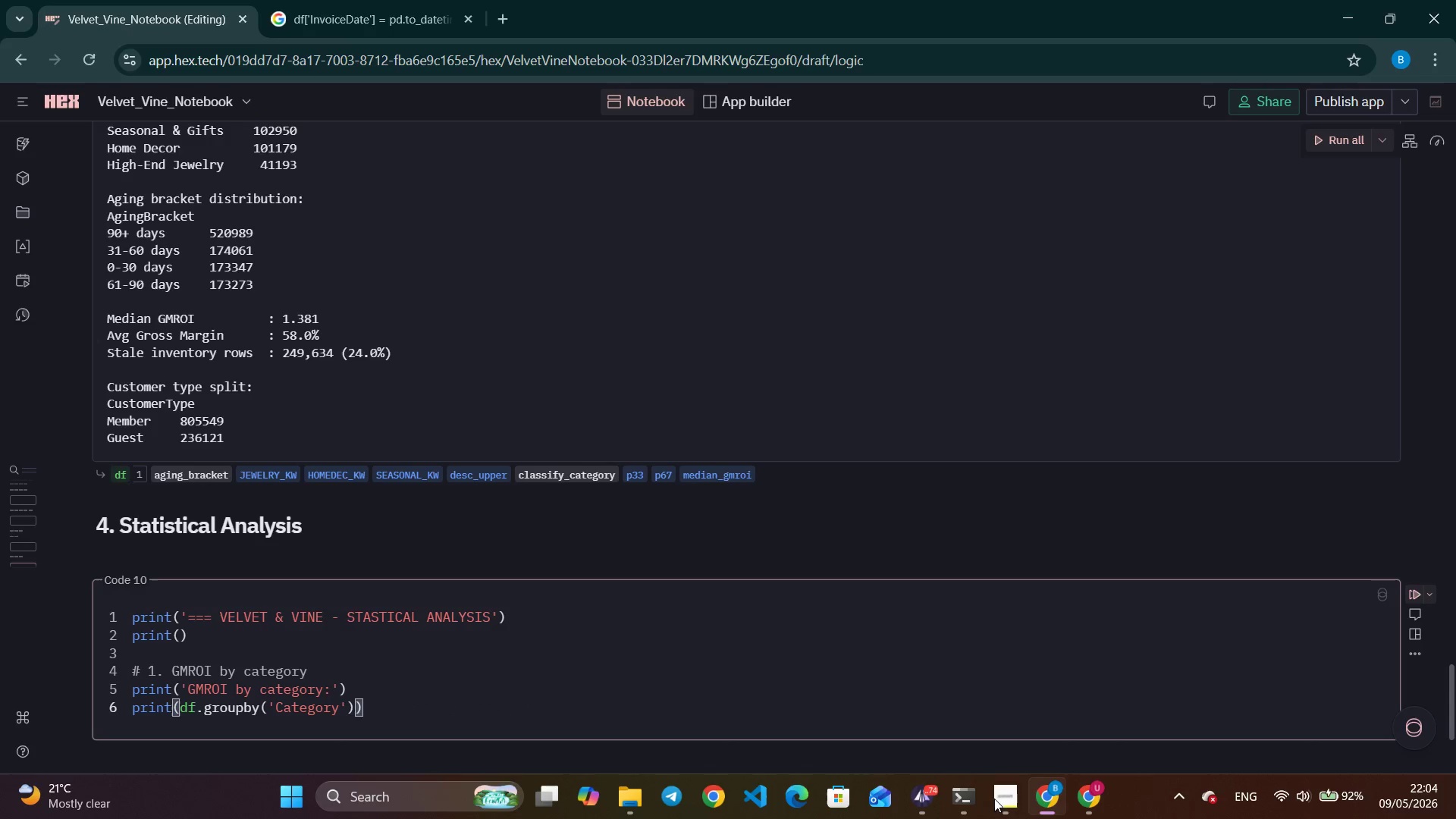 
key(ArrowLeft)
 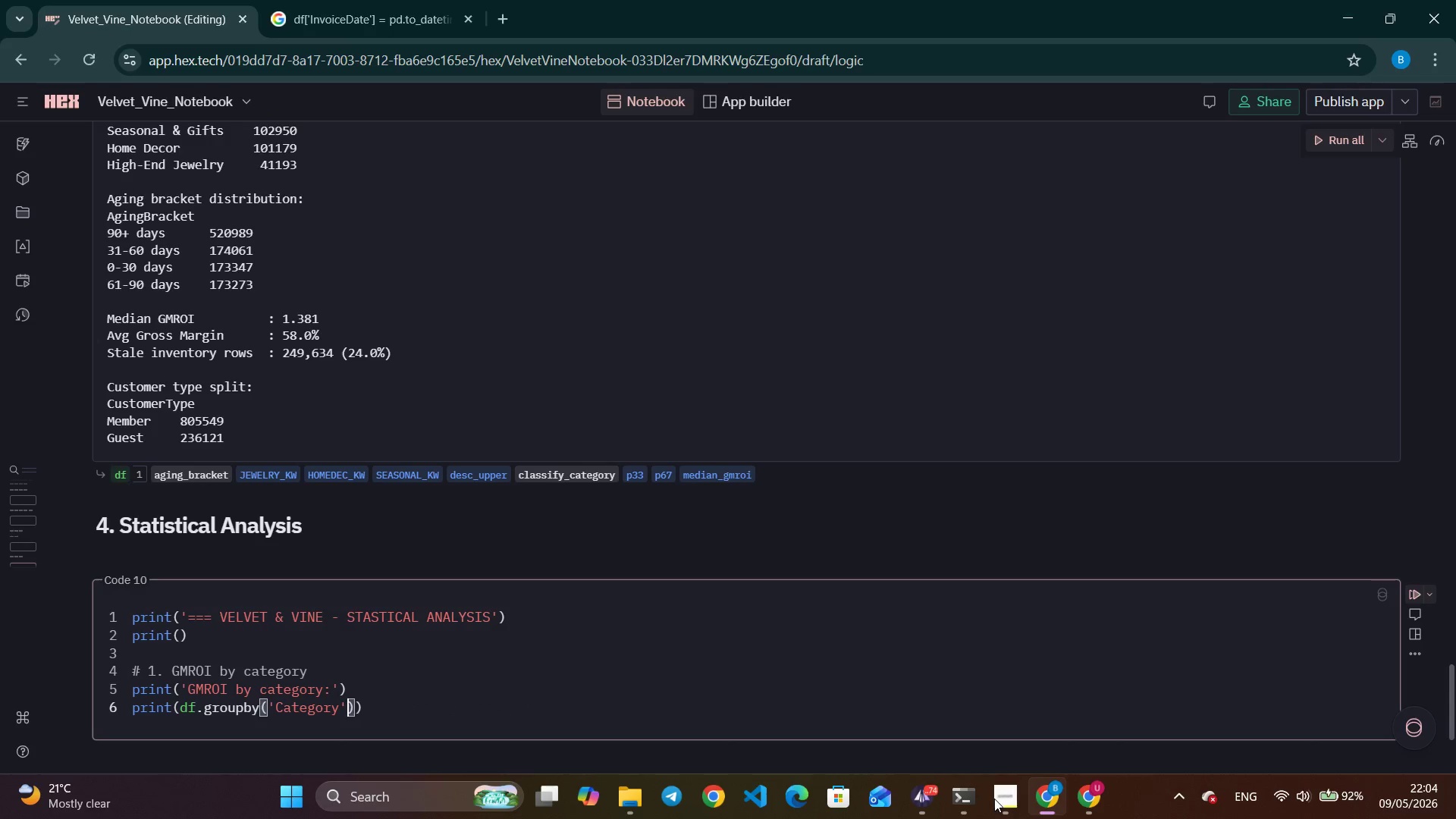 
key(ArrowRight)
 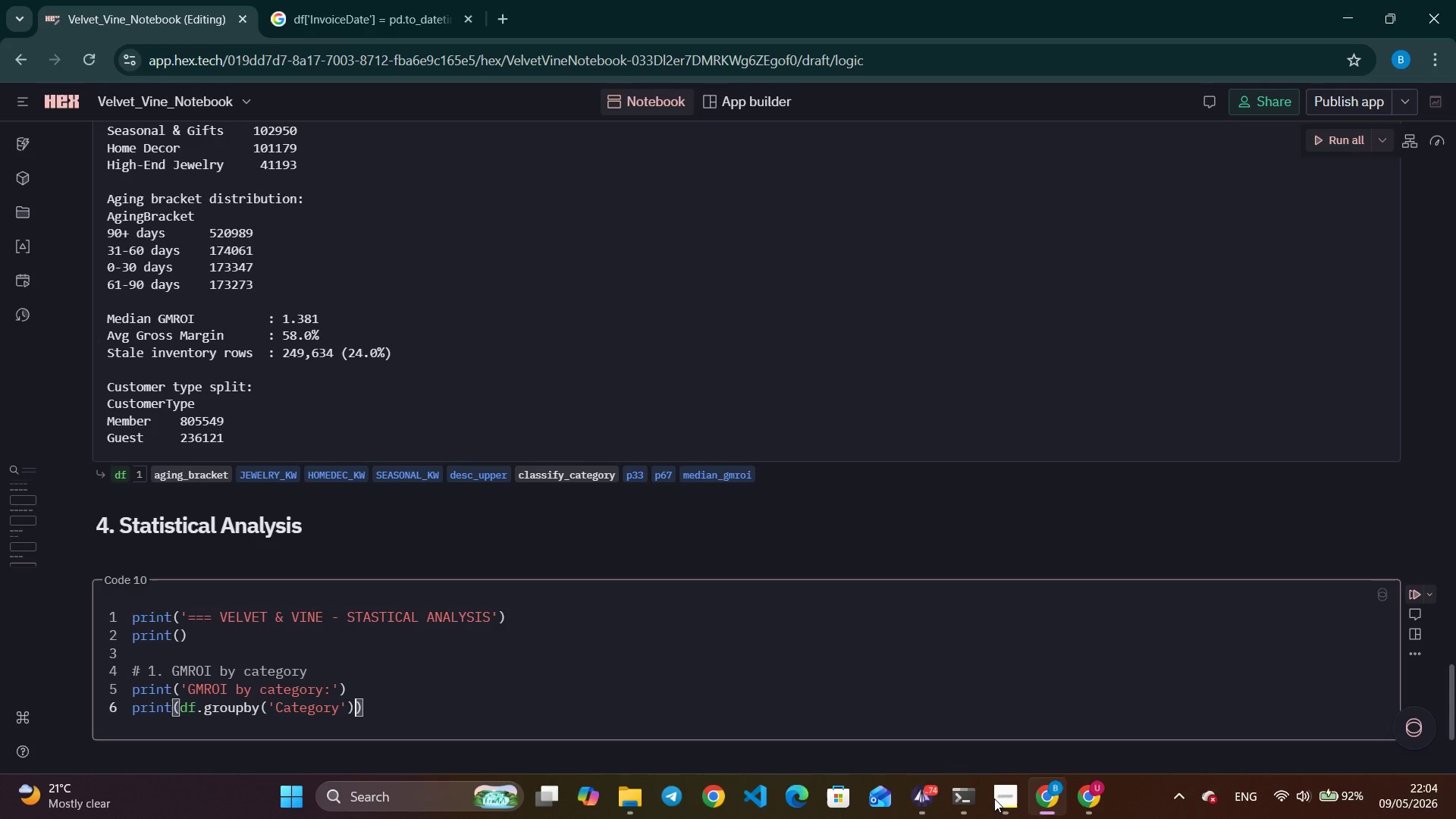 
type(['GMROI)
 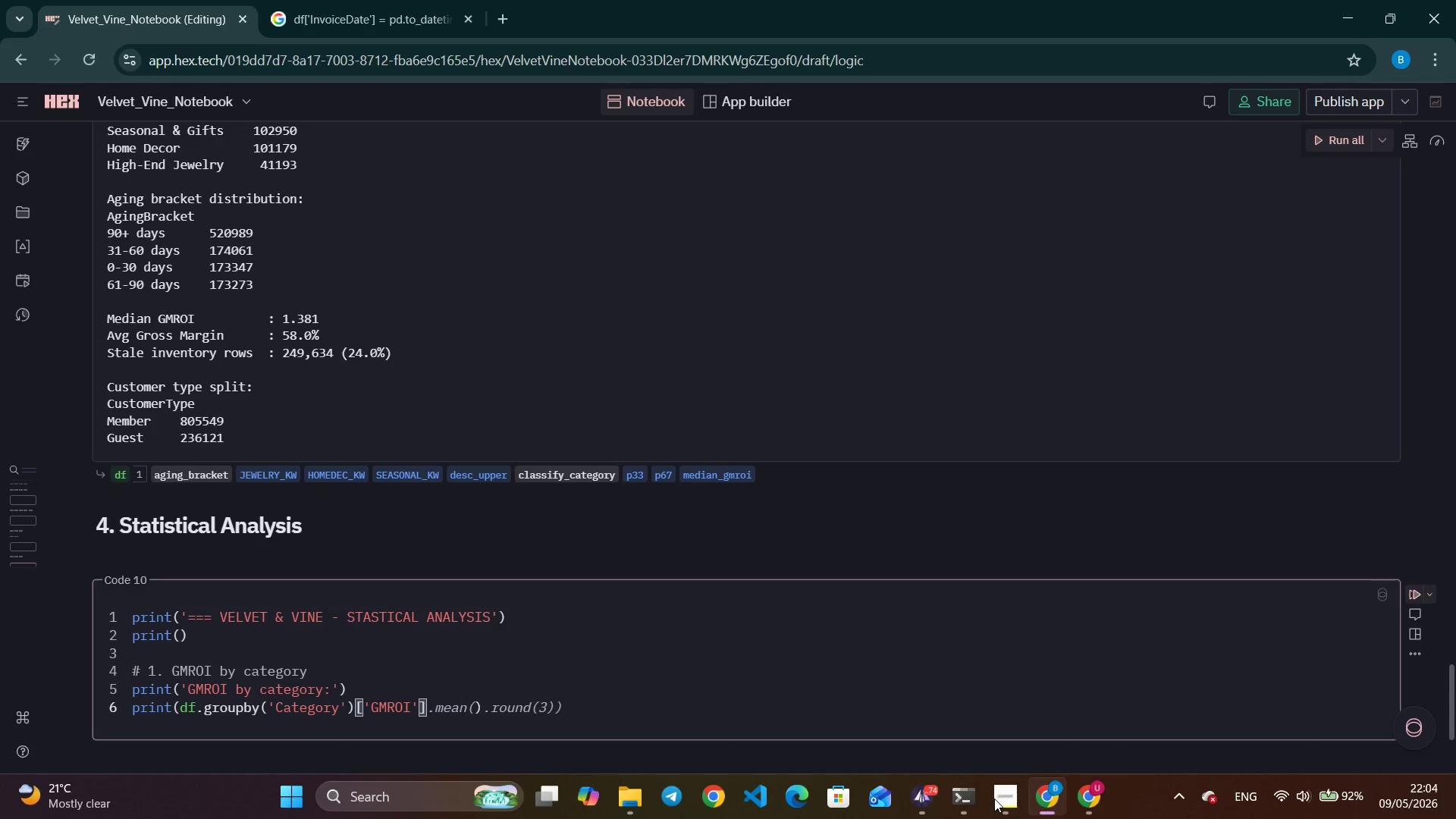 
wait(6.49)
 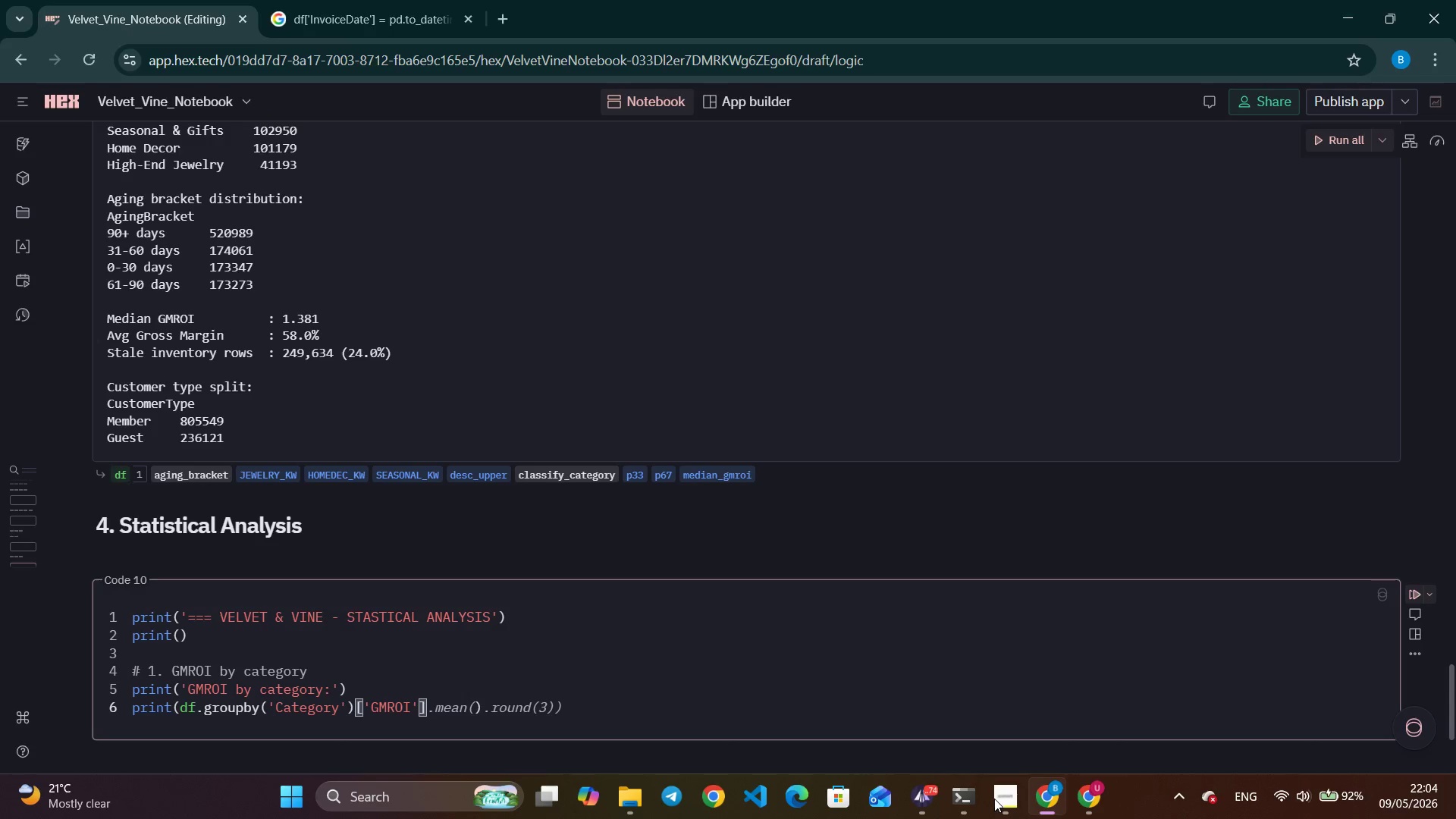 
key(Tab)
 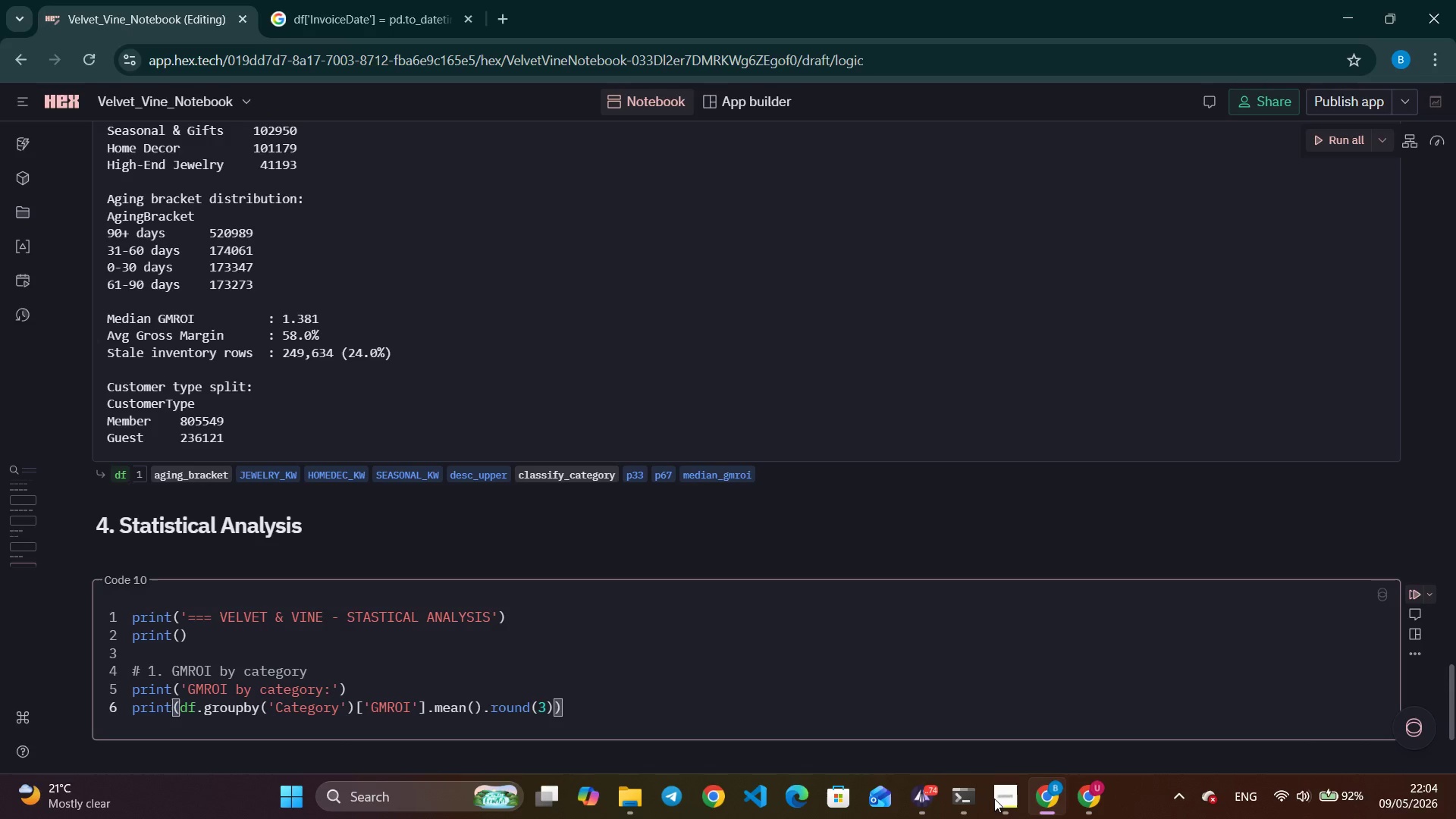 
key(ArrowLeft)
 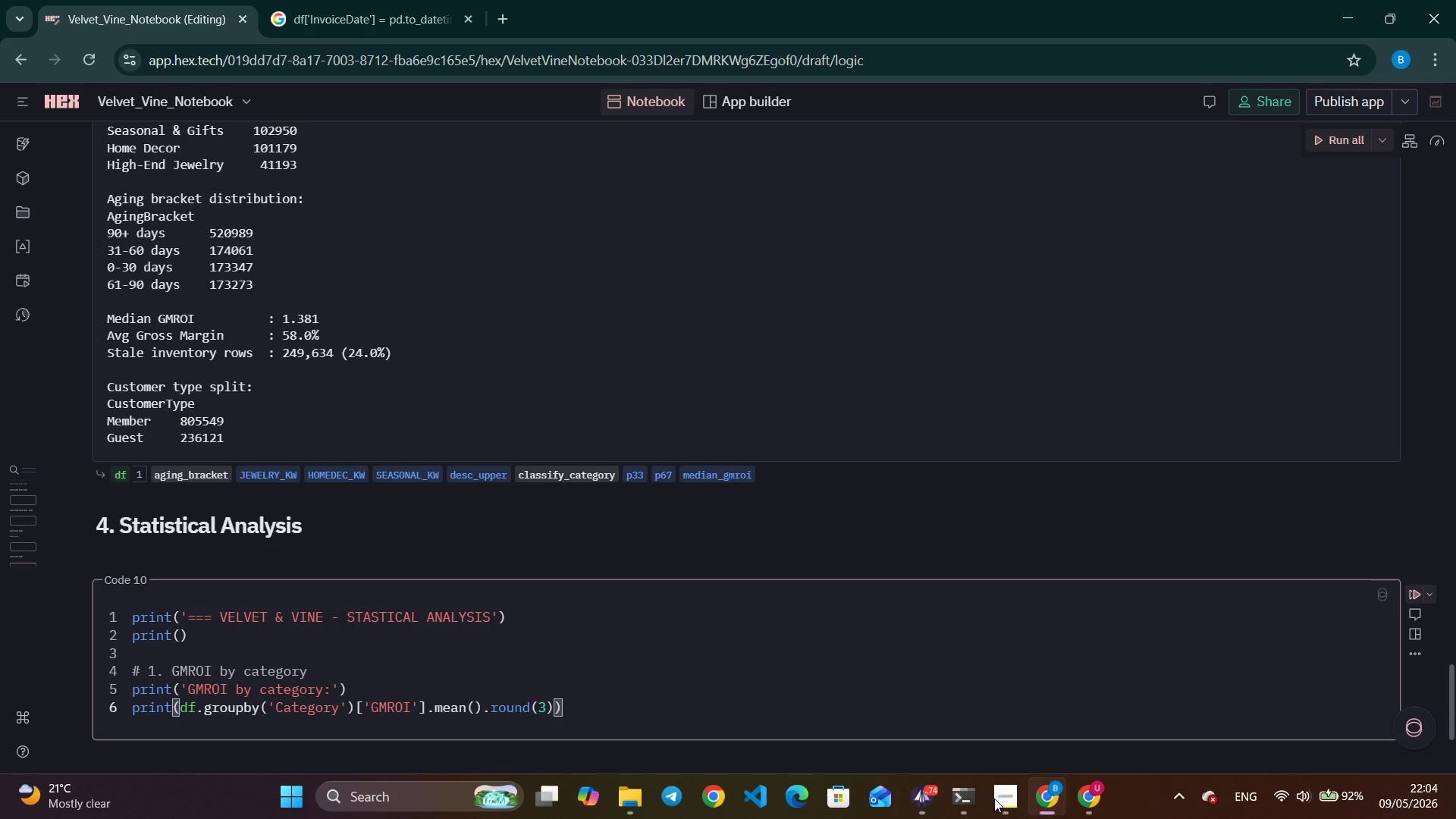 
type(.sort_values(ascending=FAlse)
key(Backspace)
key(Backspace)
key(Backspace)
key(Backspace)
key(Tab)
 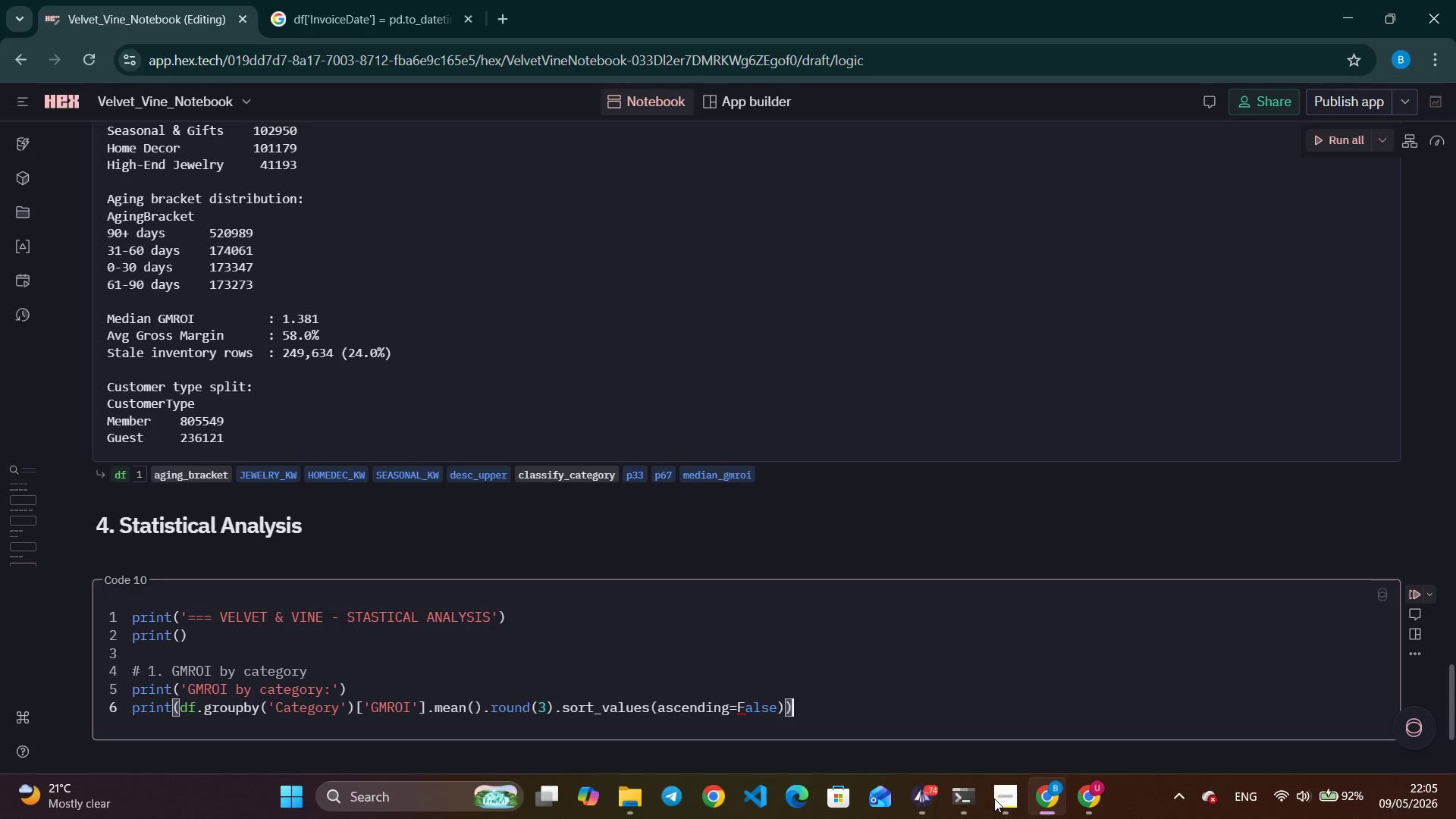 
key(ArrowLeft)
 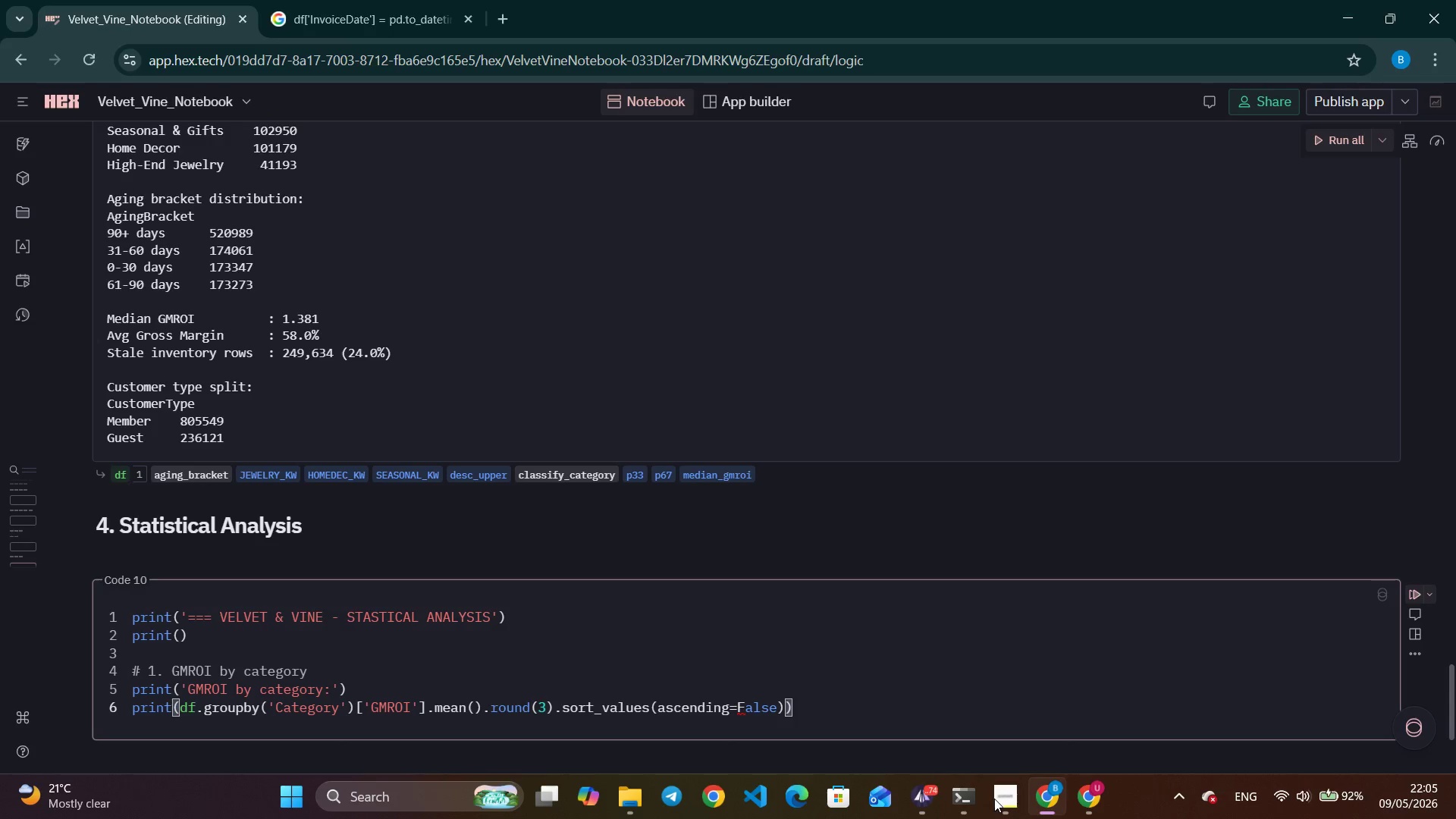 
type(.to_string()
 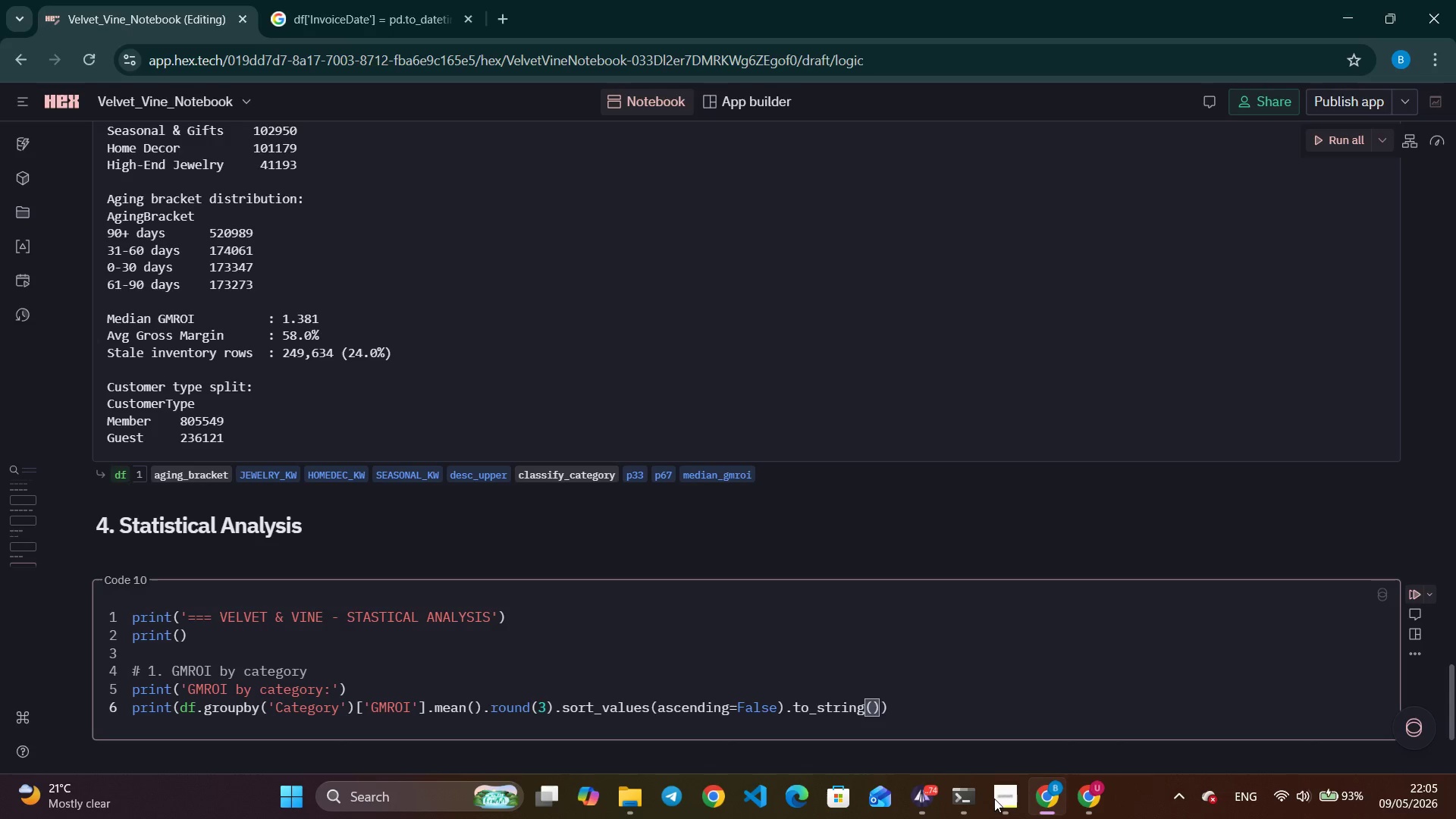 
key(ArrowRight)
 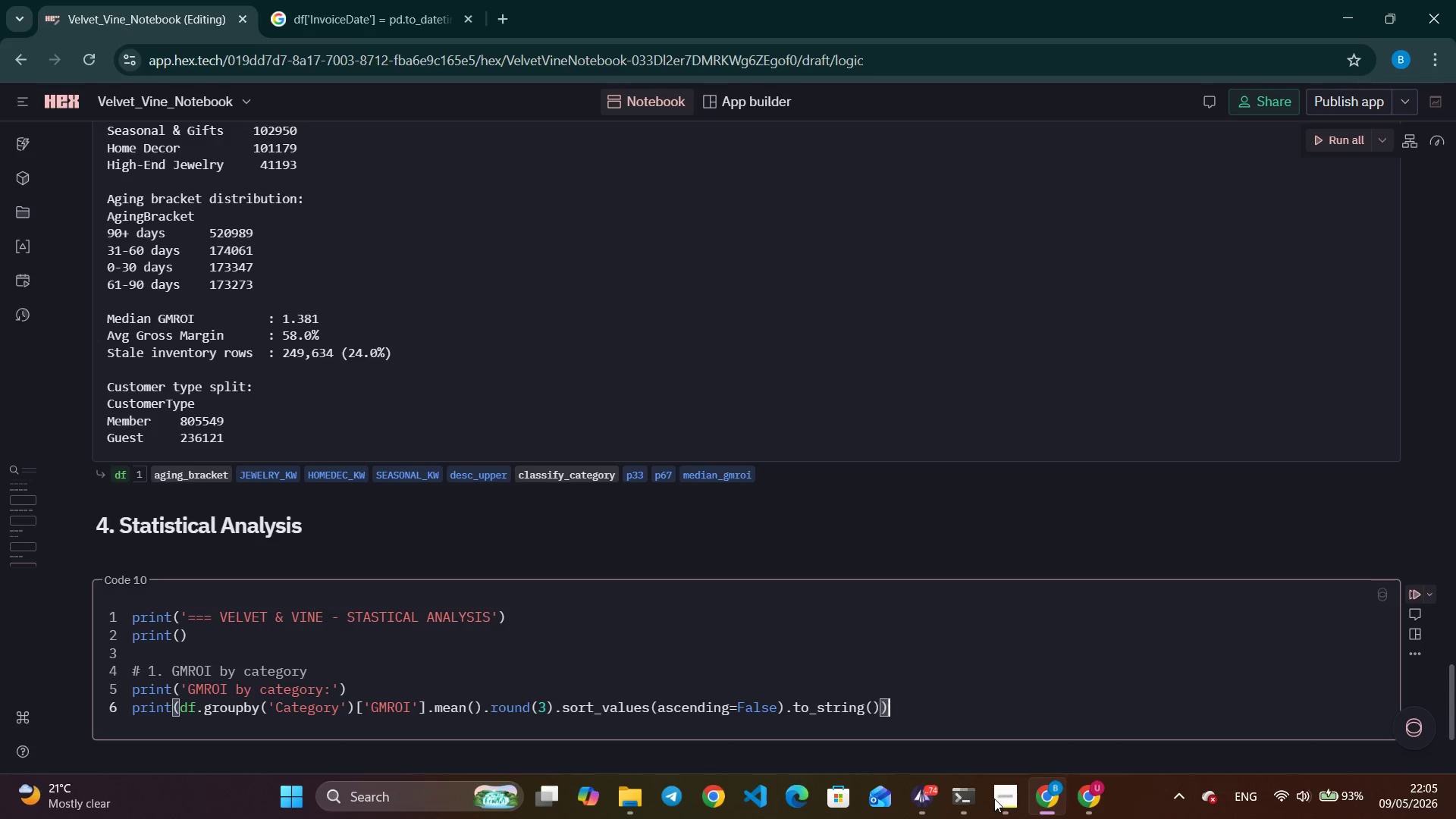 
key(ArrowRight)
 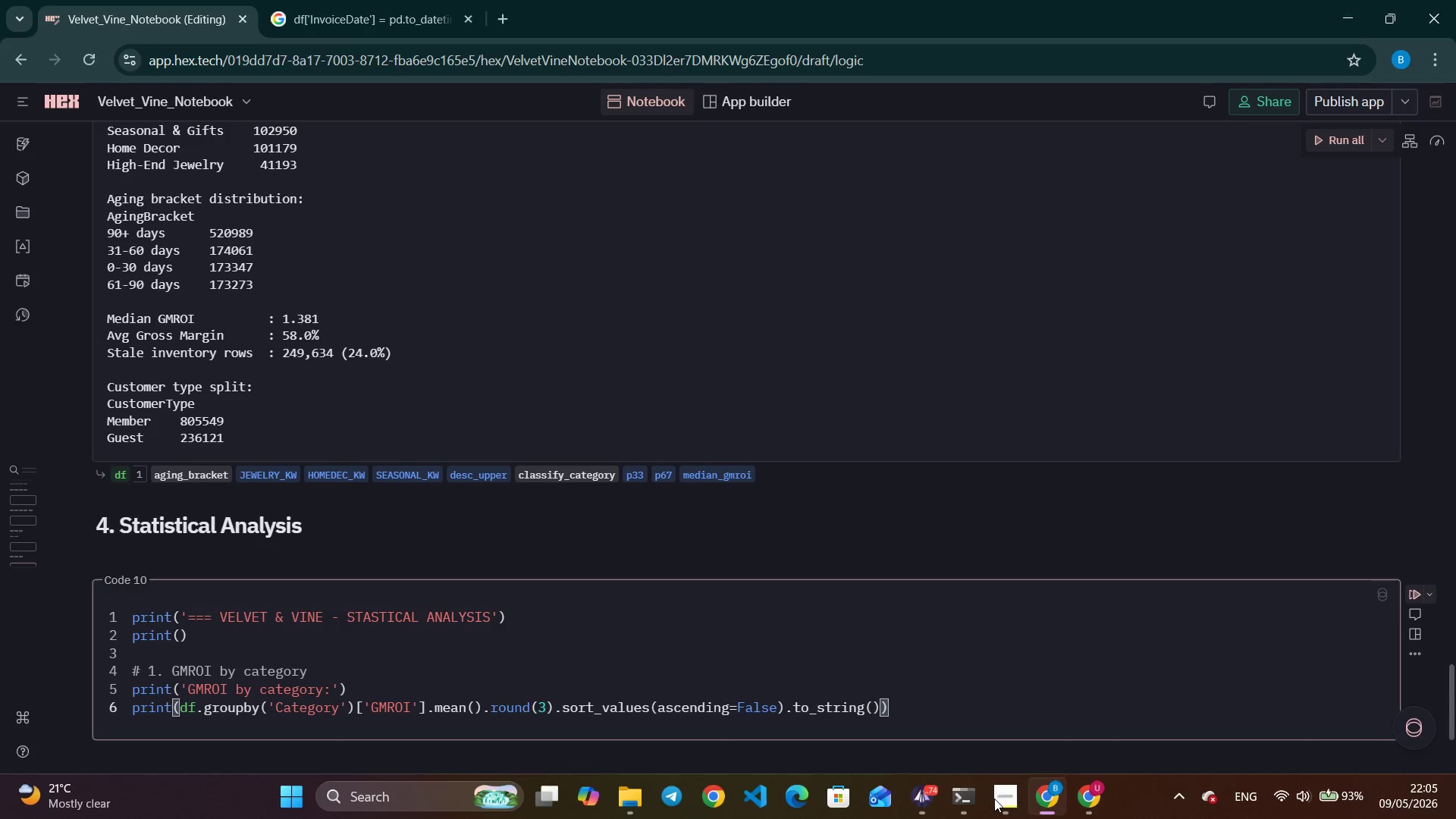 
key(Enter)
 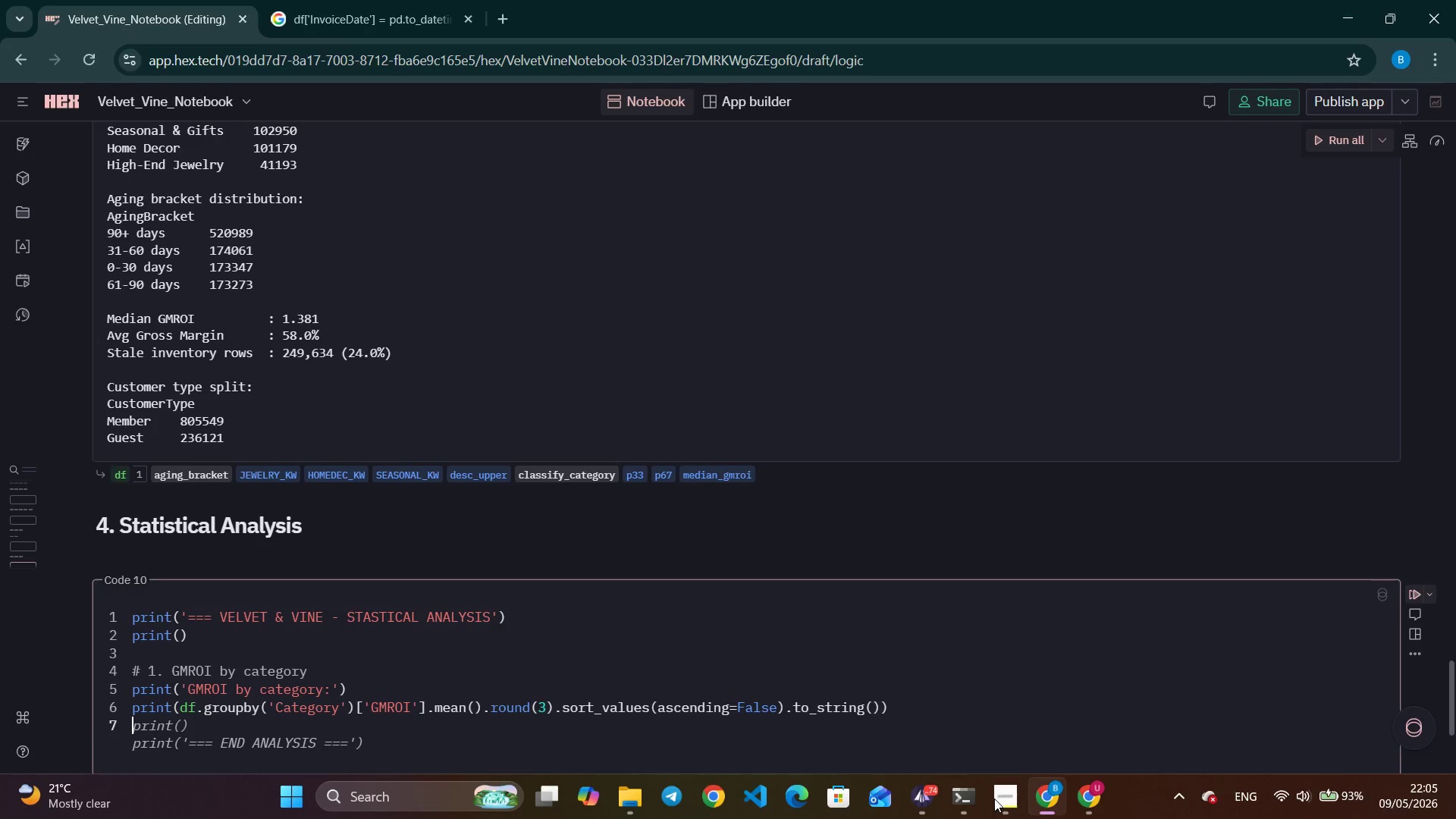 
scroll: coordinate [455, 635], scroll_direction: down, amount: 8.0
 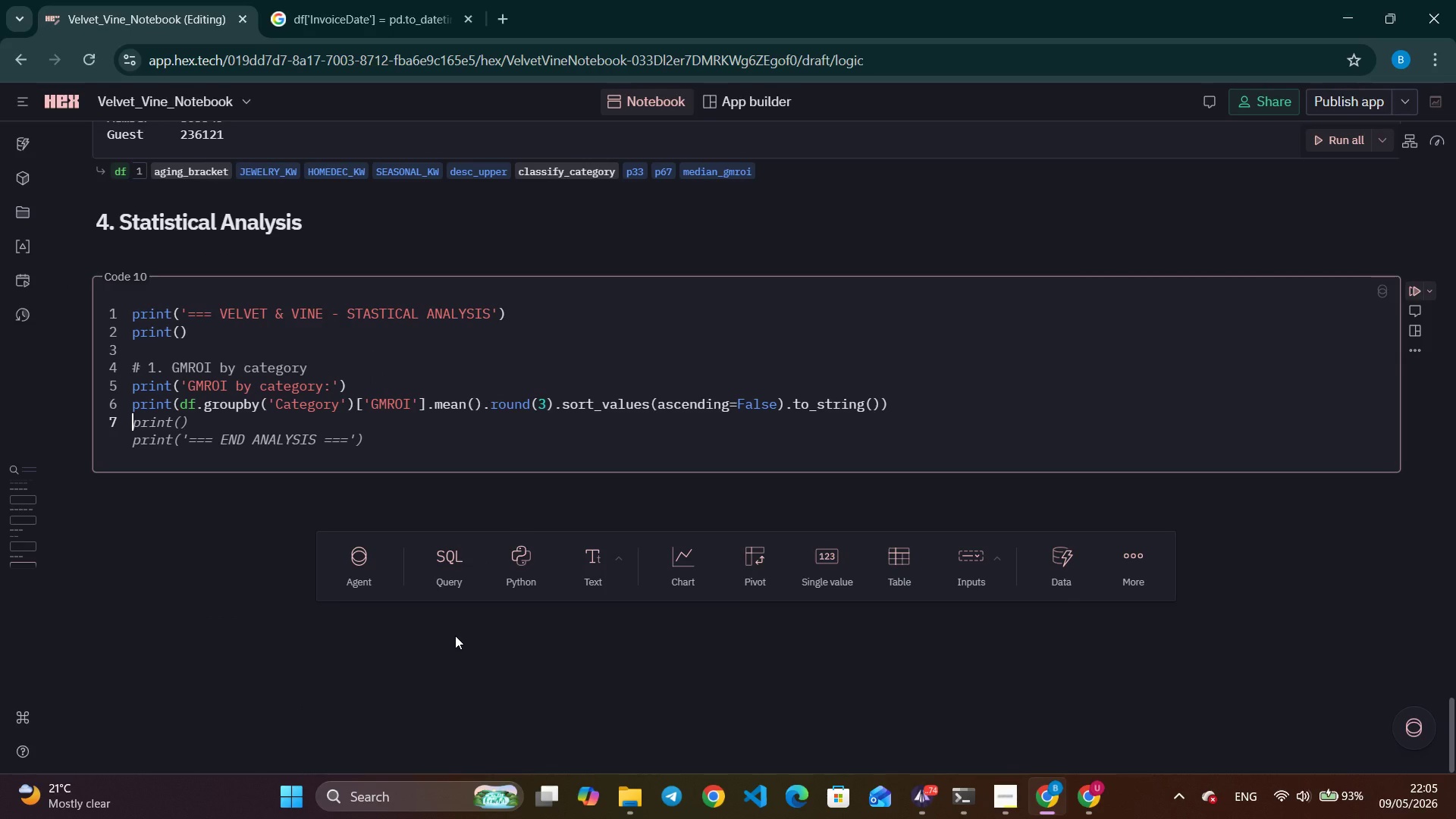 
type(print()
 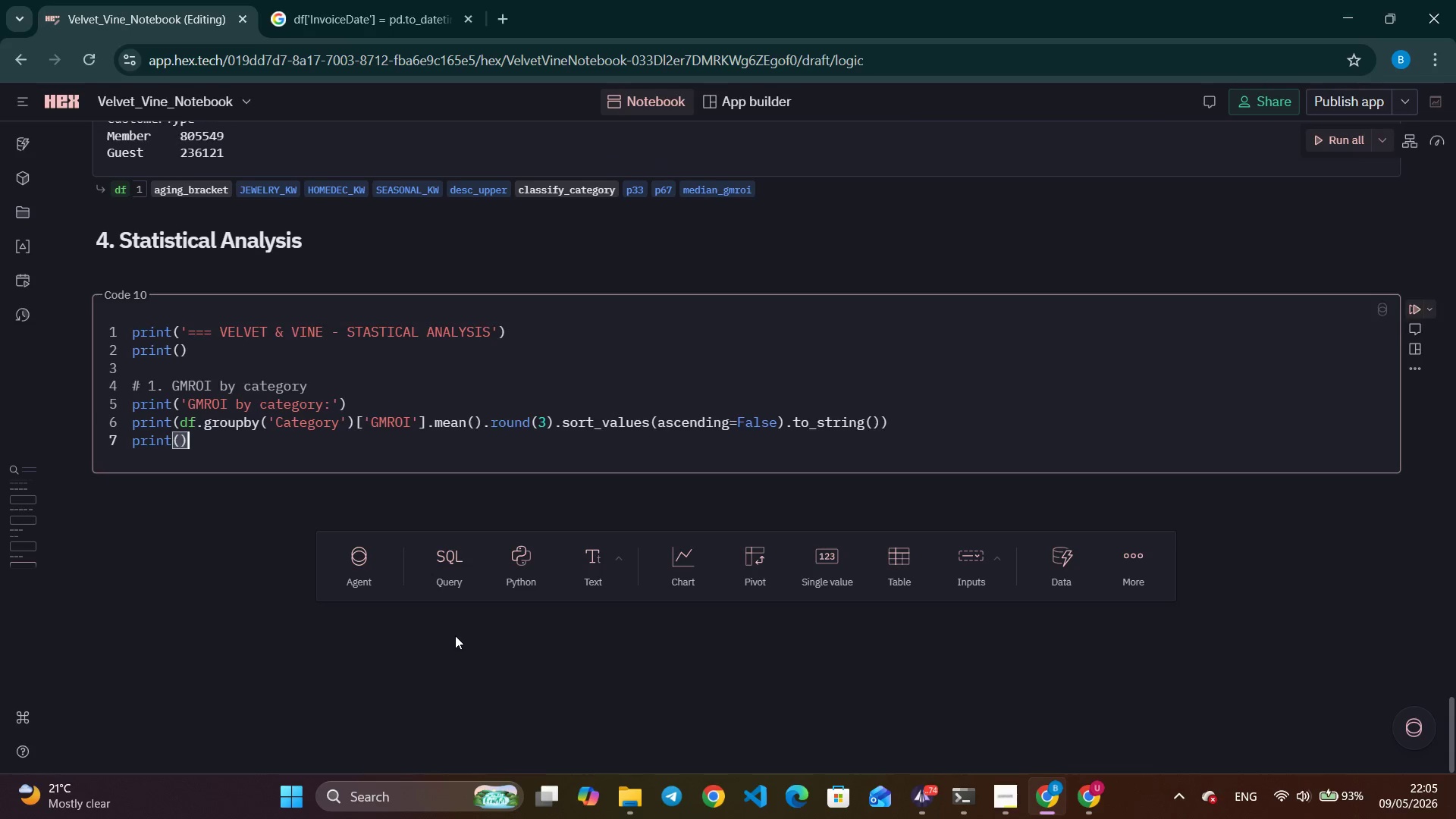 
key(ArrowRight)
 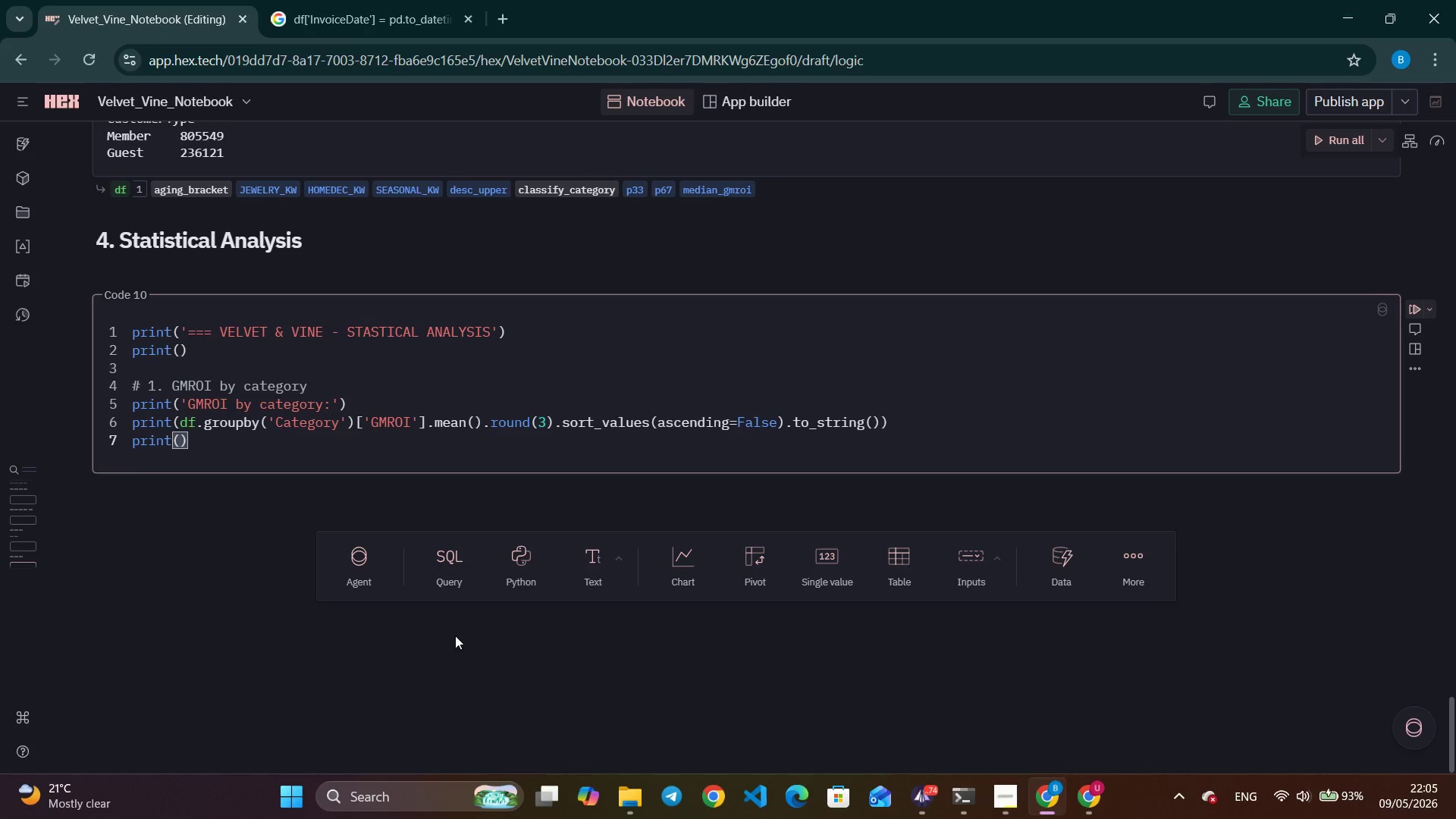 
key(Enter)
 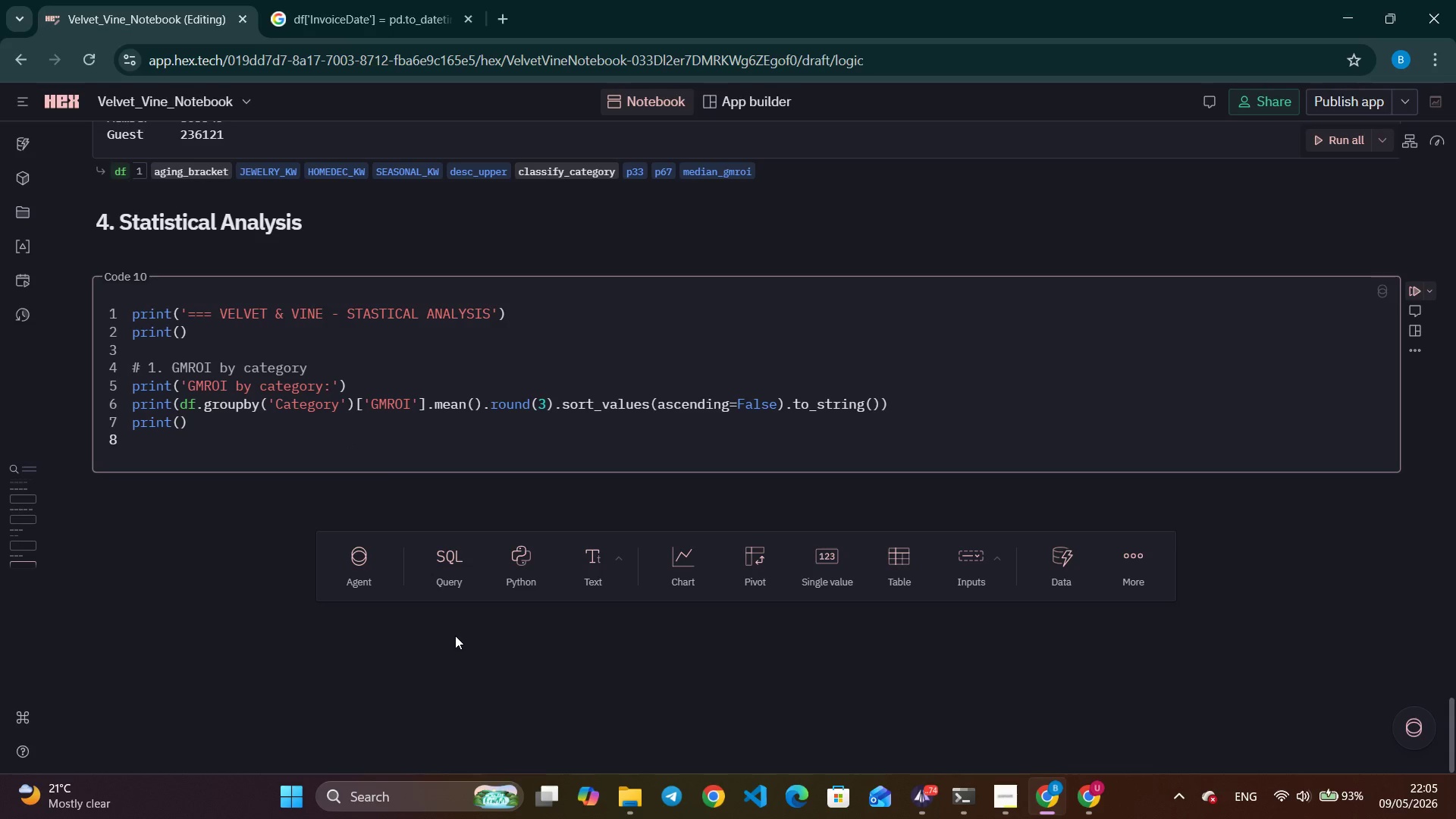 
key(Enter)
 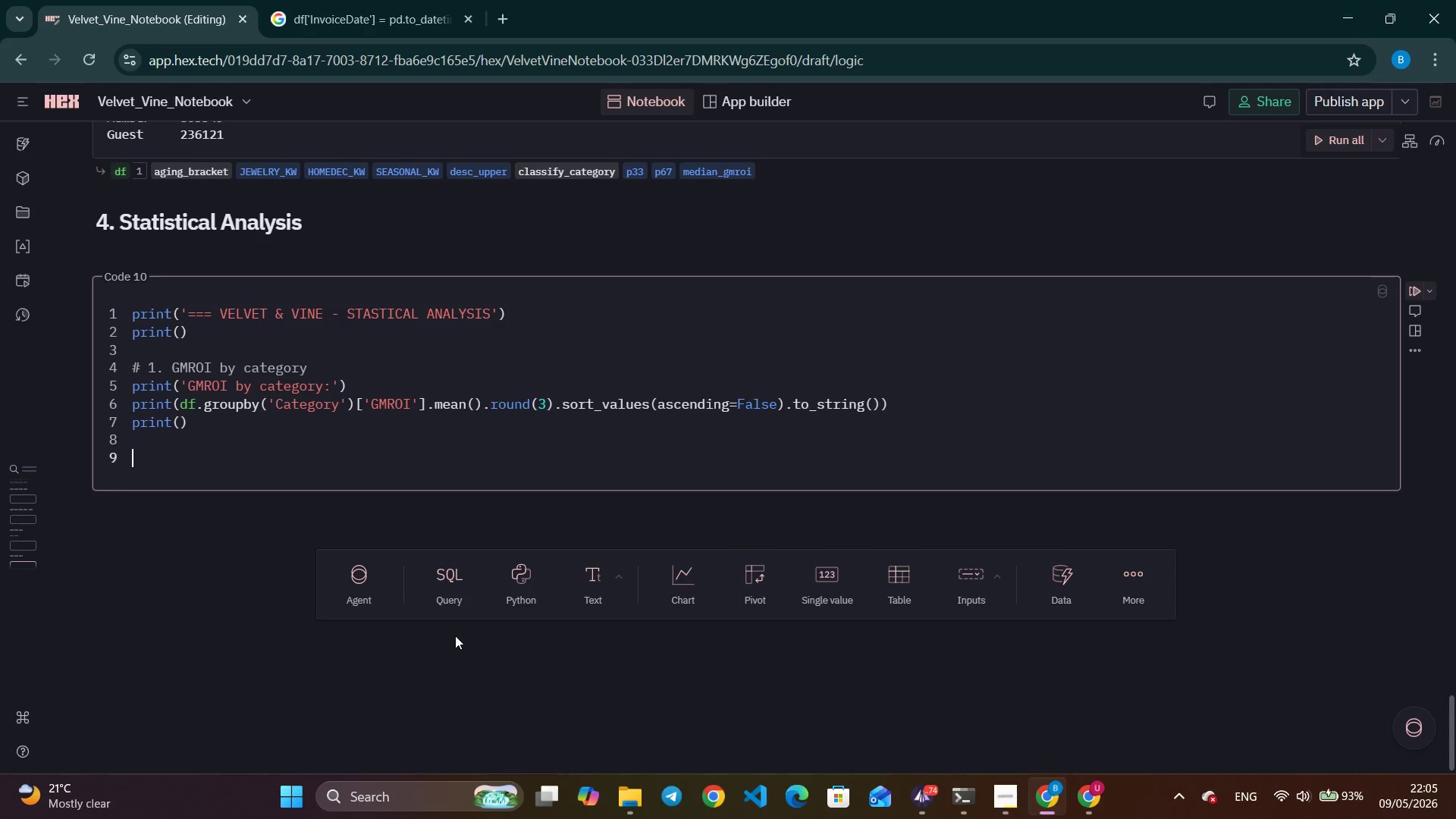 
type(# 2. Gross margin by customer type)
 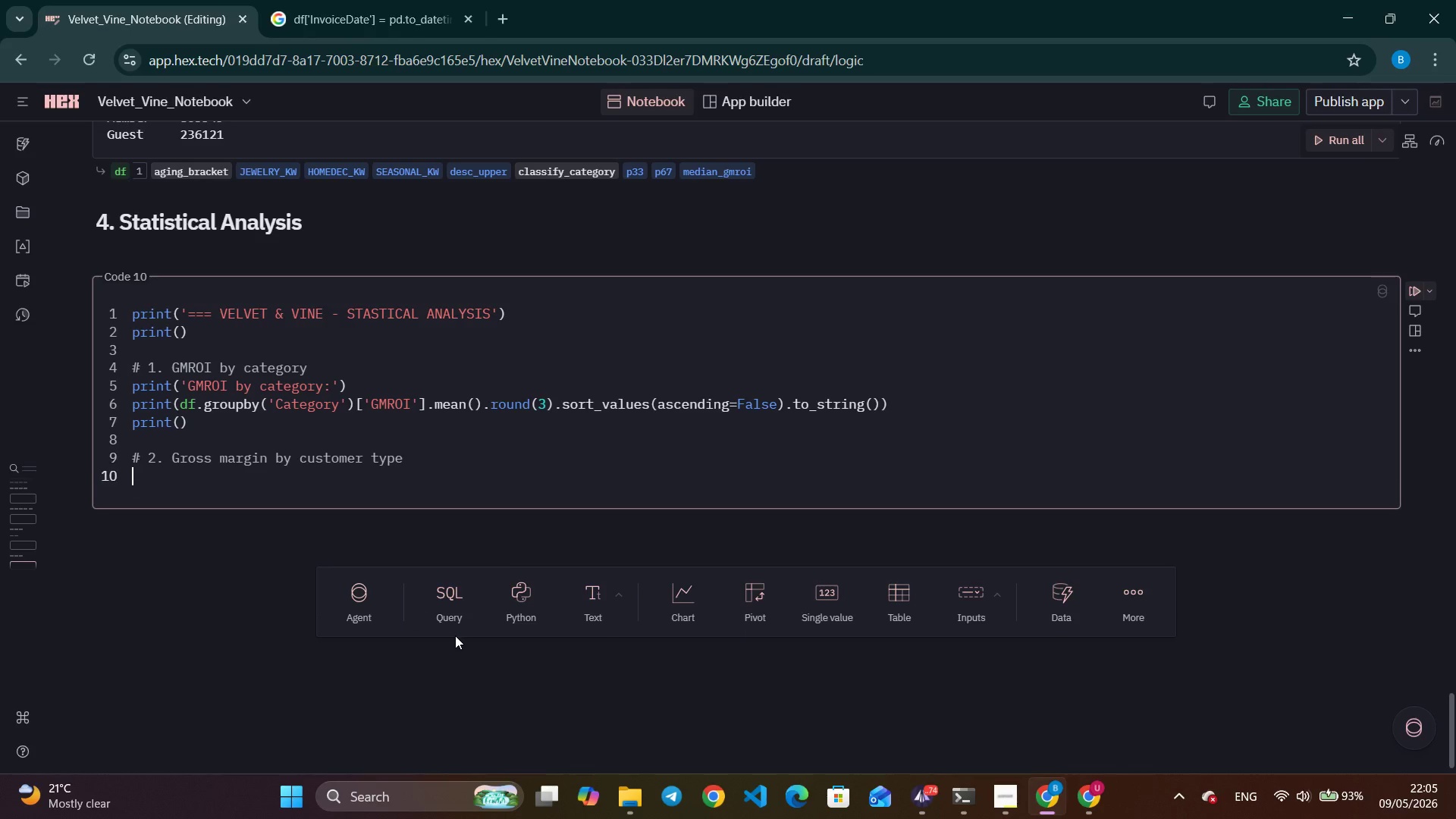 
key(Enter)
 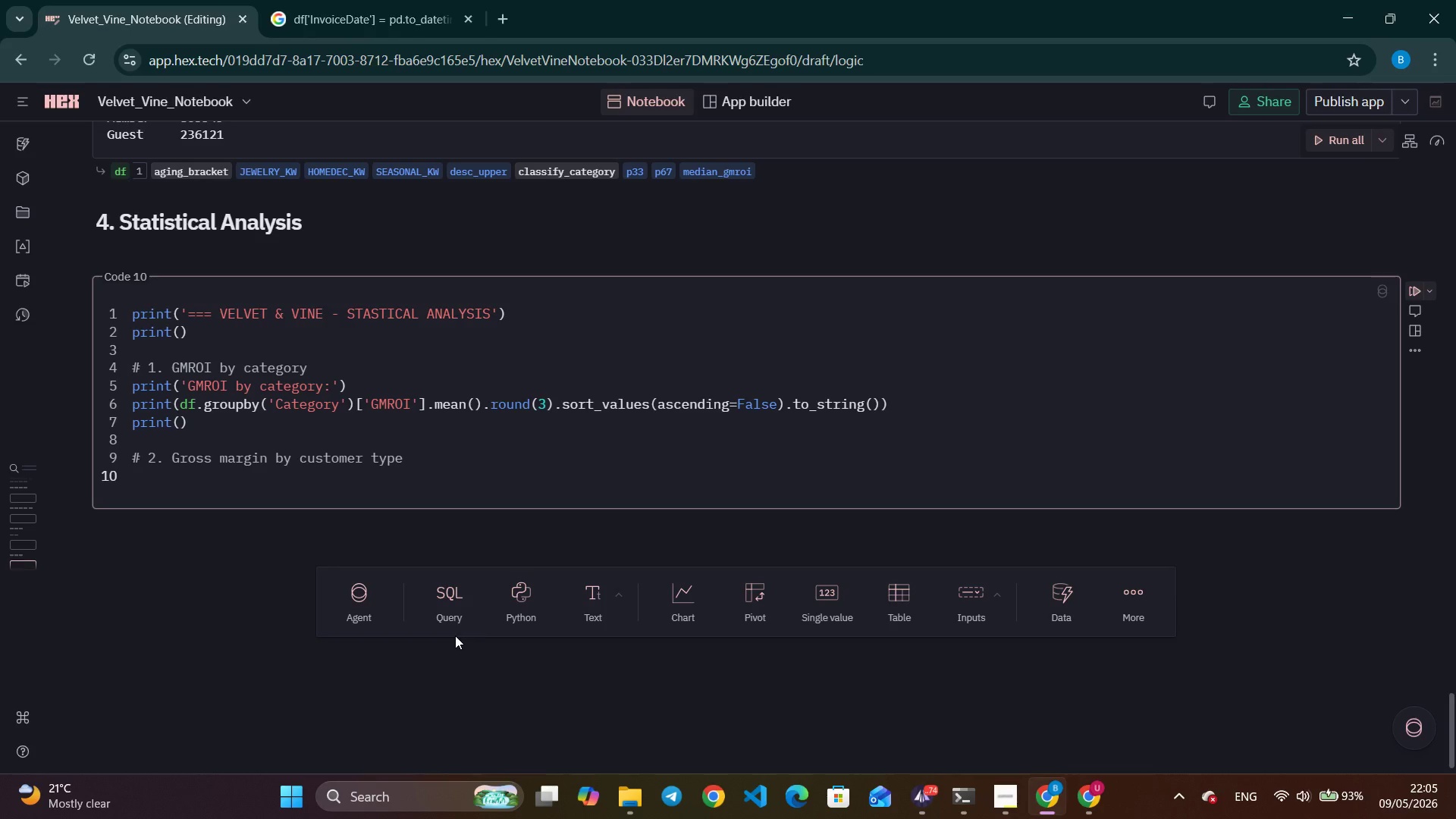 
type(print('Gross Margin)
 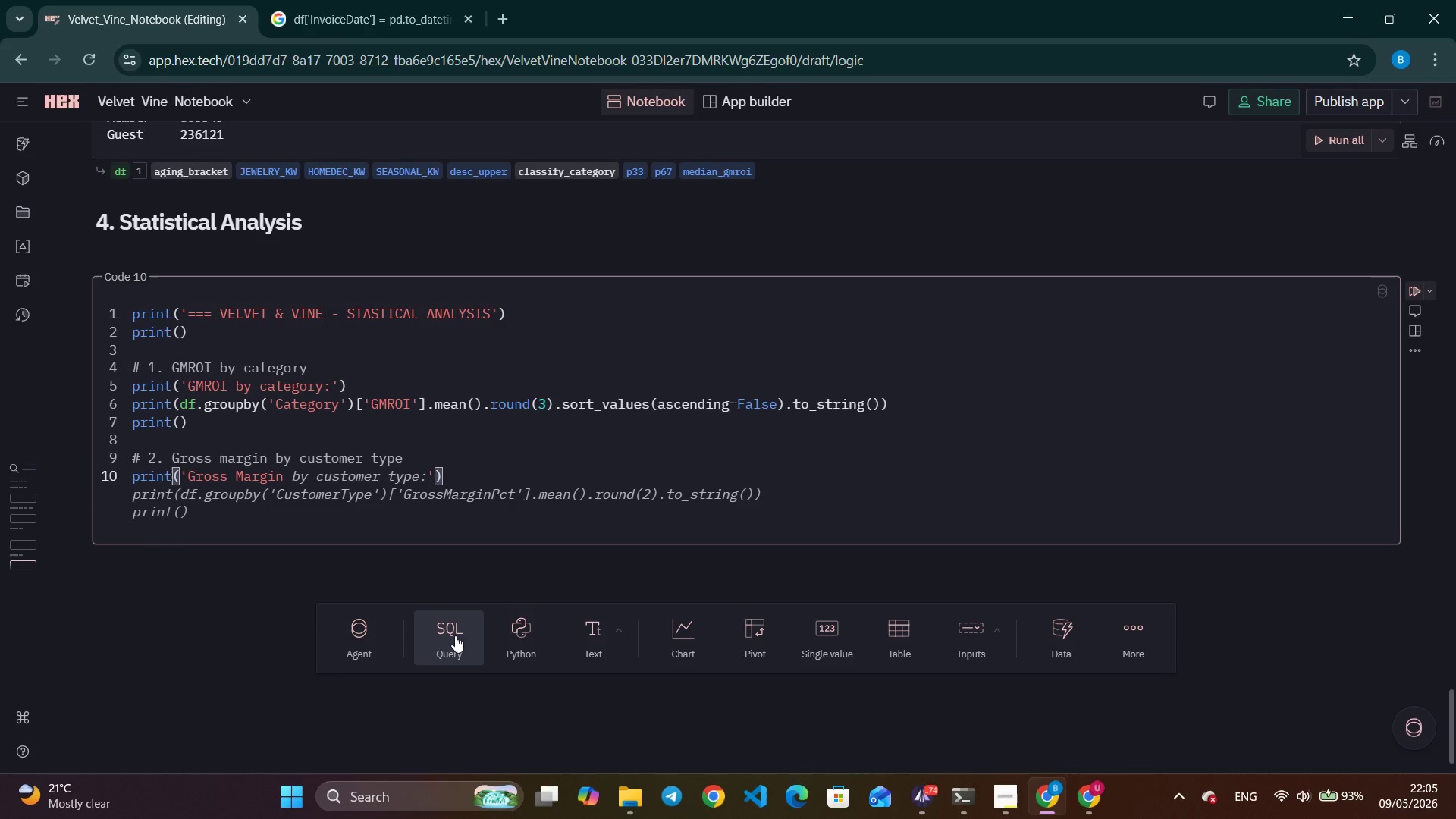 
wait(7.88)
 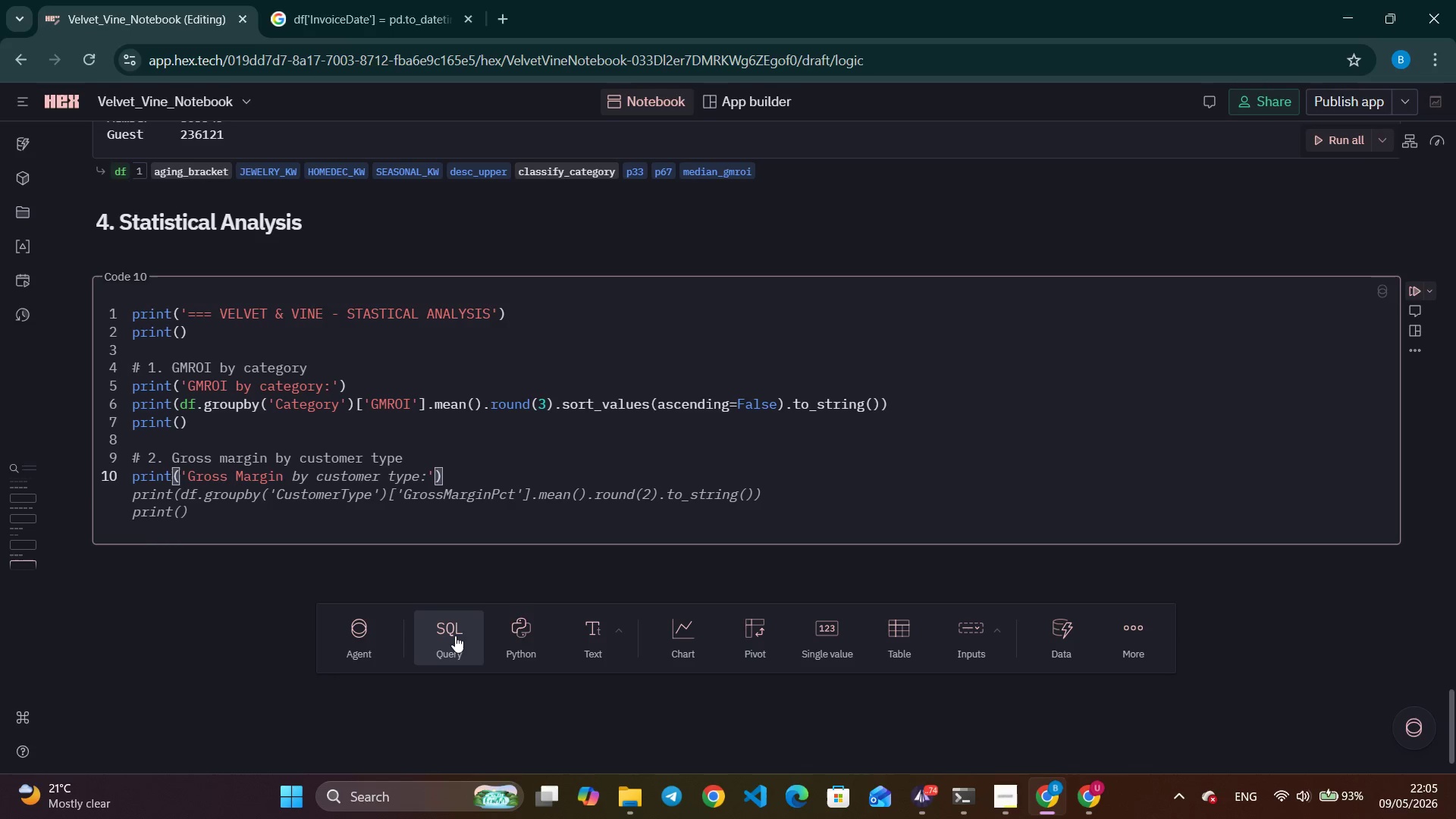 
type( % - Member vs Guest:)
 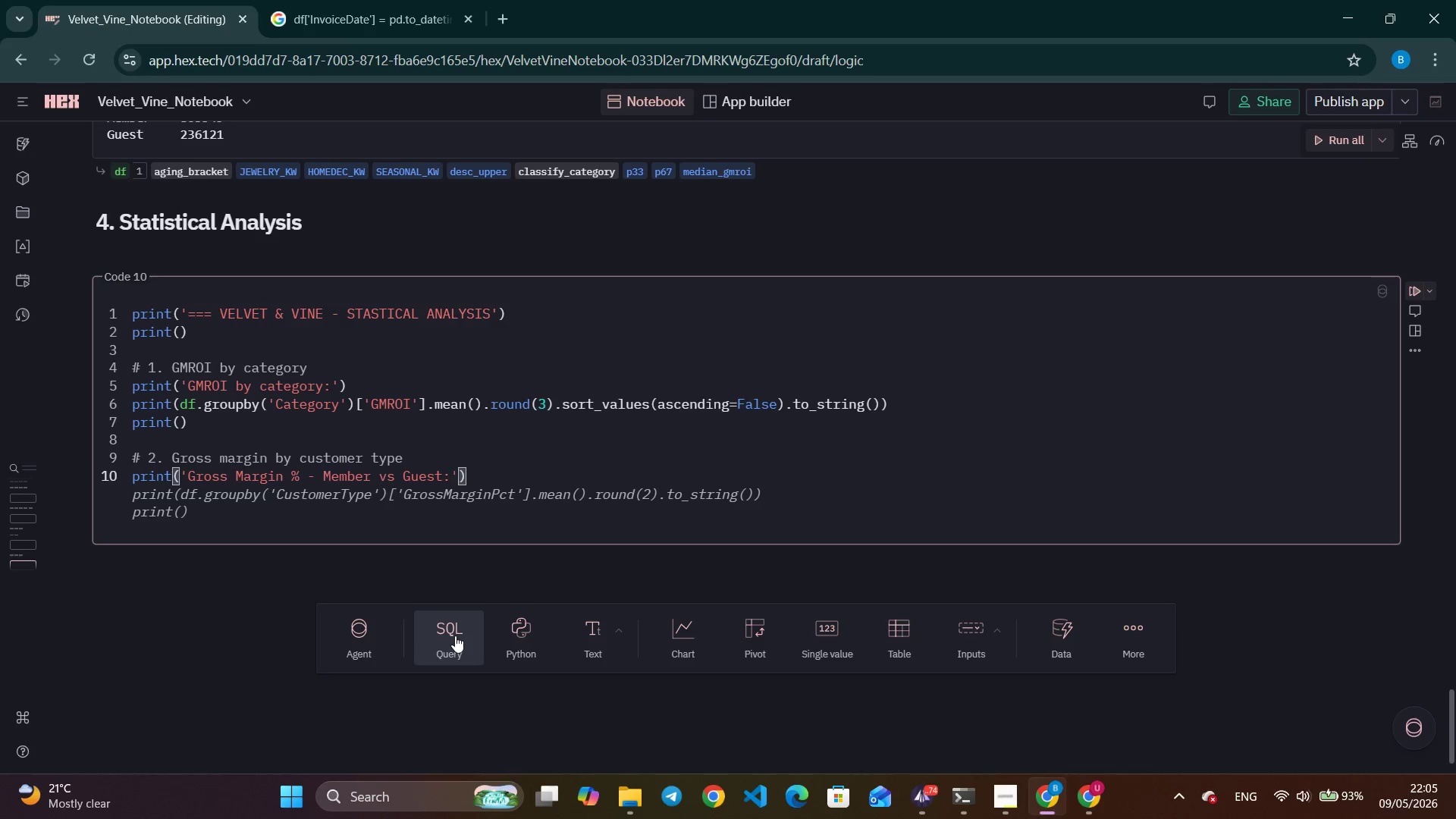 
key(ArrowRight)
 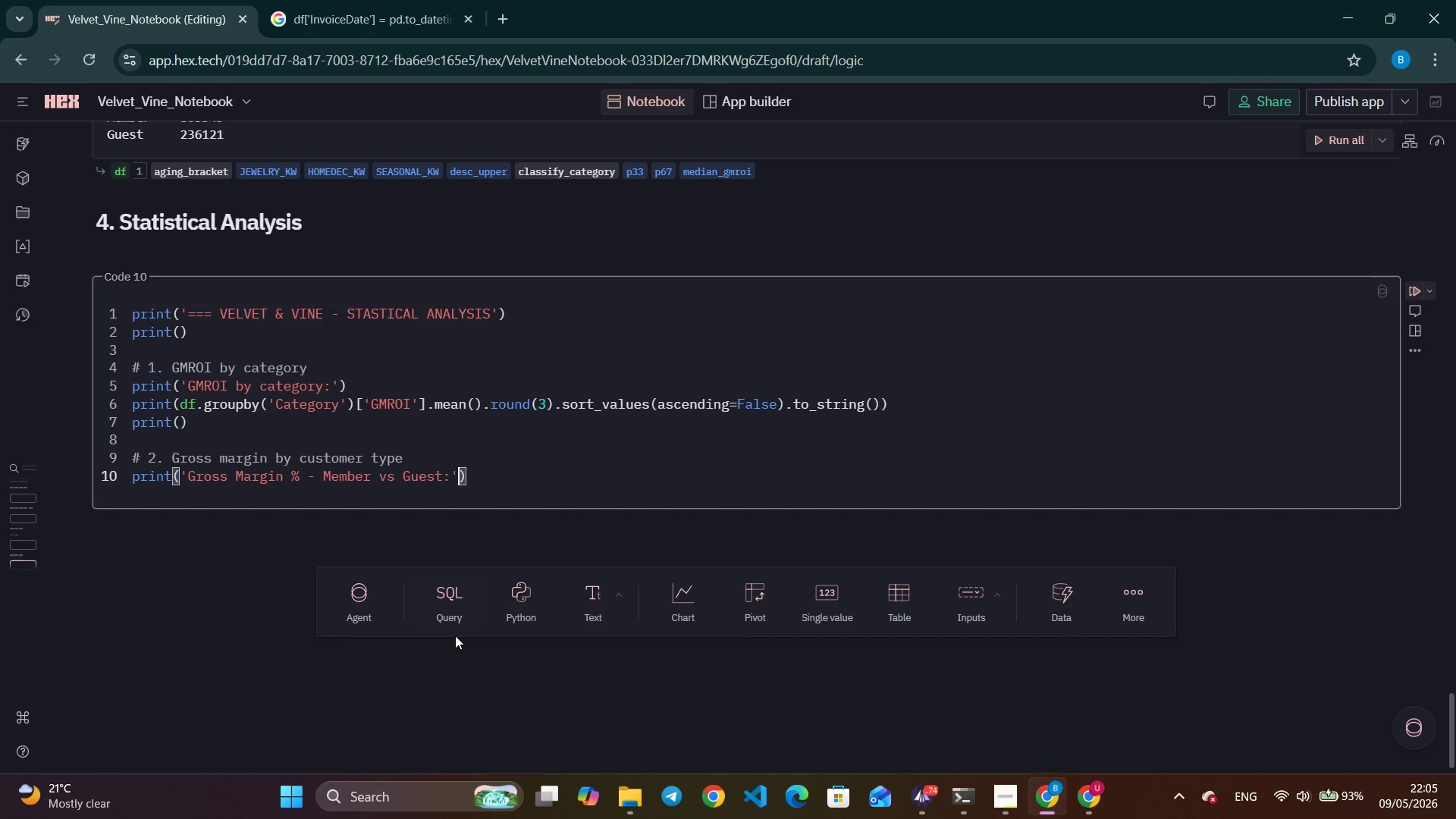 
key(ArrowRight)
 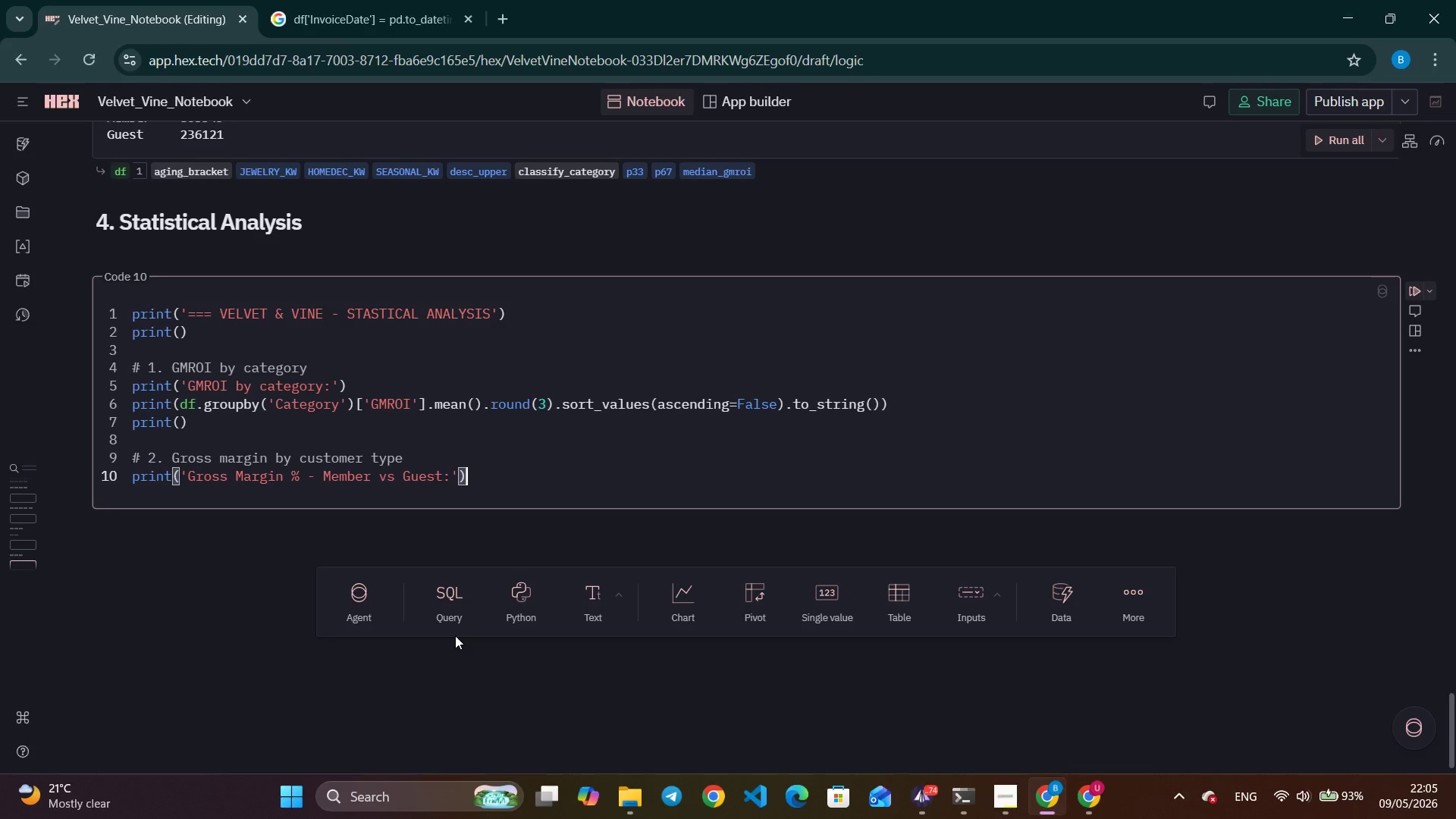 
key(Enter)
 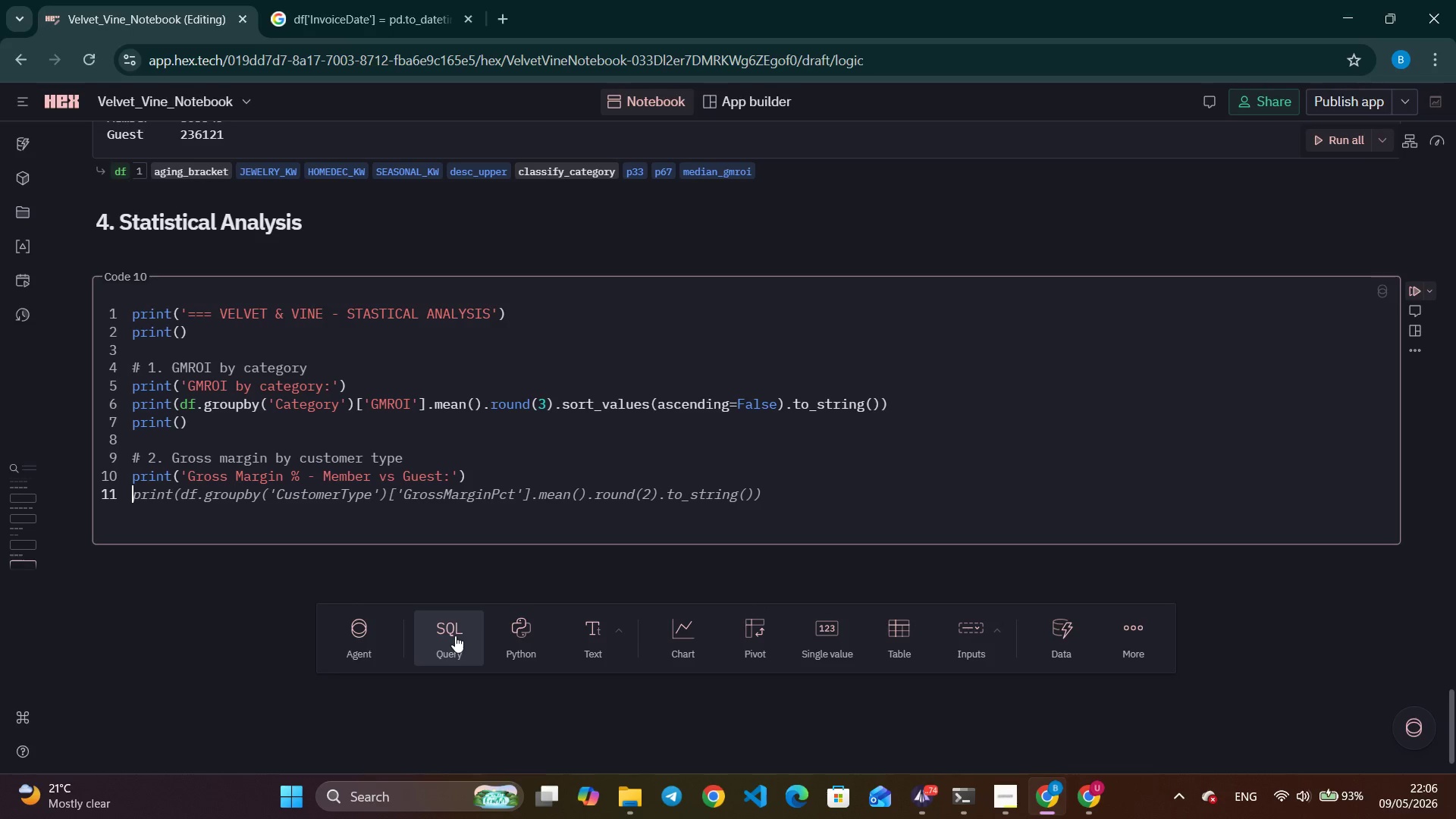 
type(print(df.groupby('CustomerType)
 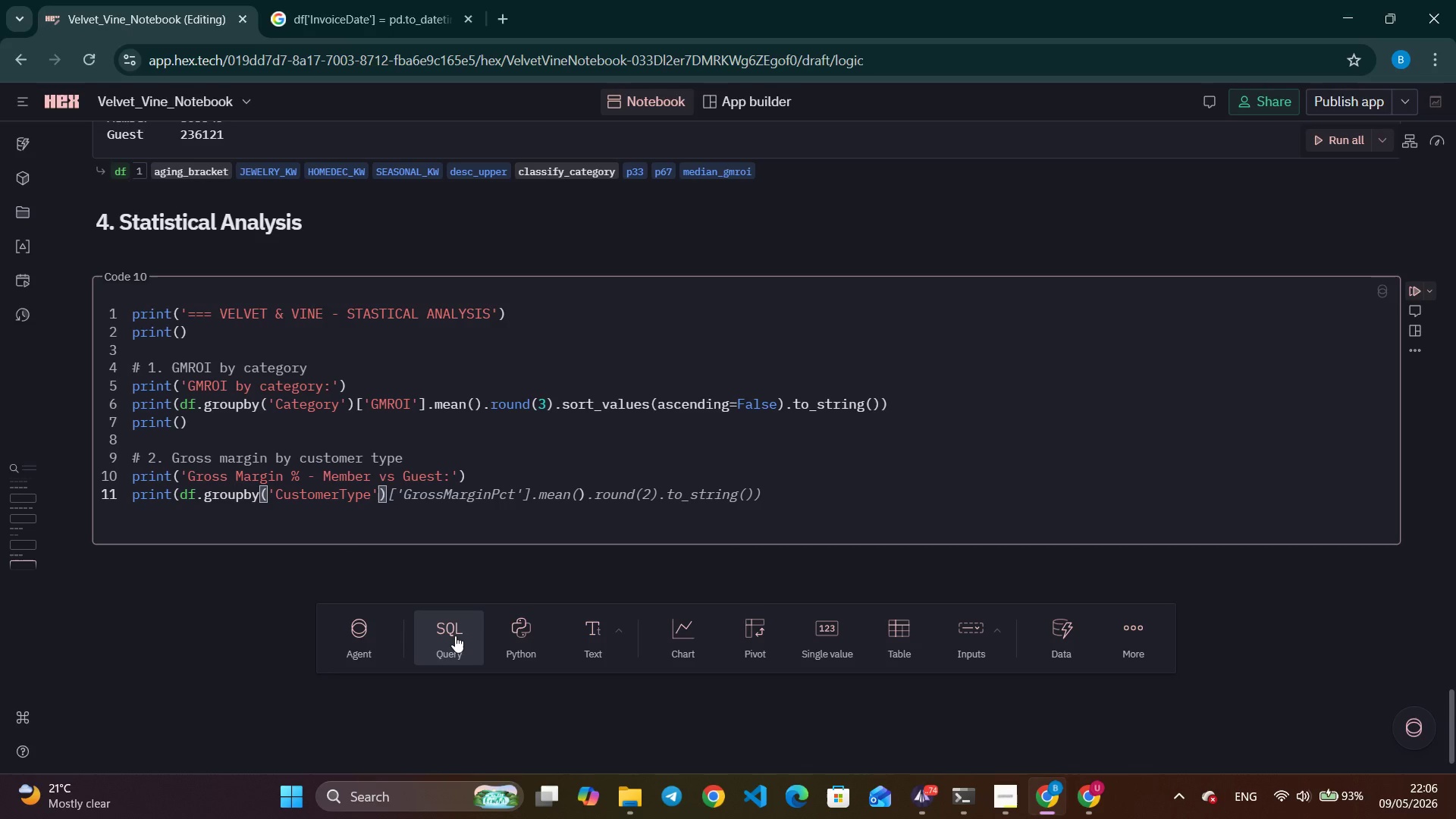 
key(Control+ArrowRight)
 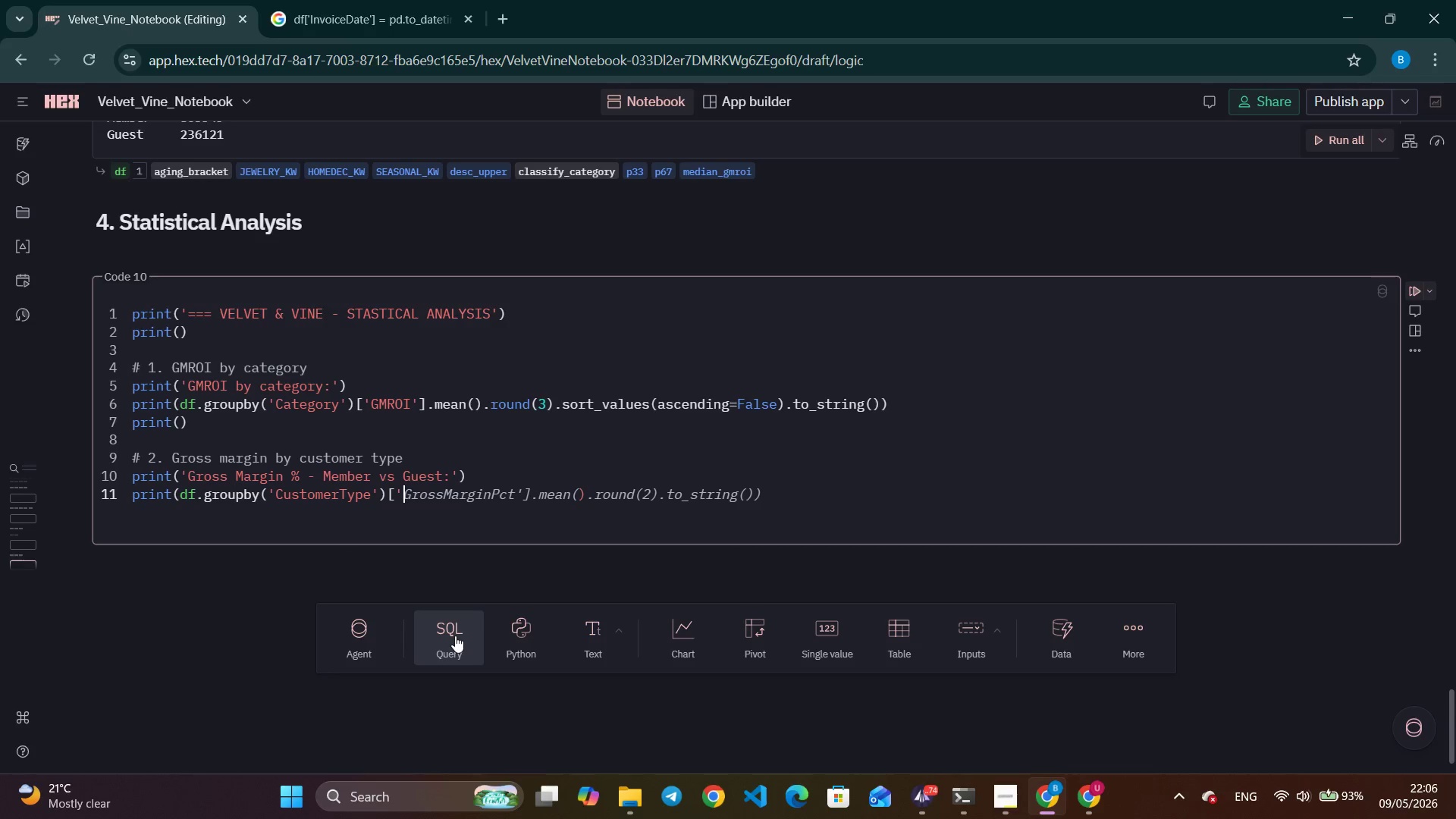 
key(Control+ArrowRight)
 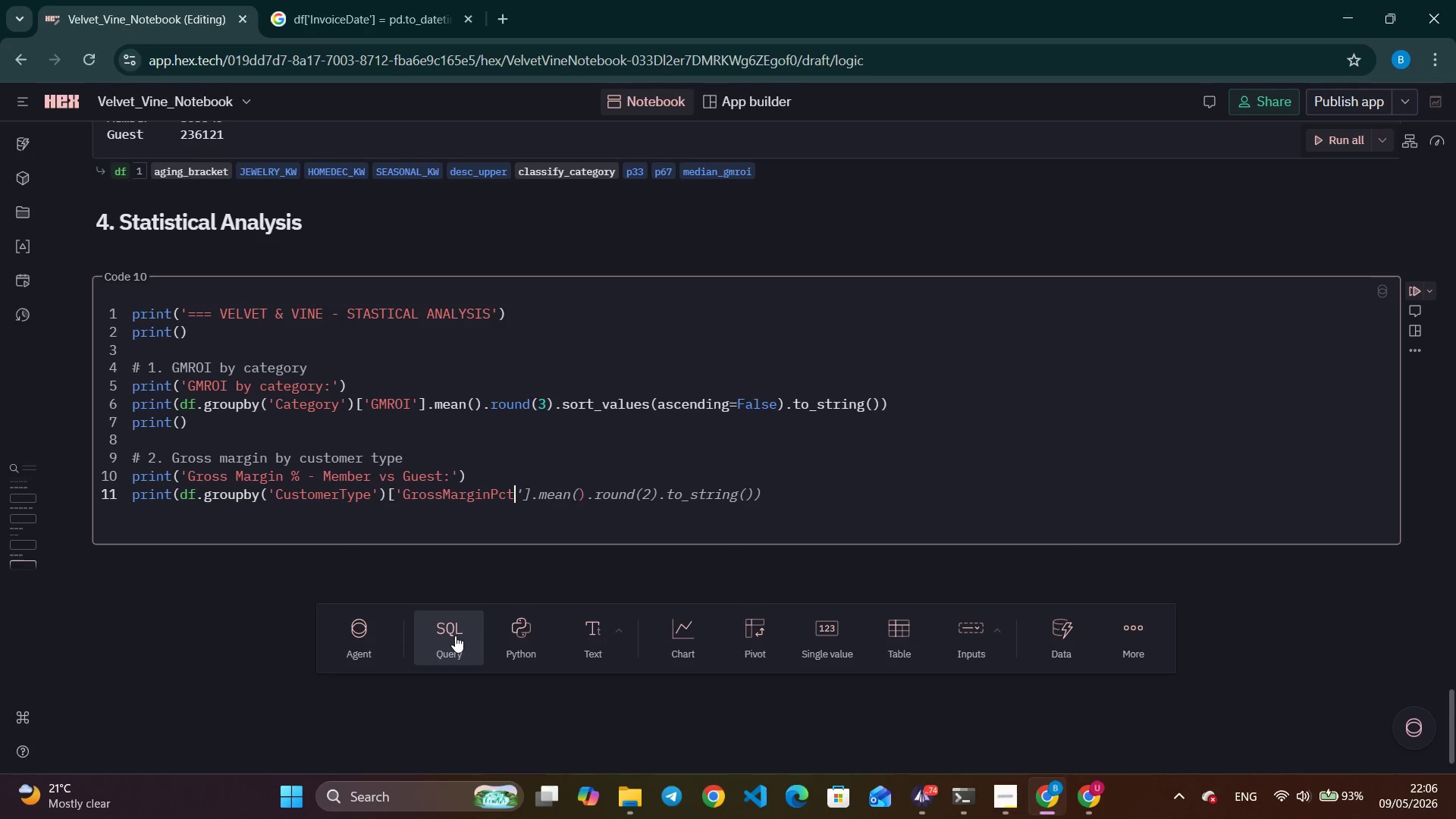 
key(Control+ArrowRight)
 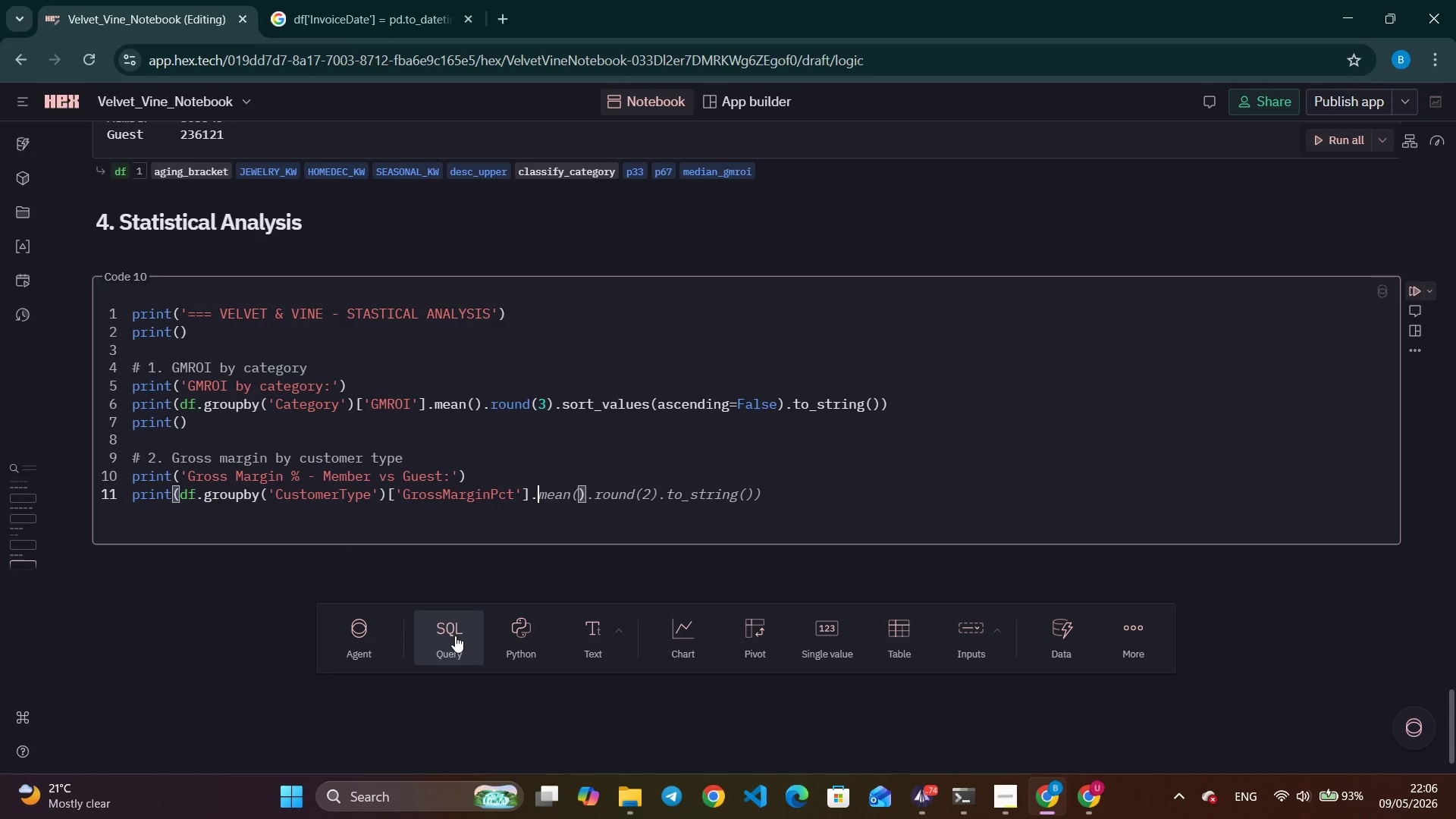 
key(Control+ArrowRight)
 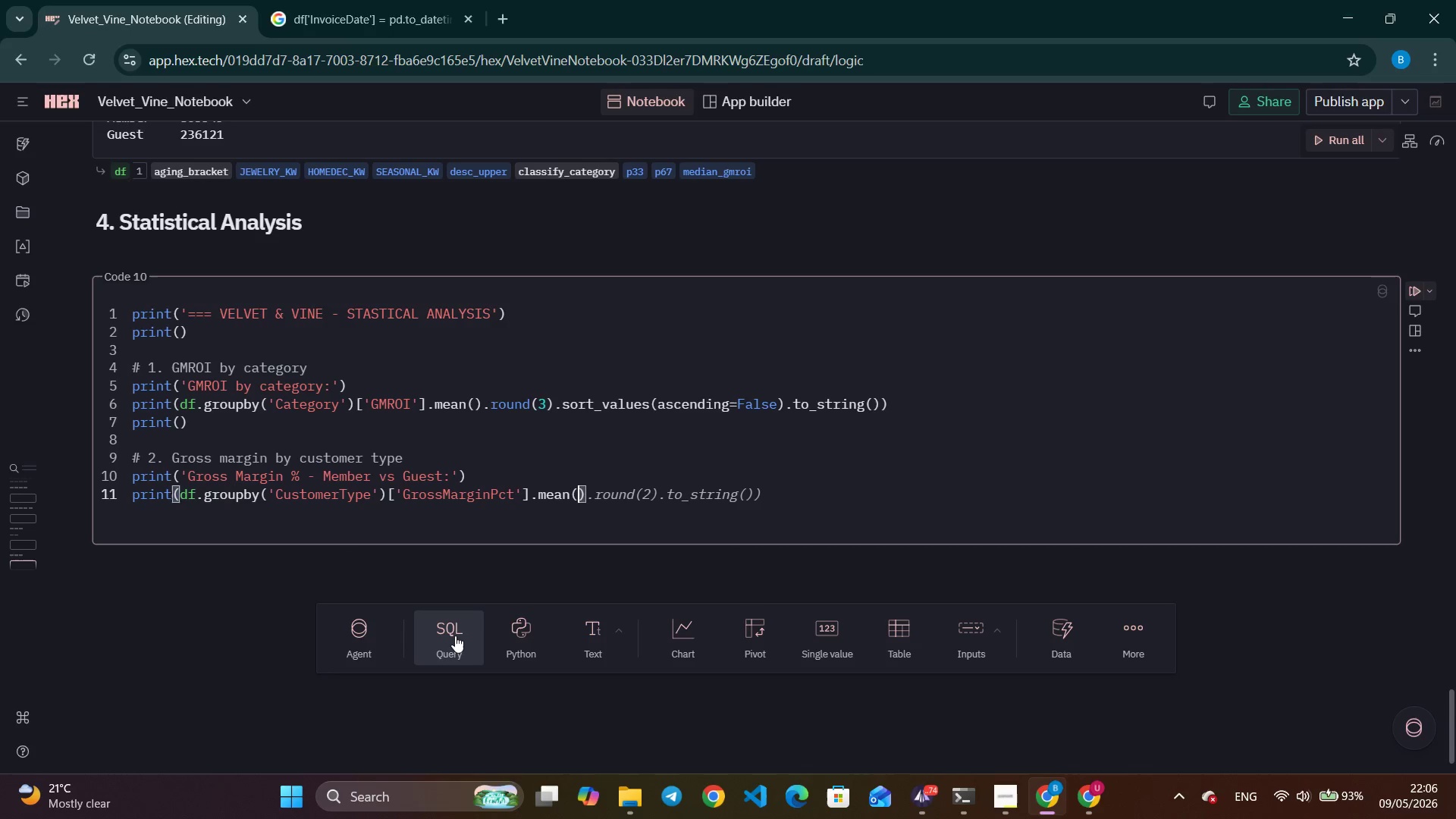 
key(Control+ArrowRight)
 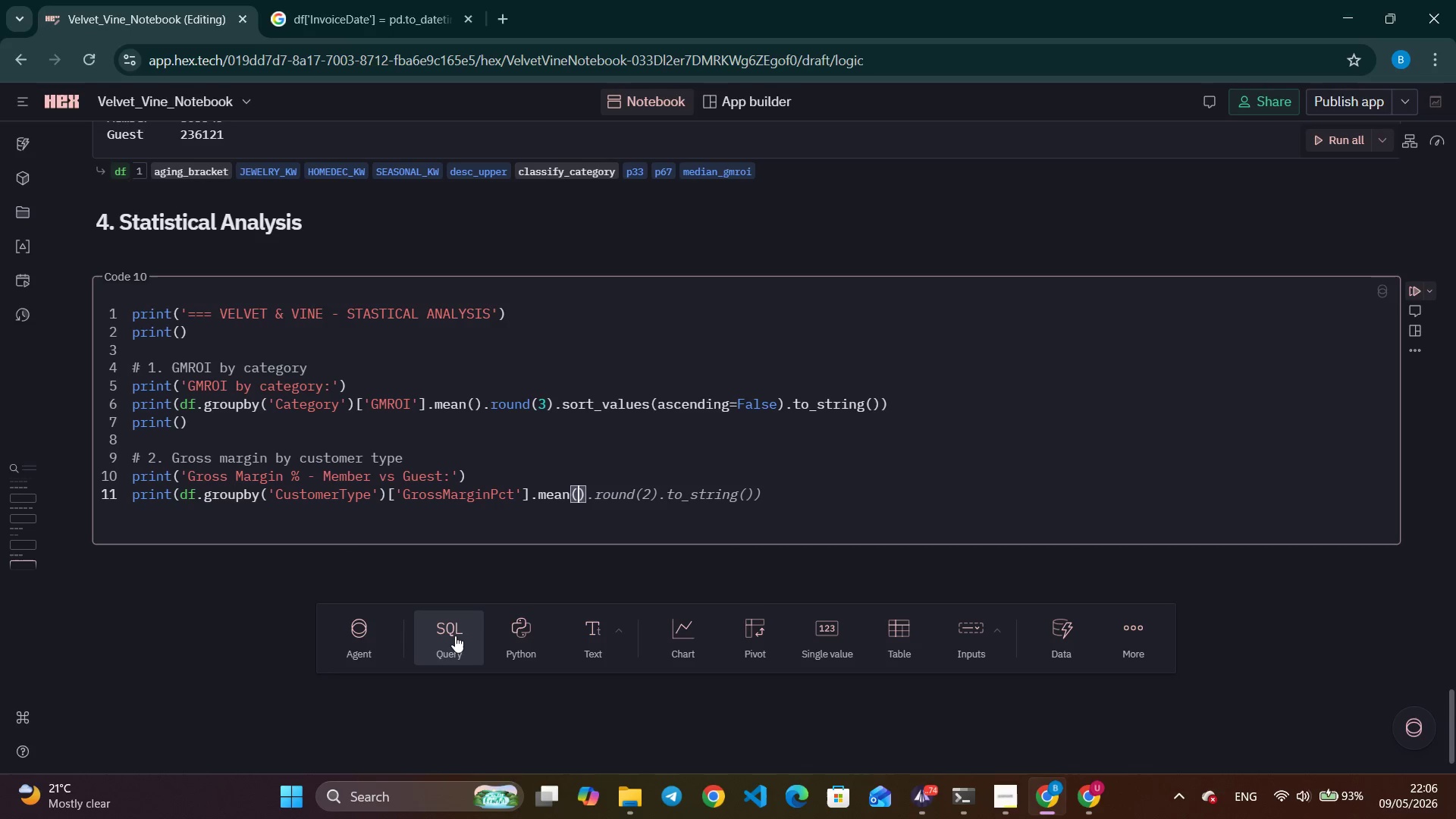 
key(Control+ArrowRight)
 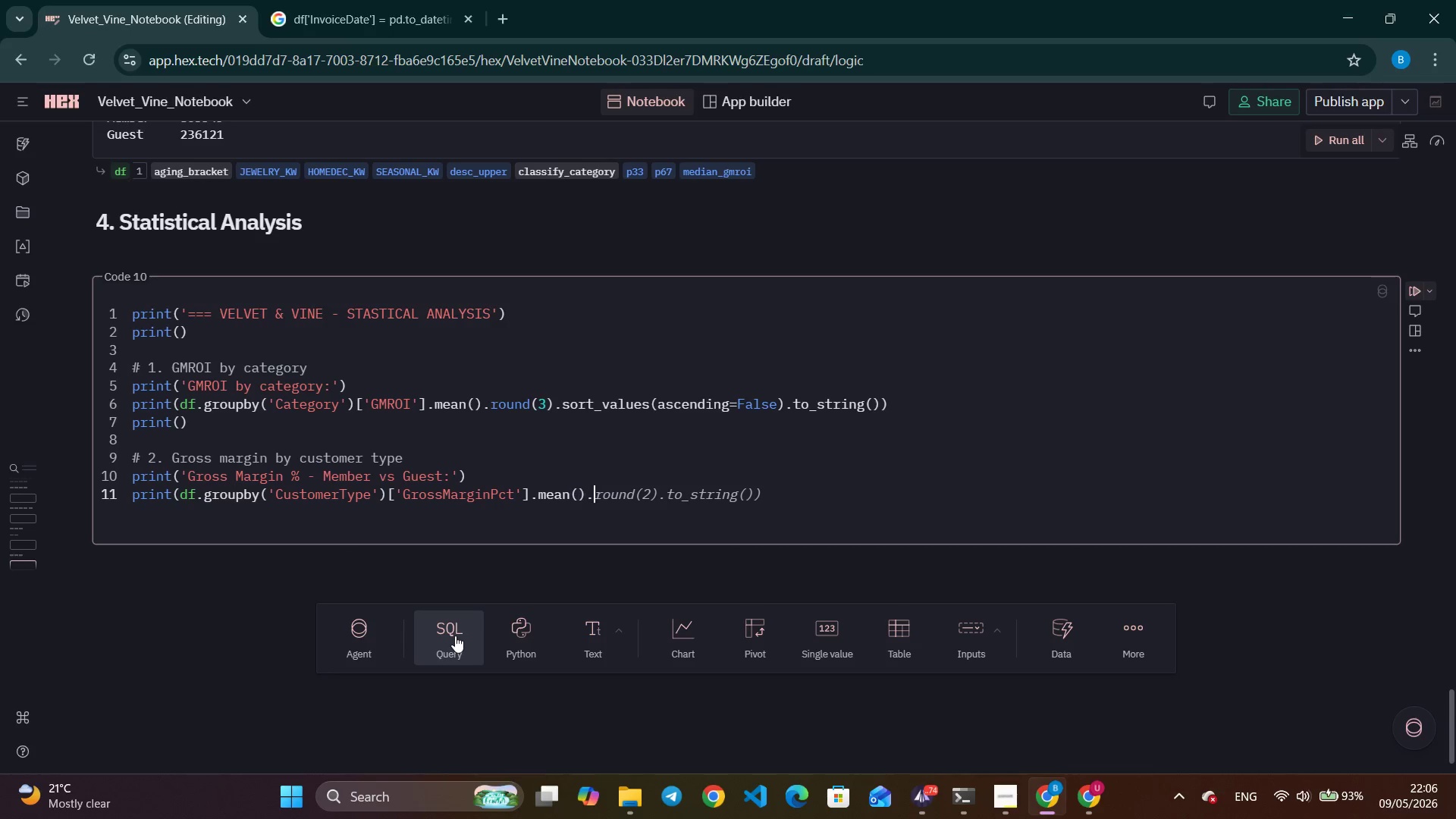 
key(Control+ArrowRight)
 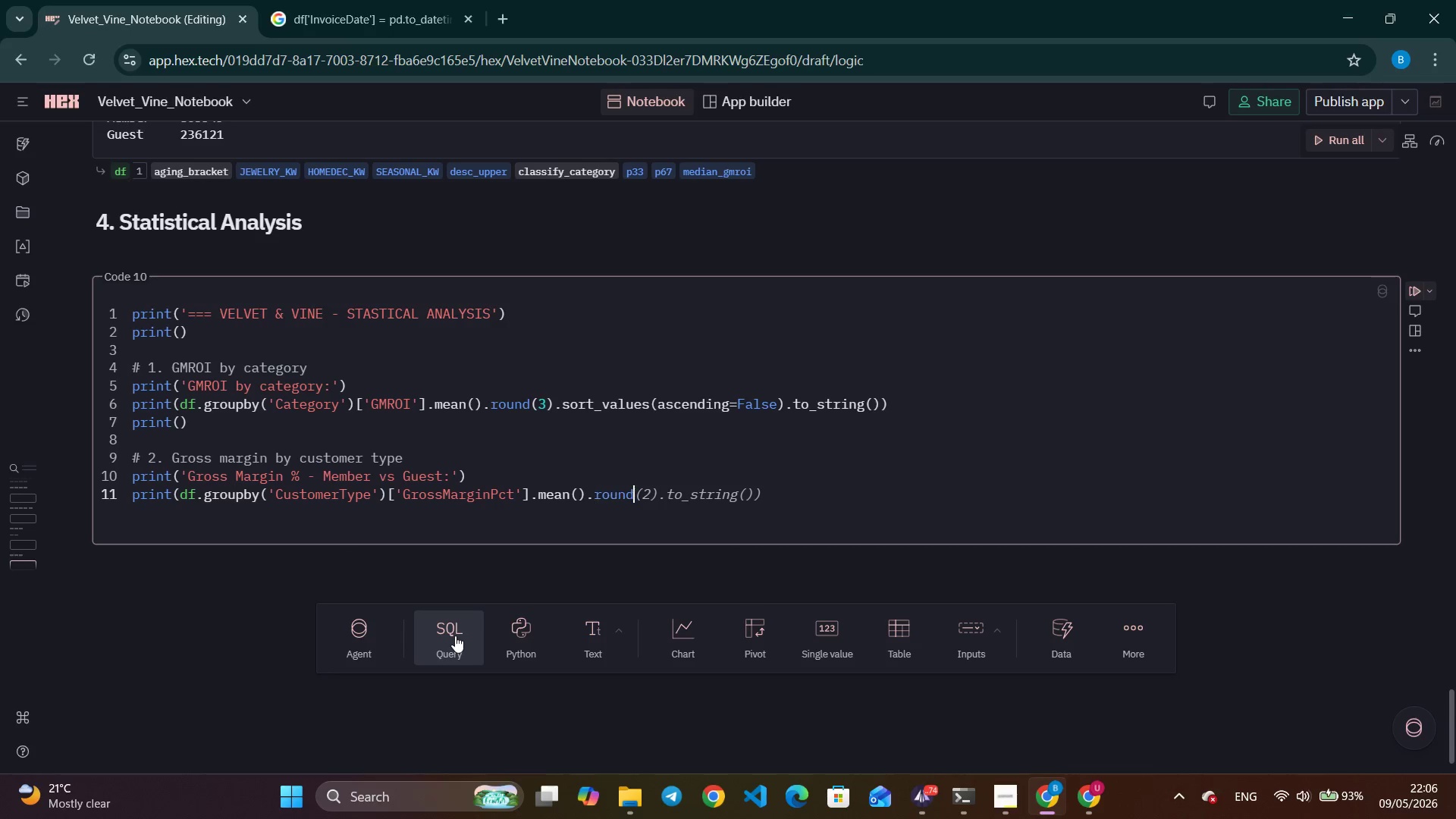 
key(Control+ArrowRight)
 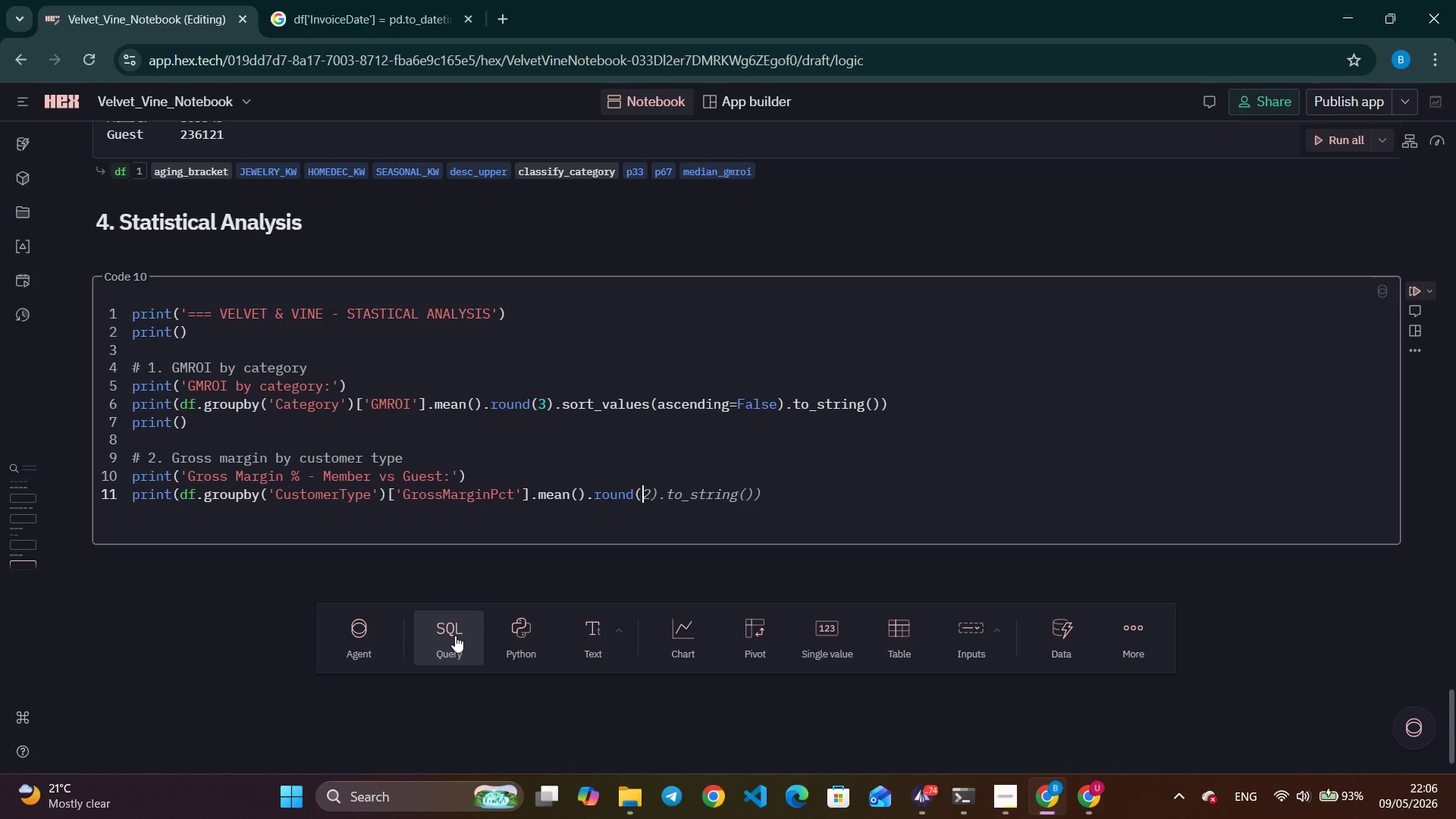 
key(Control+ArrowRight)
 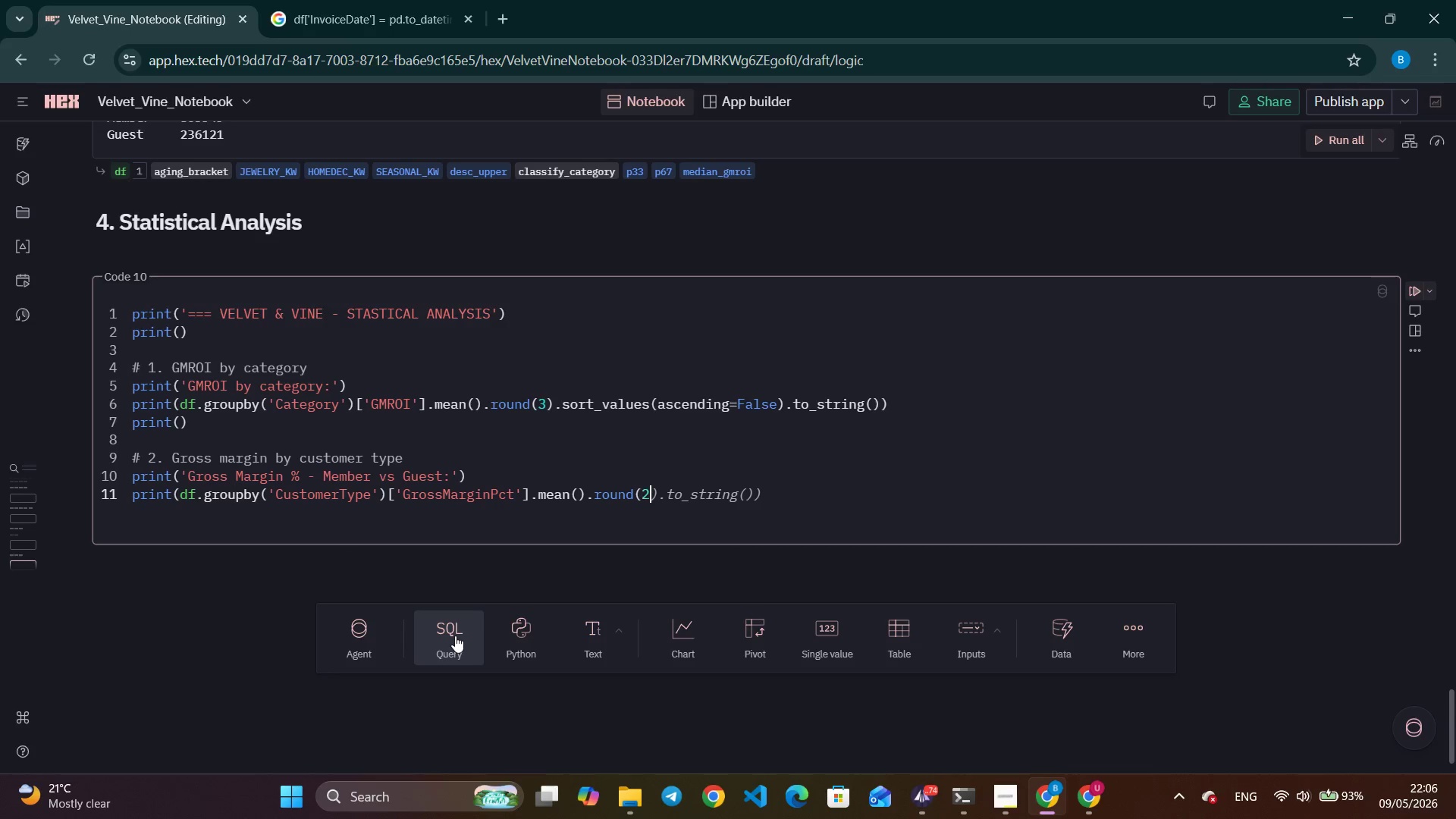 
key(Control+ArrowRight)
 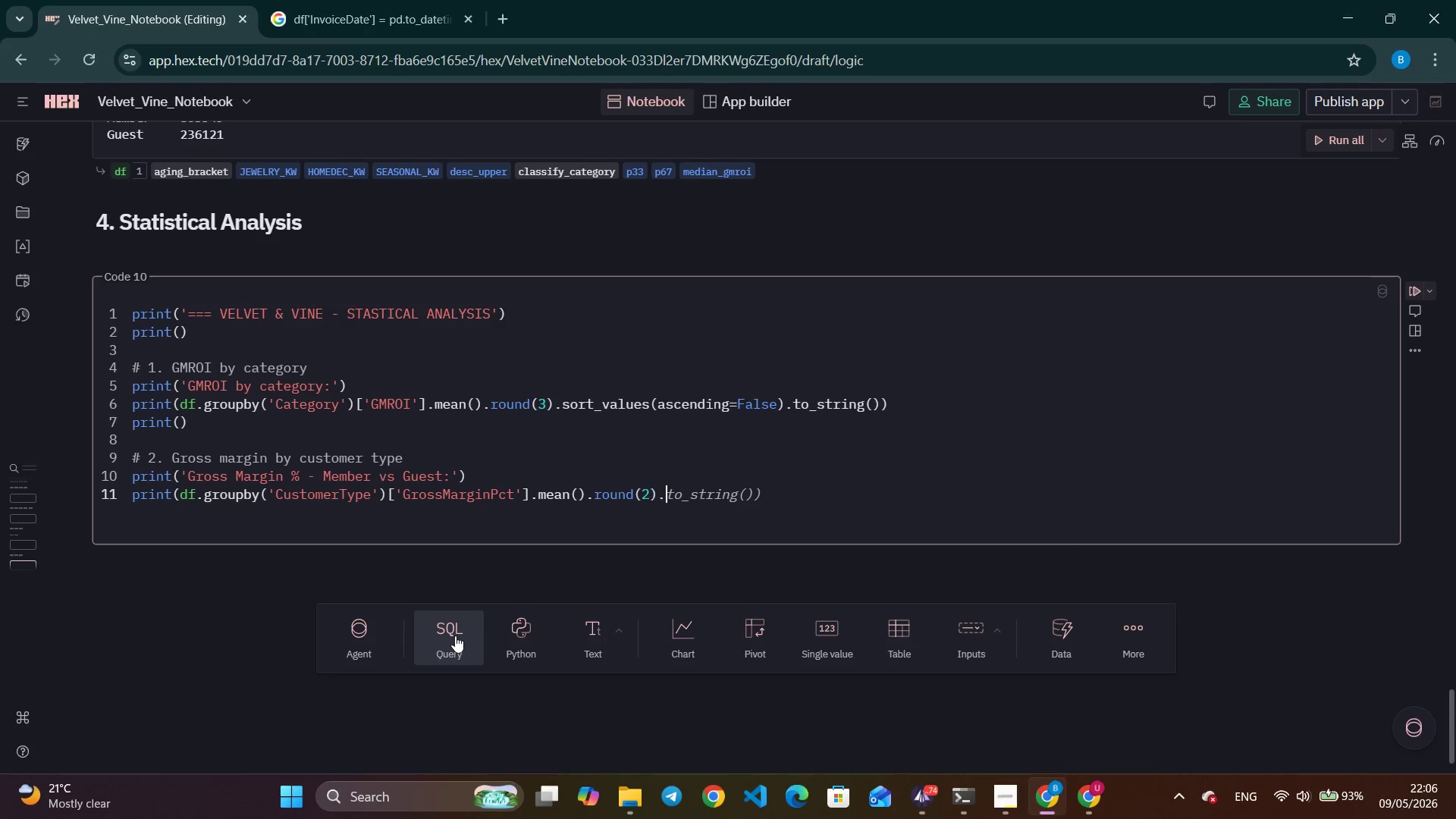 
key(Control+ArrowRight)
 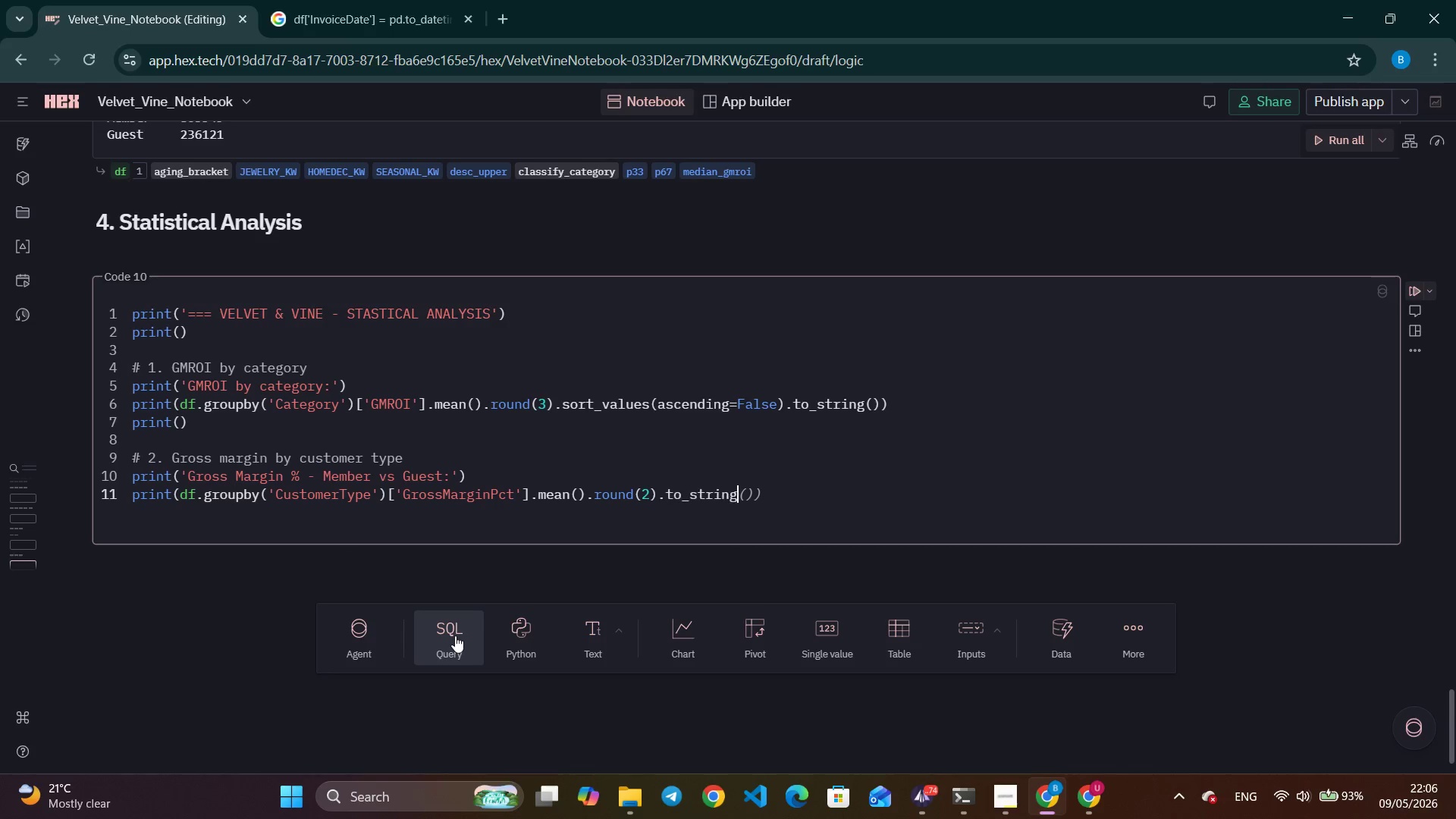 
key(Control+ArrowRight)
 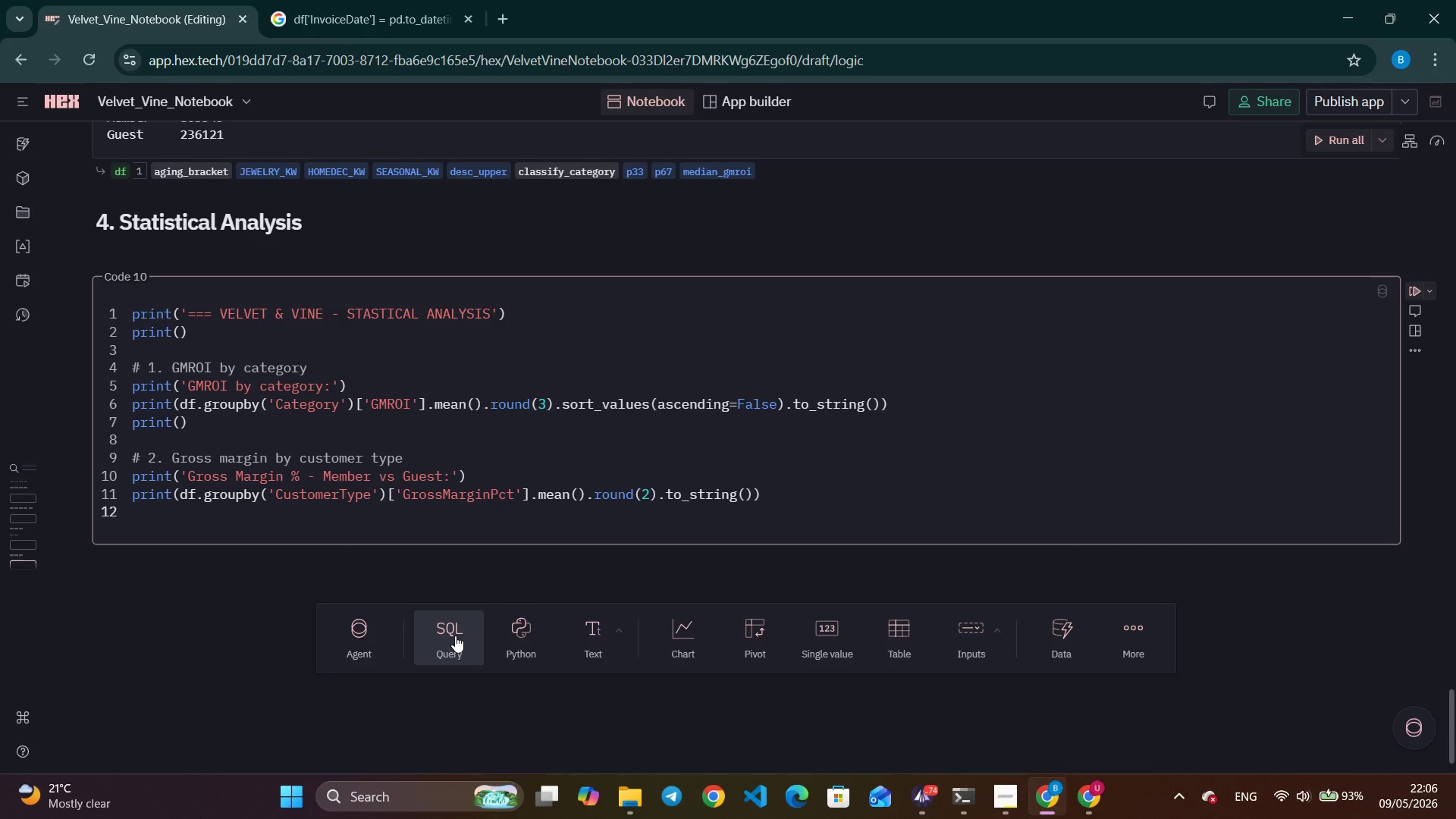 
type(print()
 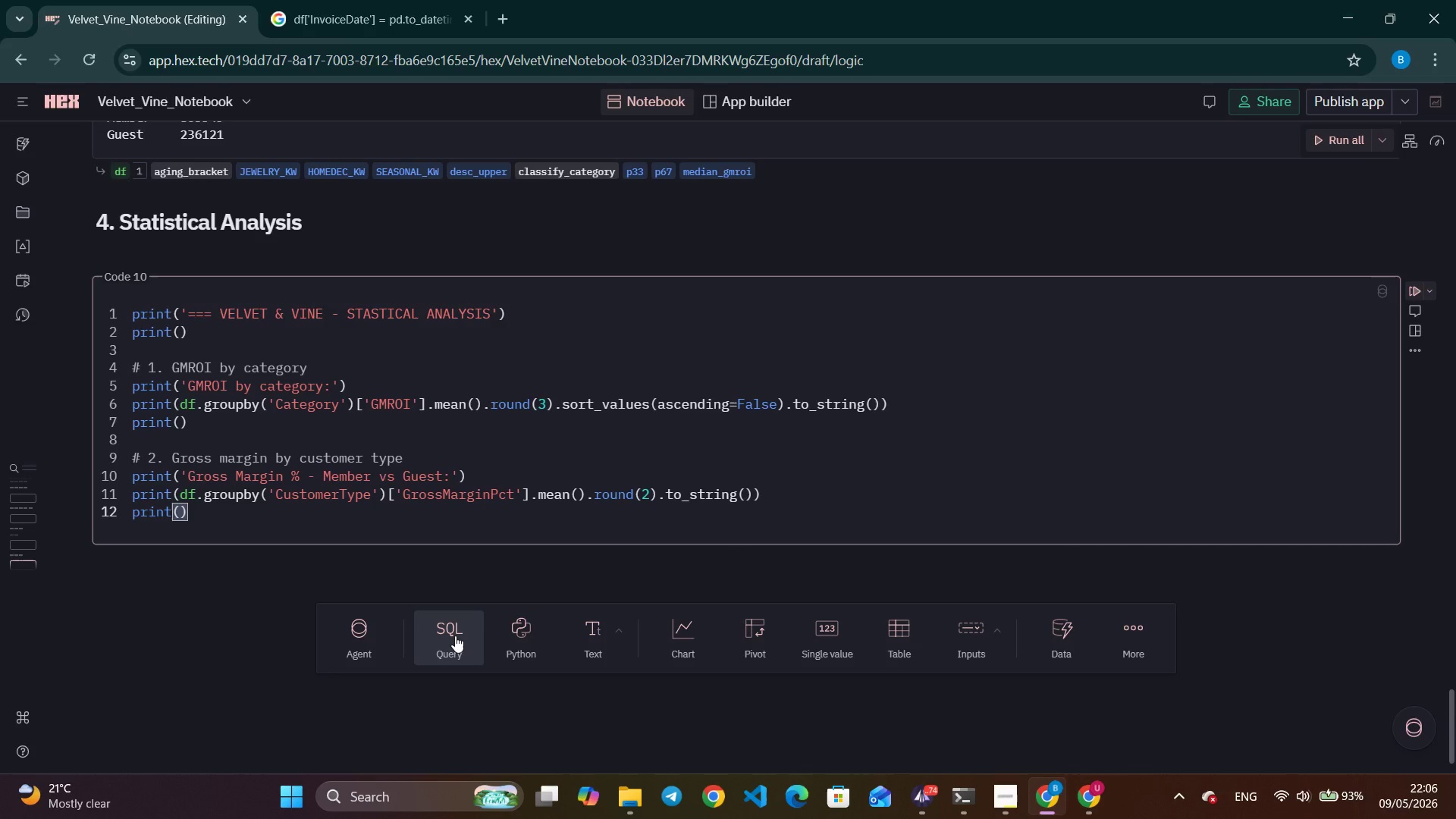 
key(ArrowRight)
 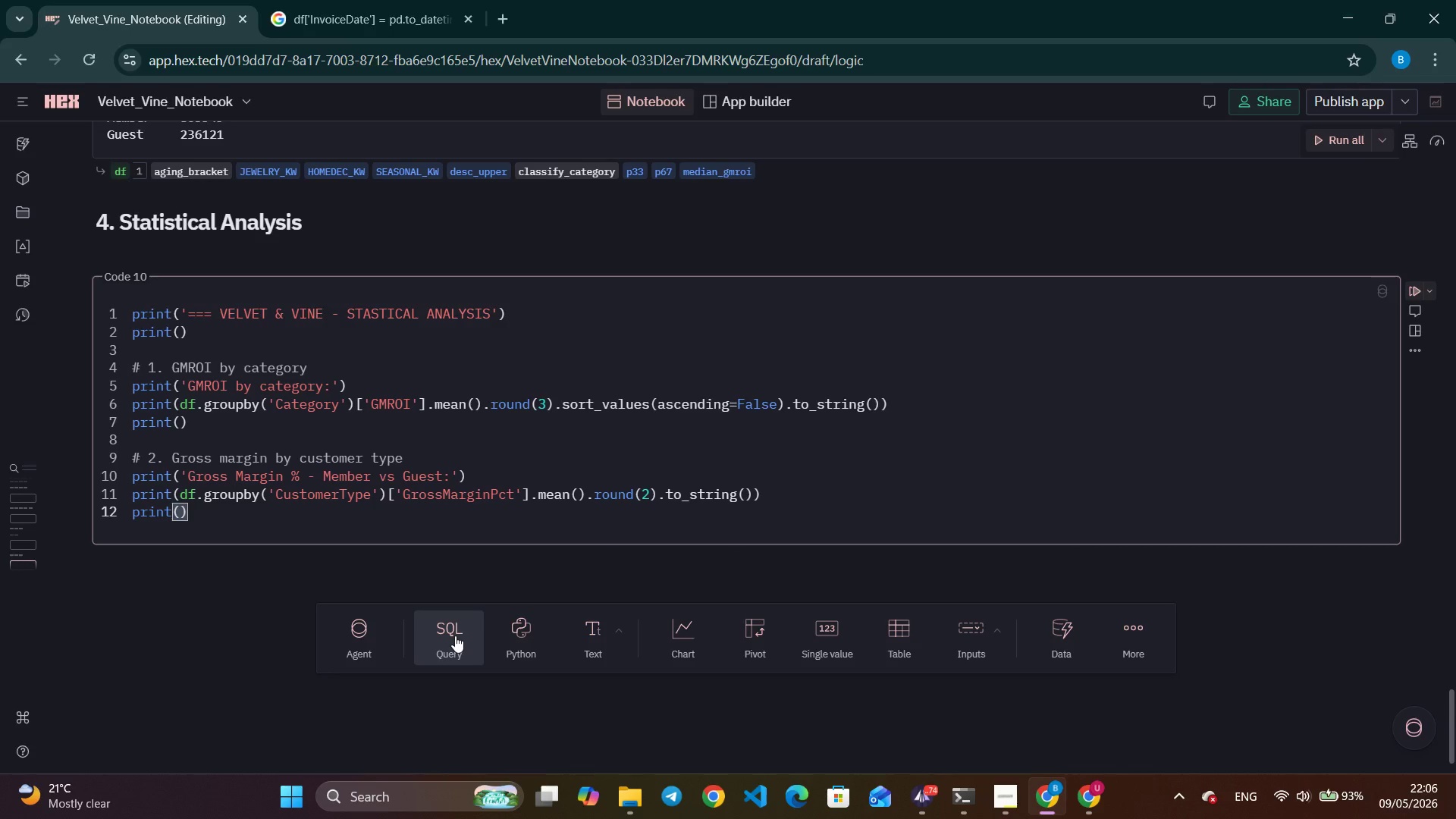 
key(Enter)
 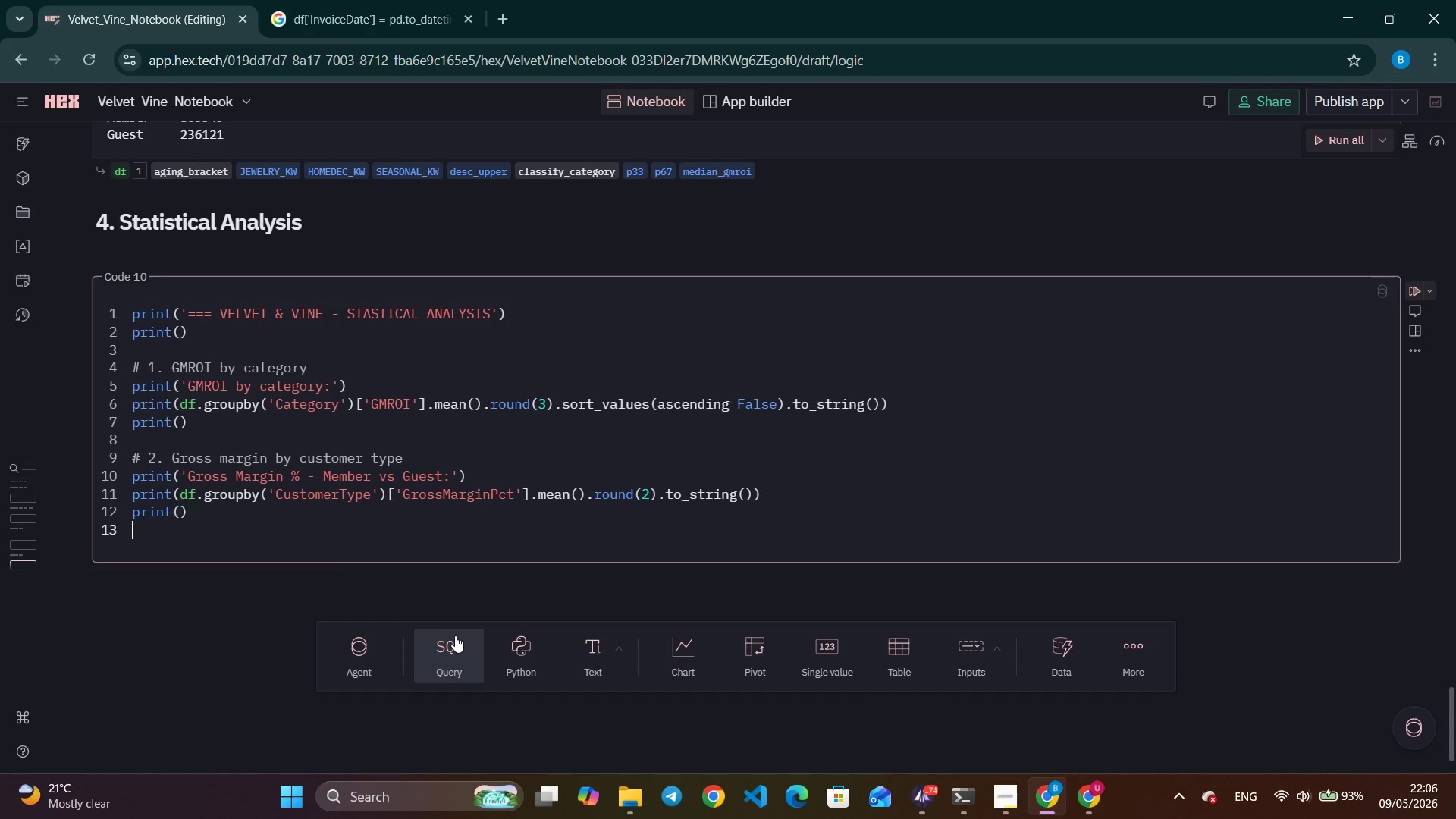 
key(Enter)
 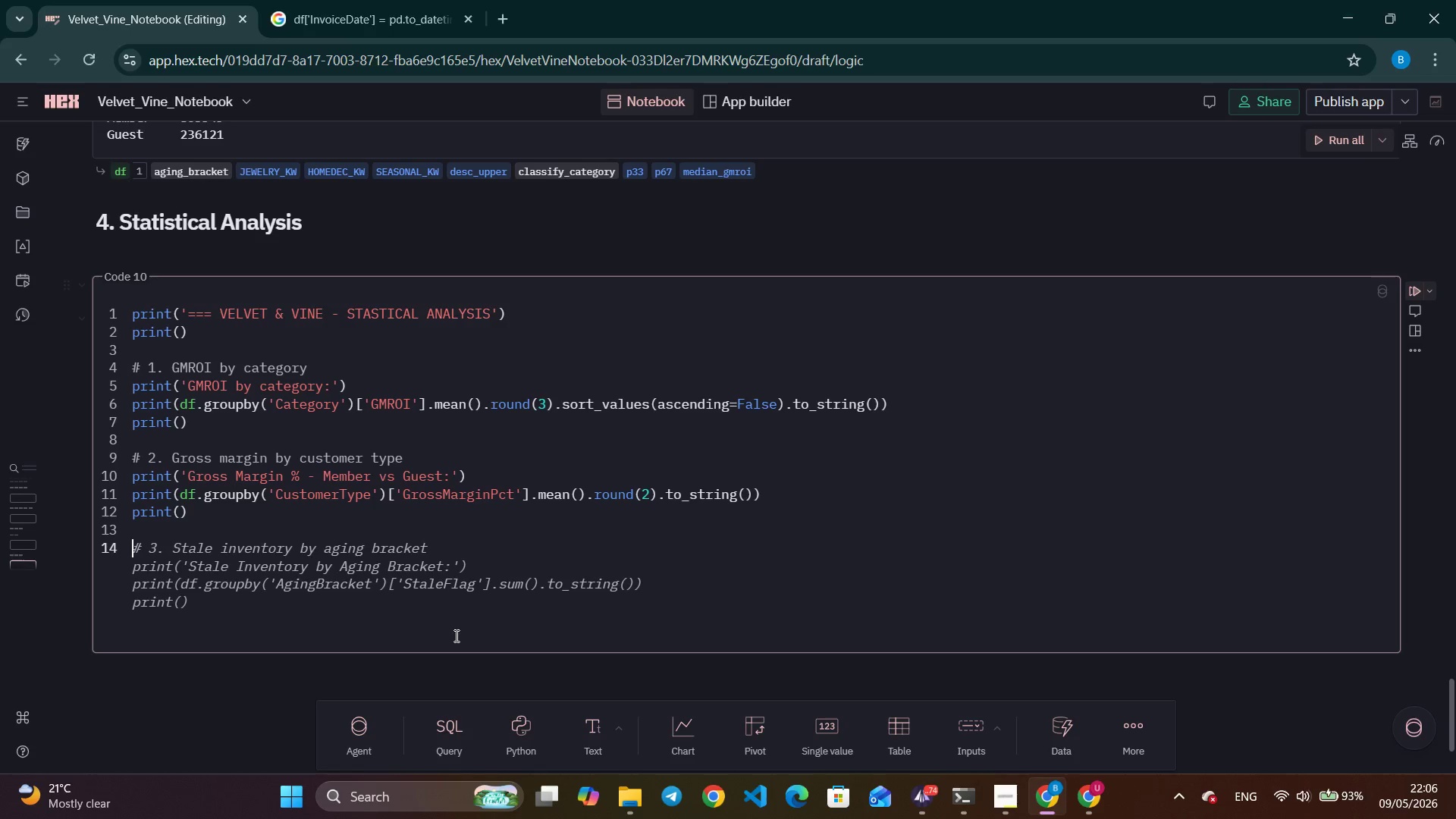 
type(# 3. Avg line revenue by store)
 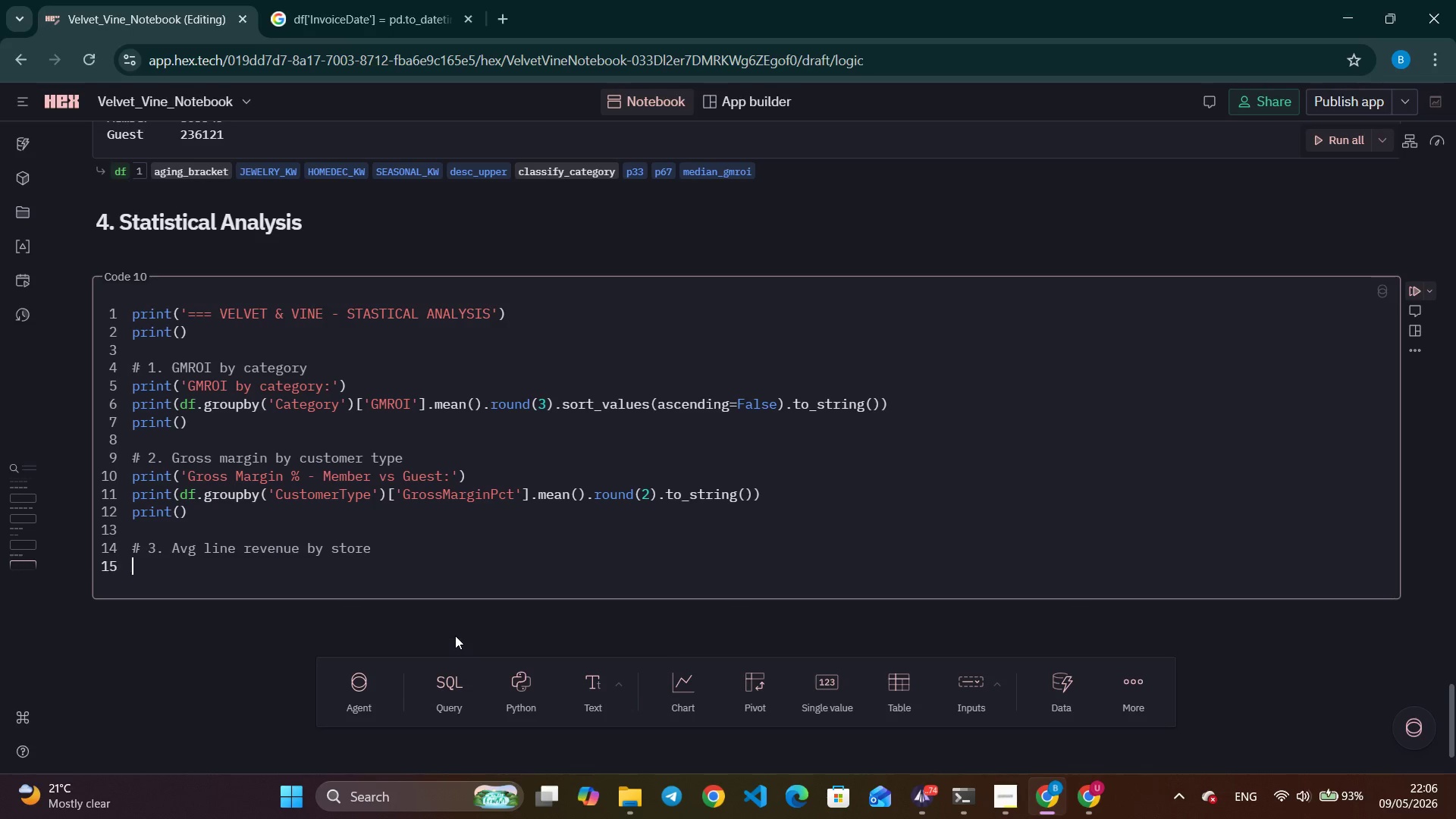 
key(Enter)
 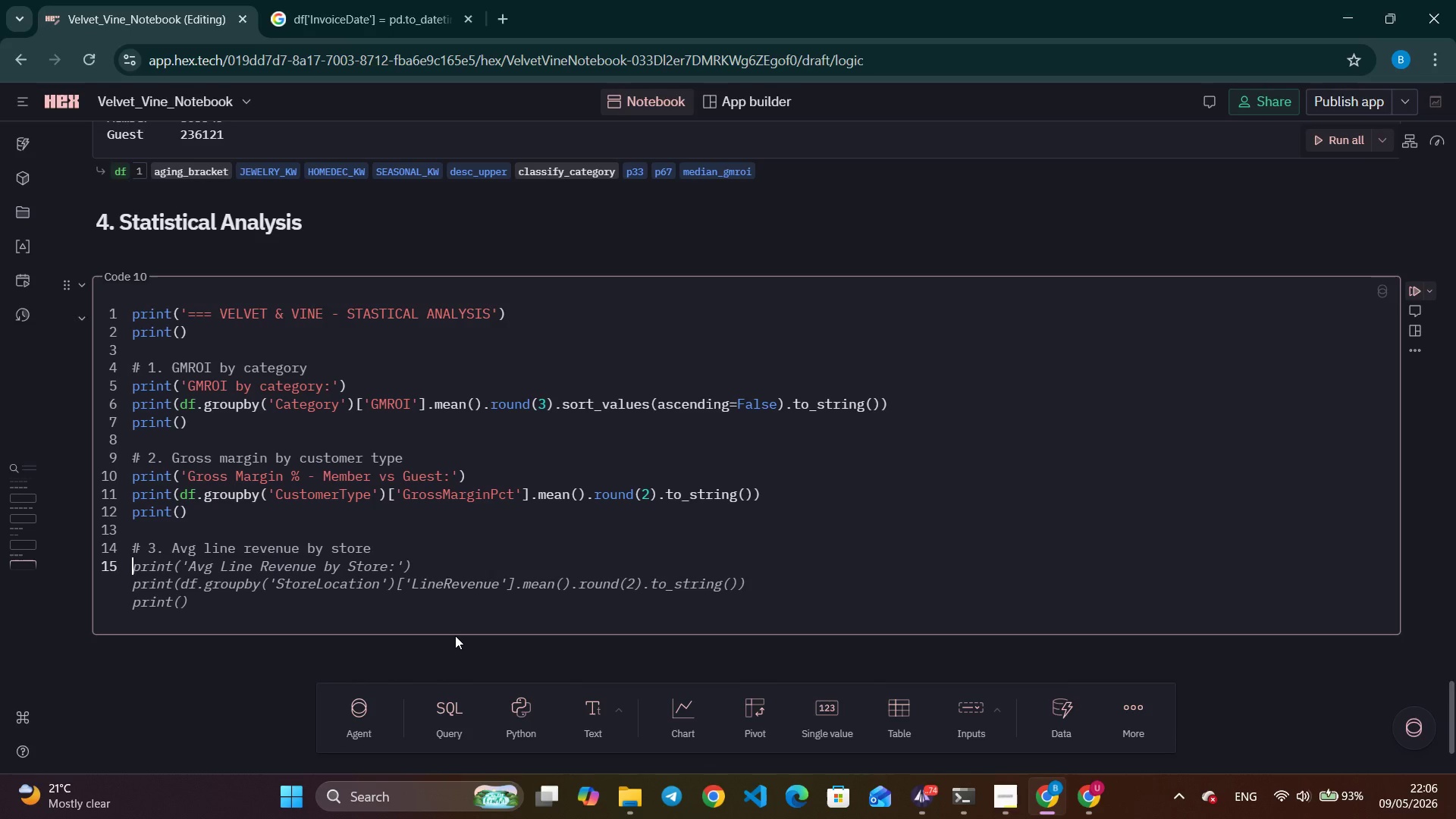 
type(print('Avg Line Reveue by Store Locatin)
key(Backspace)
type(on:)
 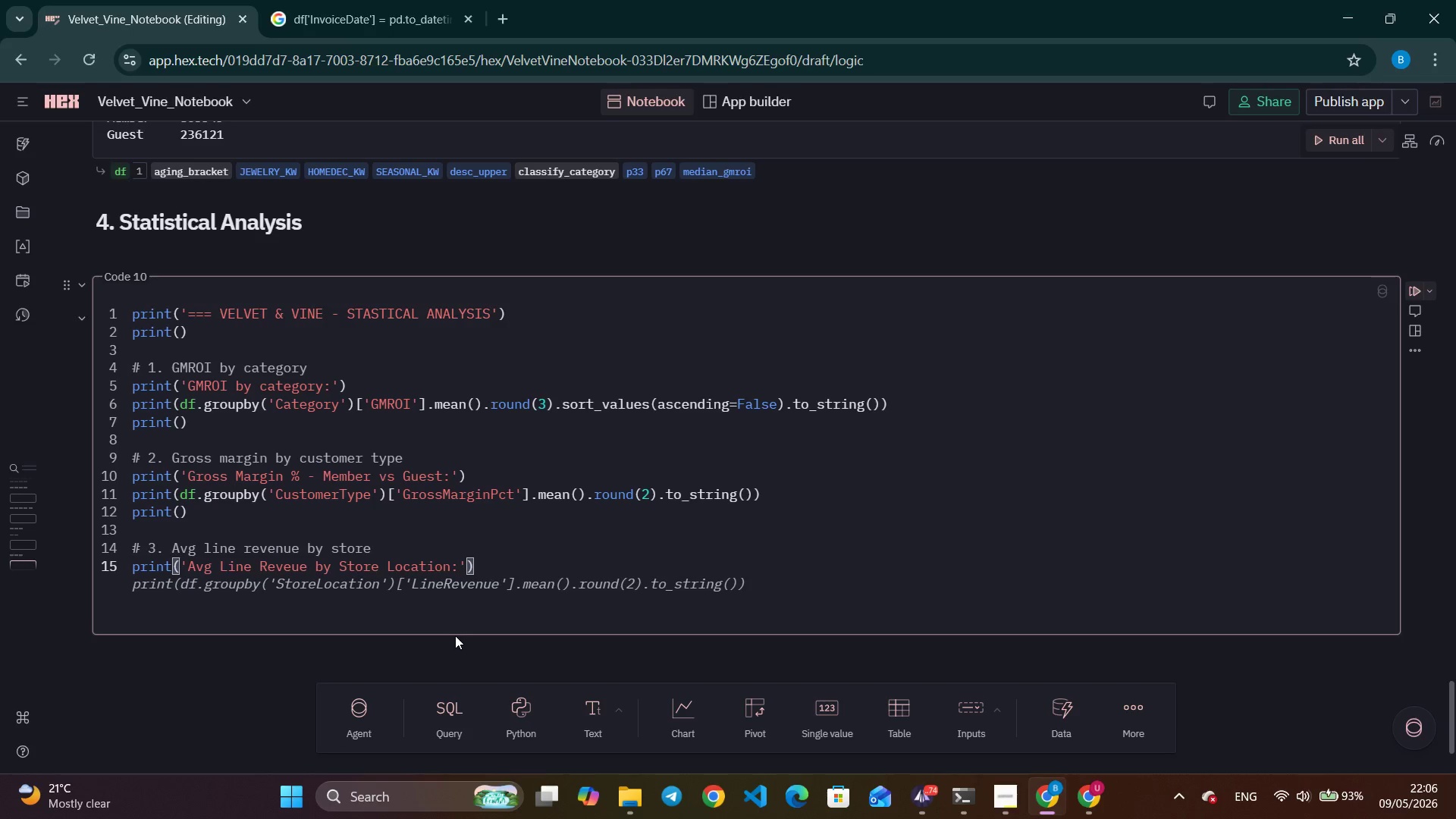 
key(ArrowRight)
 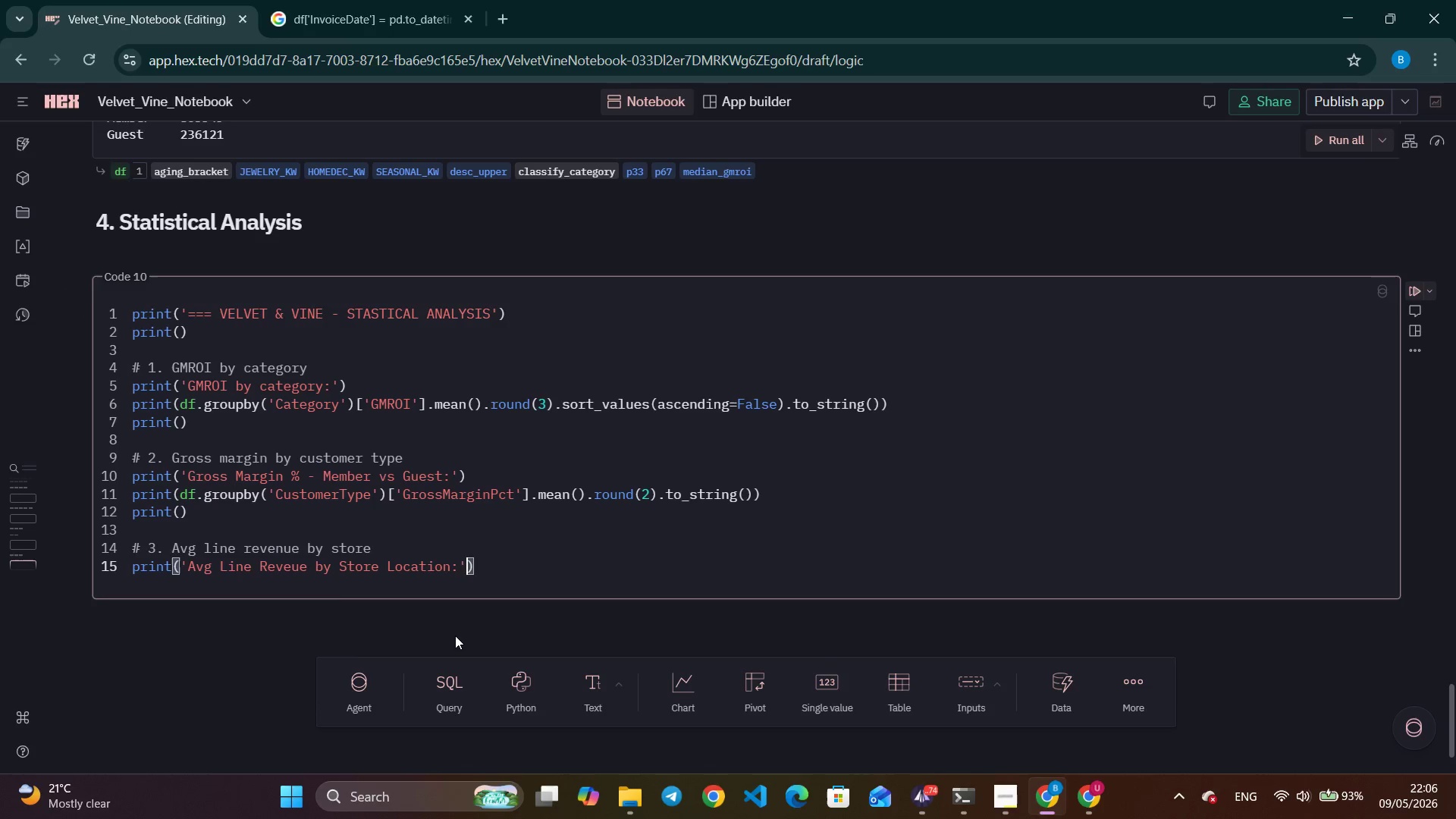 
key(ArrowRight)
 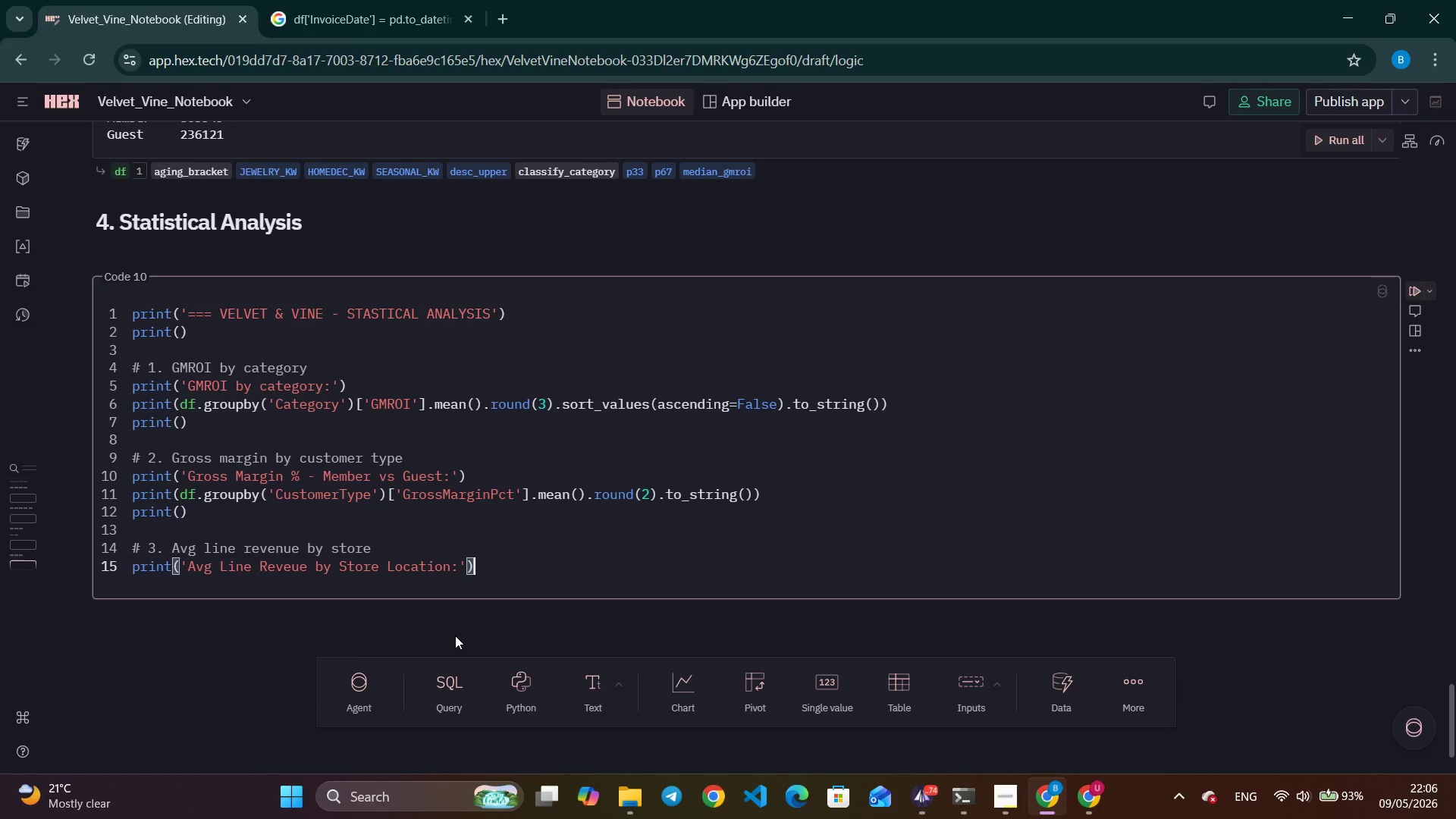 
key(Enter)
 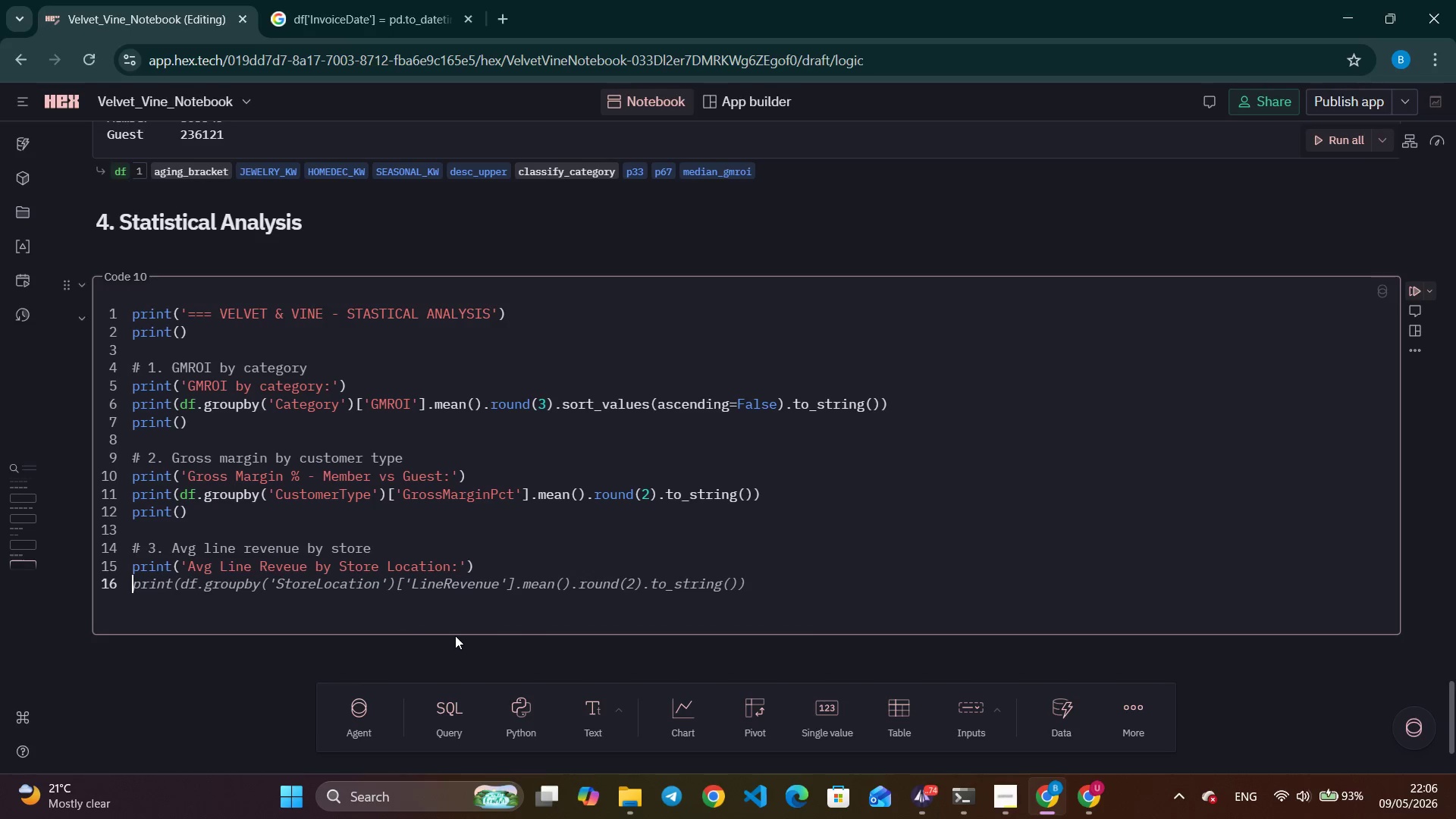 
type(print()
 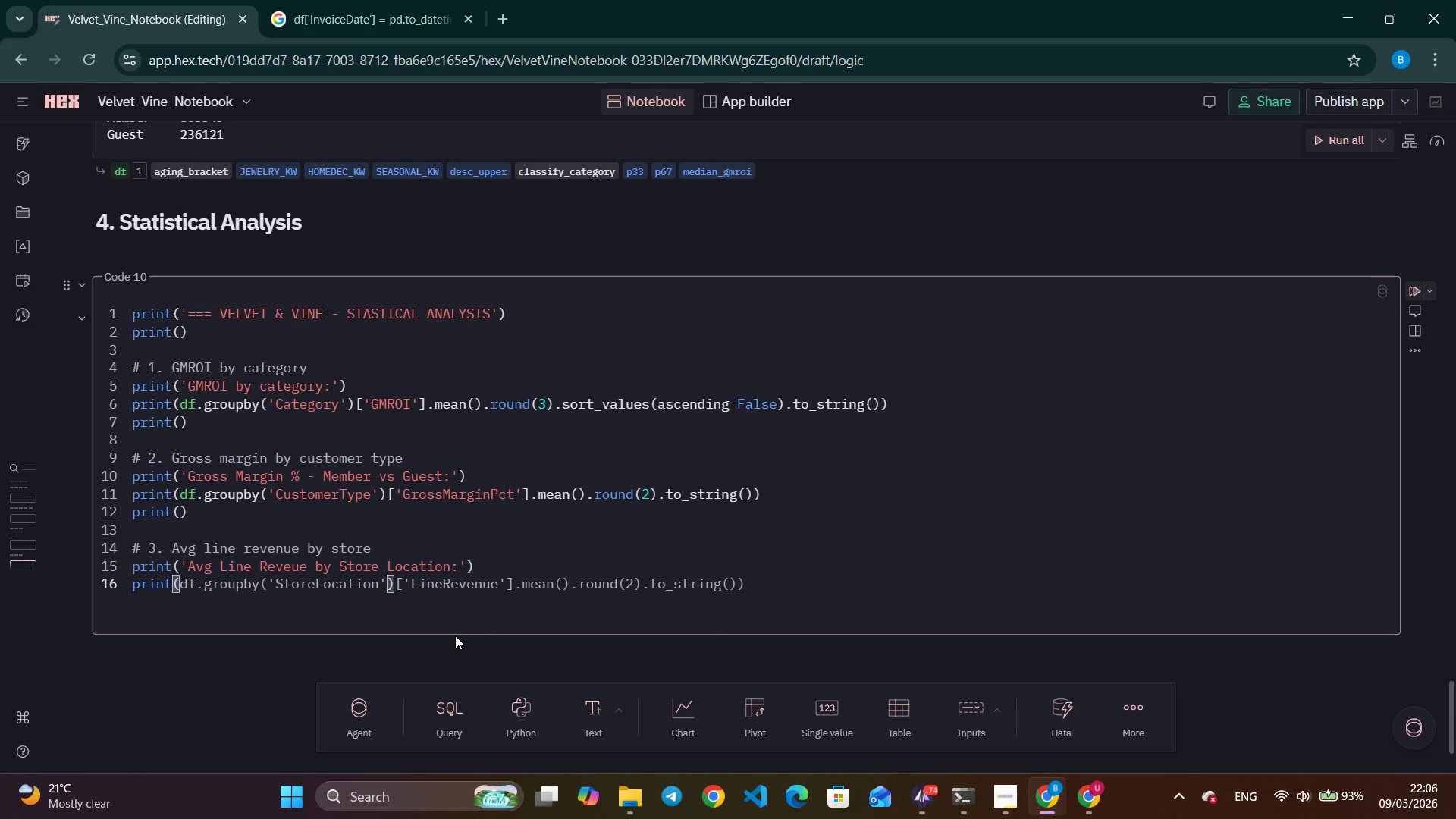 
wait(6.17)
 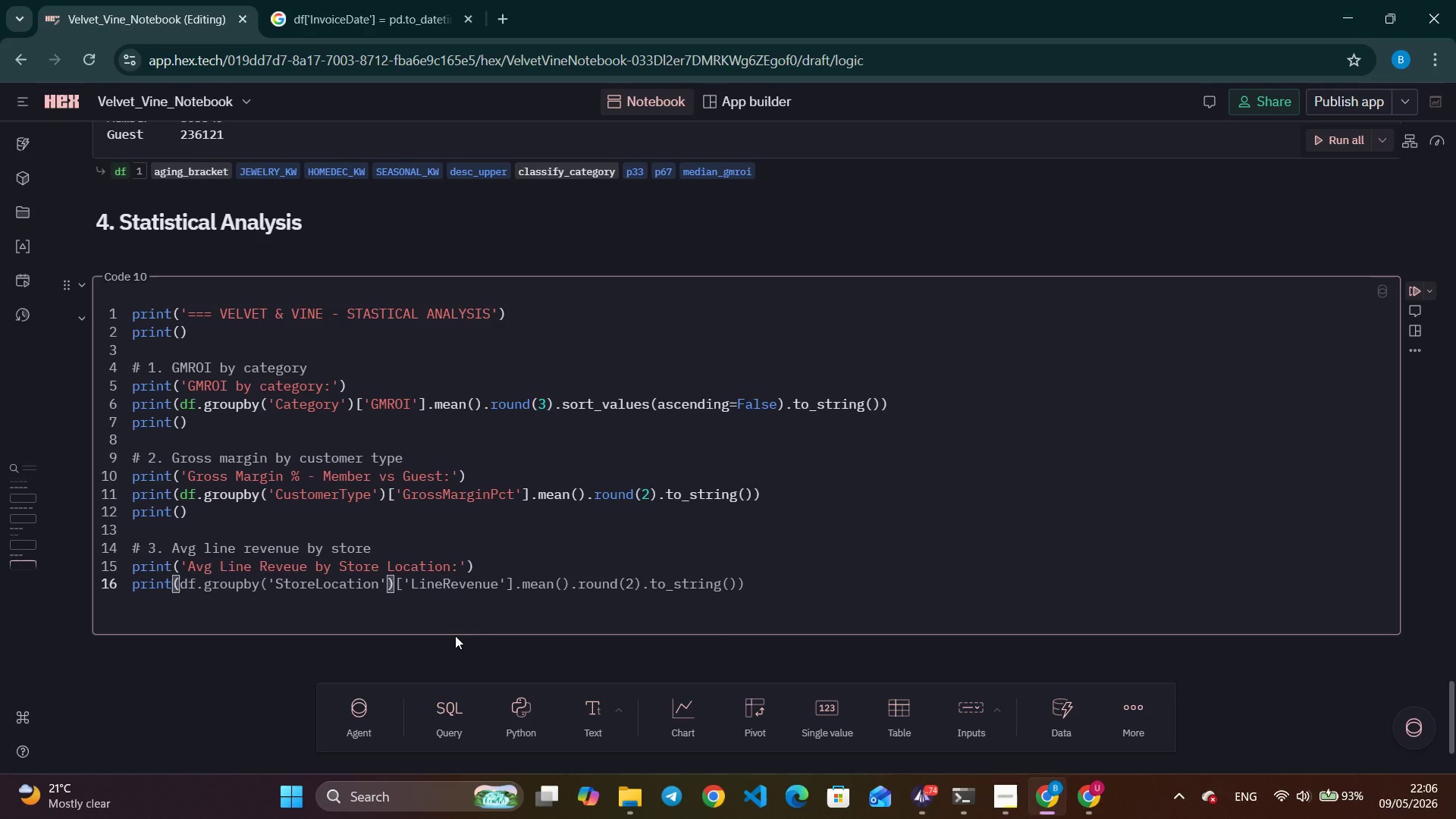 
type(df.groupby('StoreLocation)
 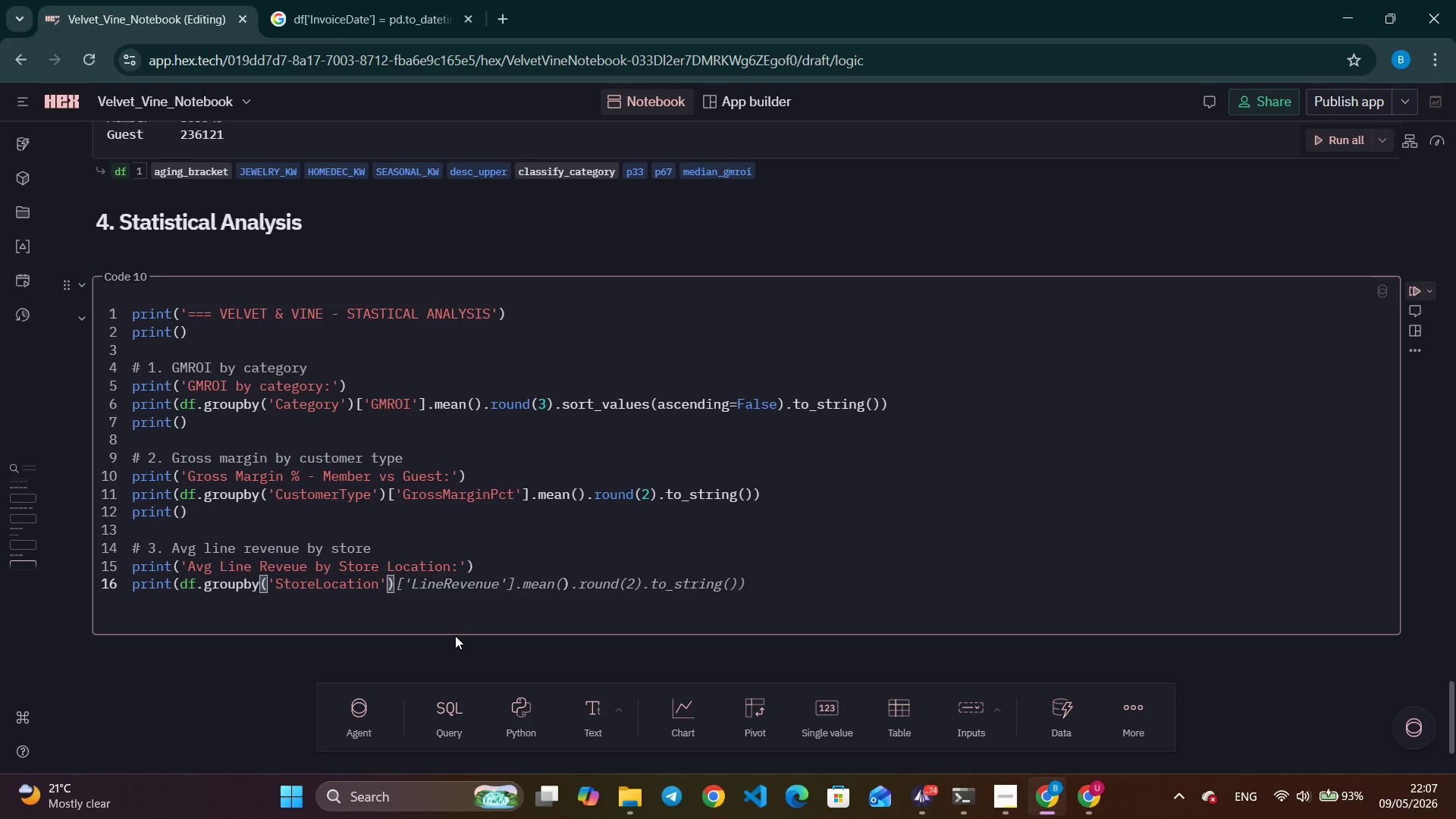 
key(Tab)
type(print()
 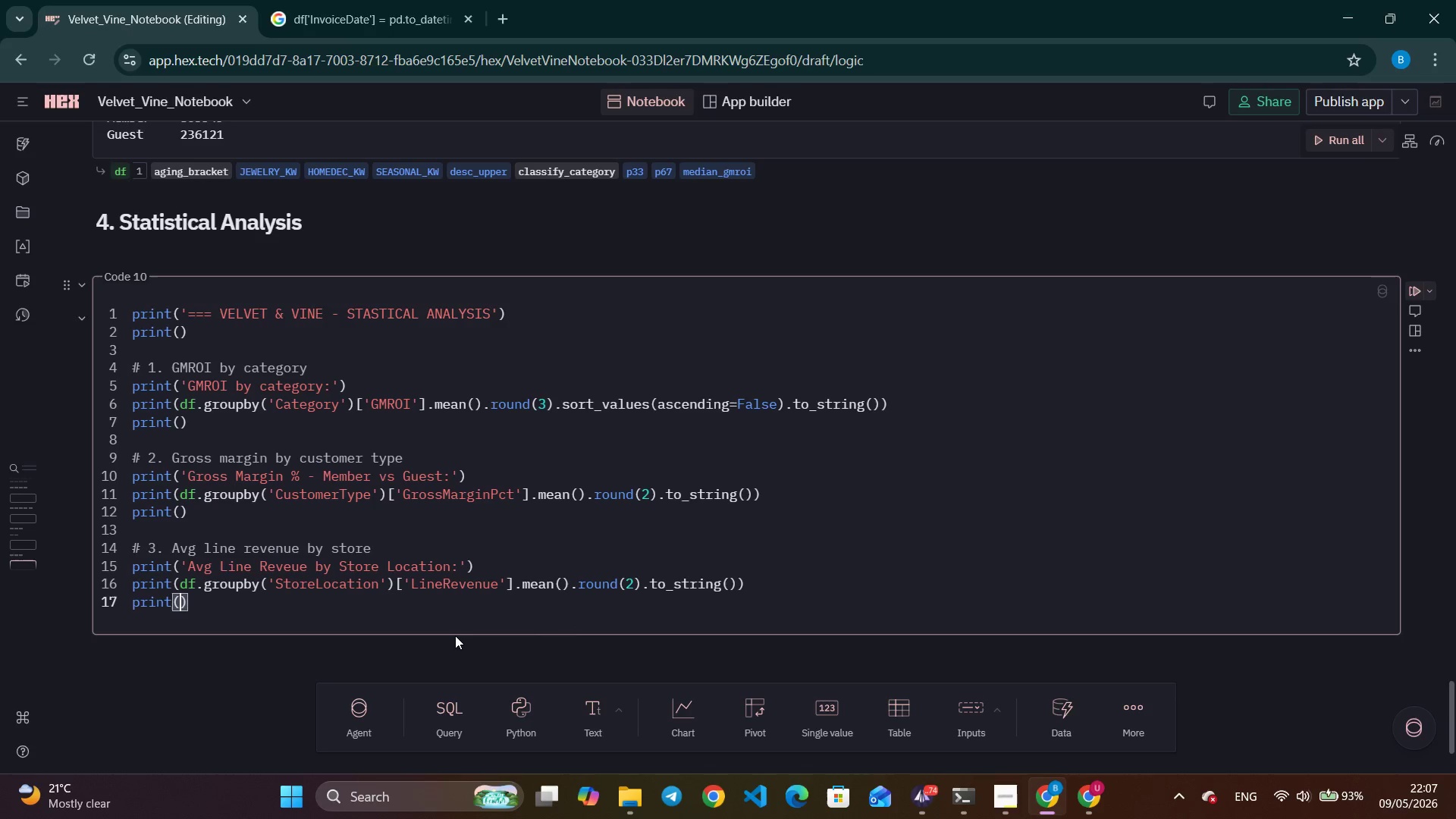 
key(ArrowRight)
 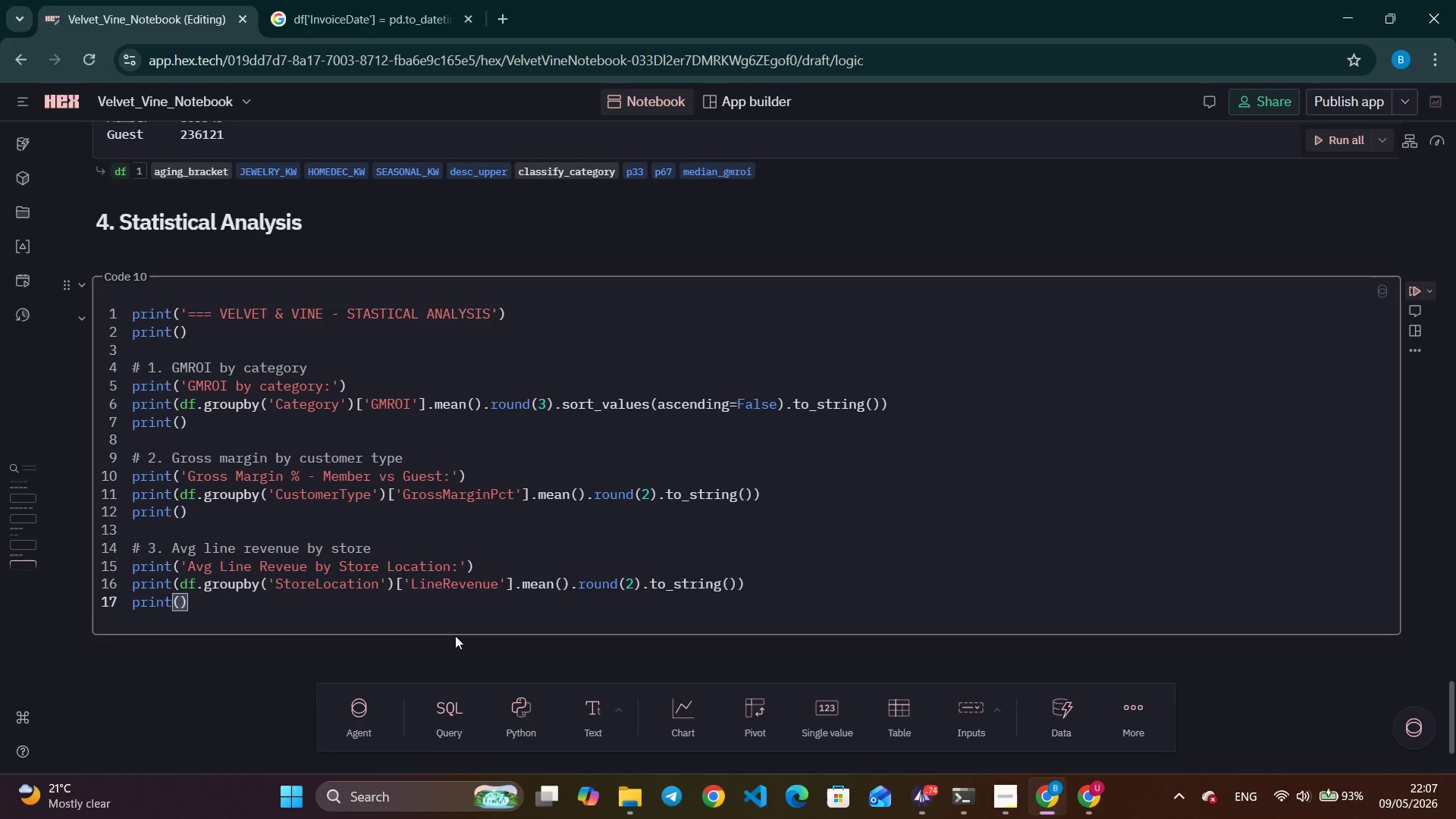 
key(Enter)
 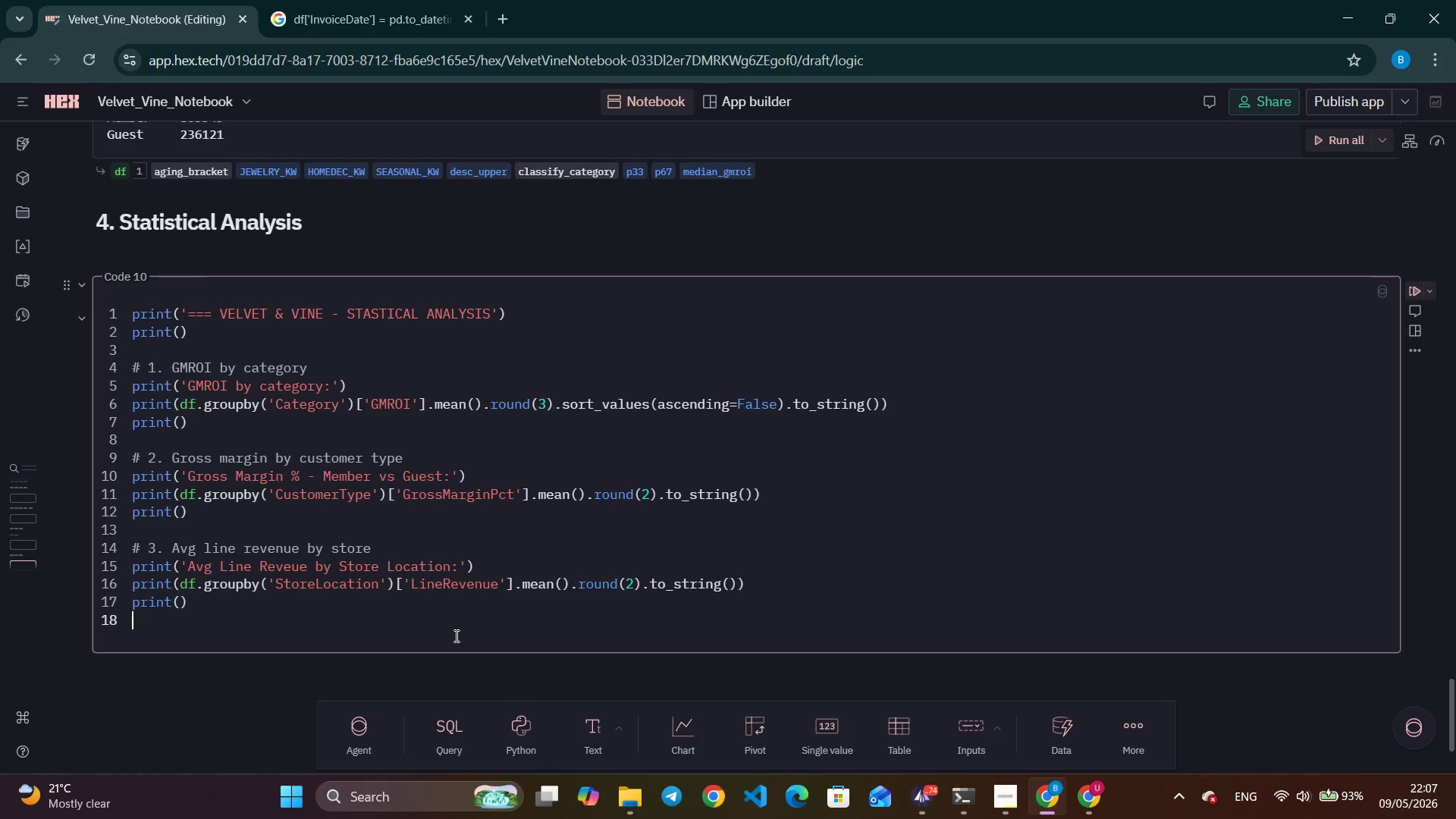 
key(Enter)
 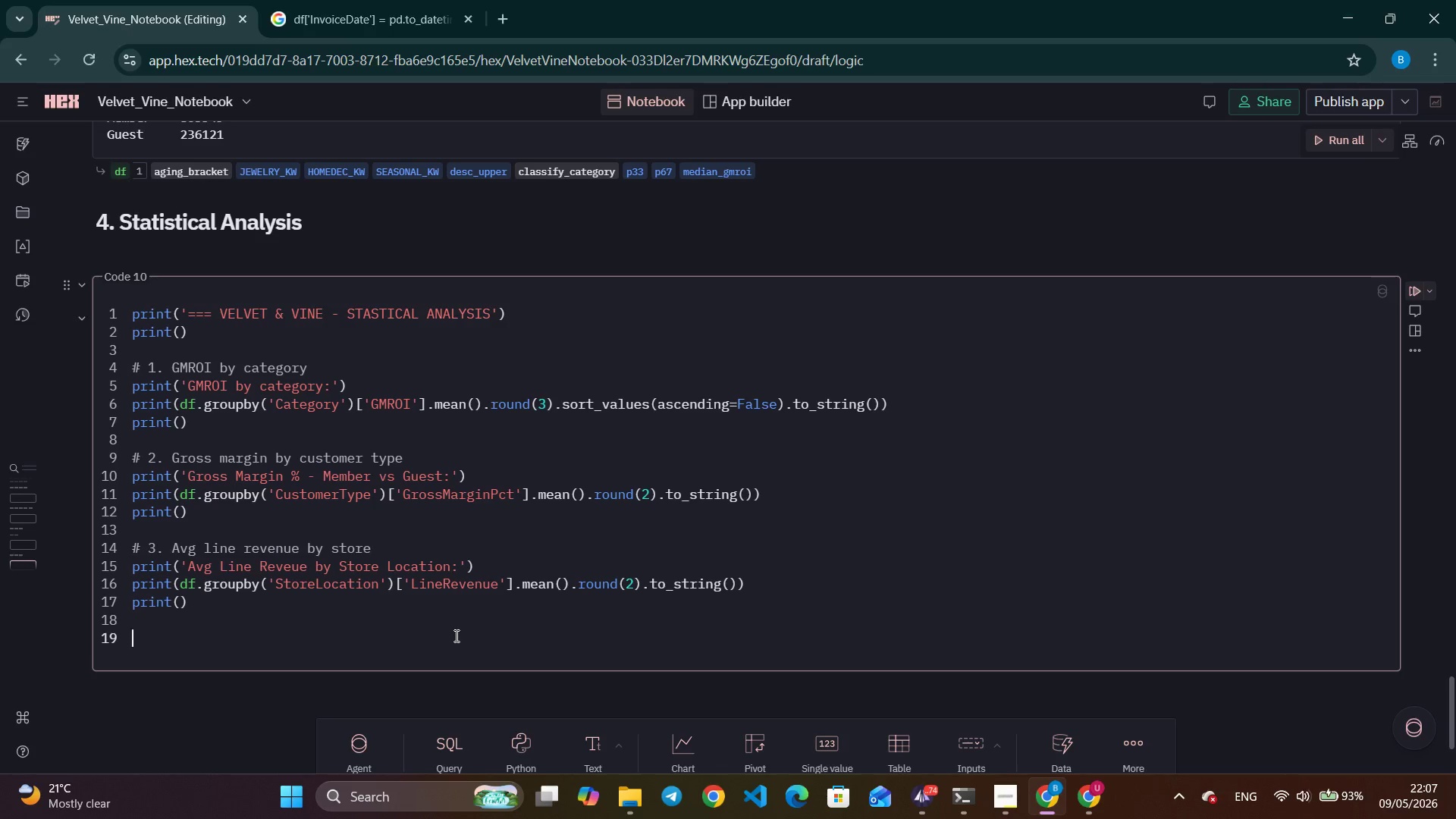 
type(# 4. Stale inventory concentration)
 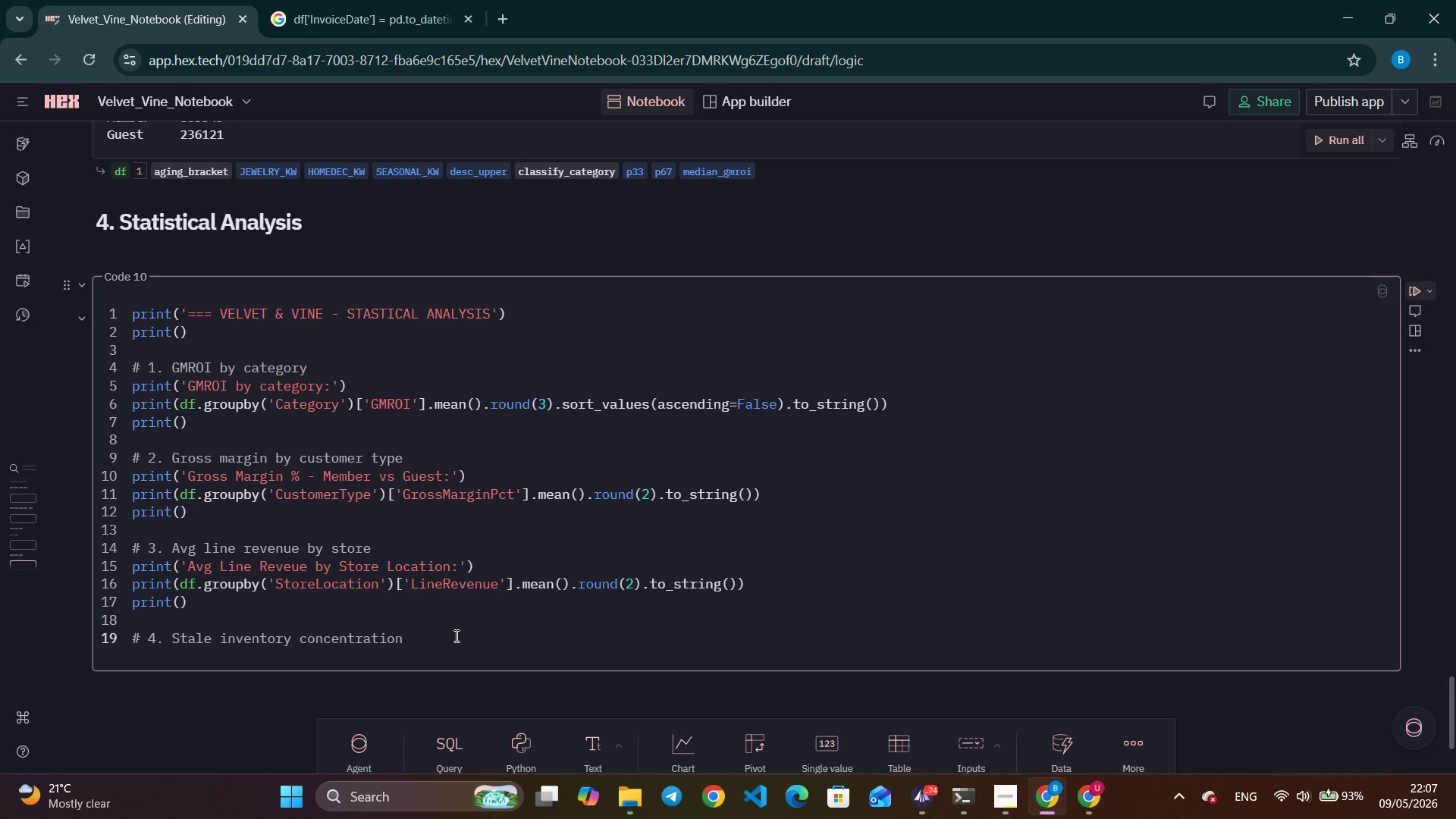 
key(Enter)
 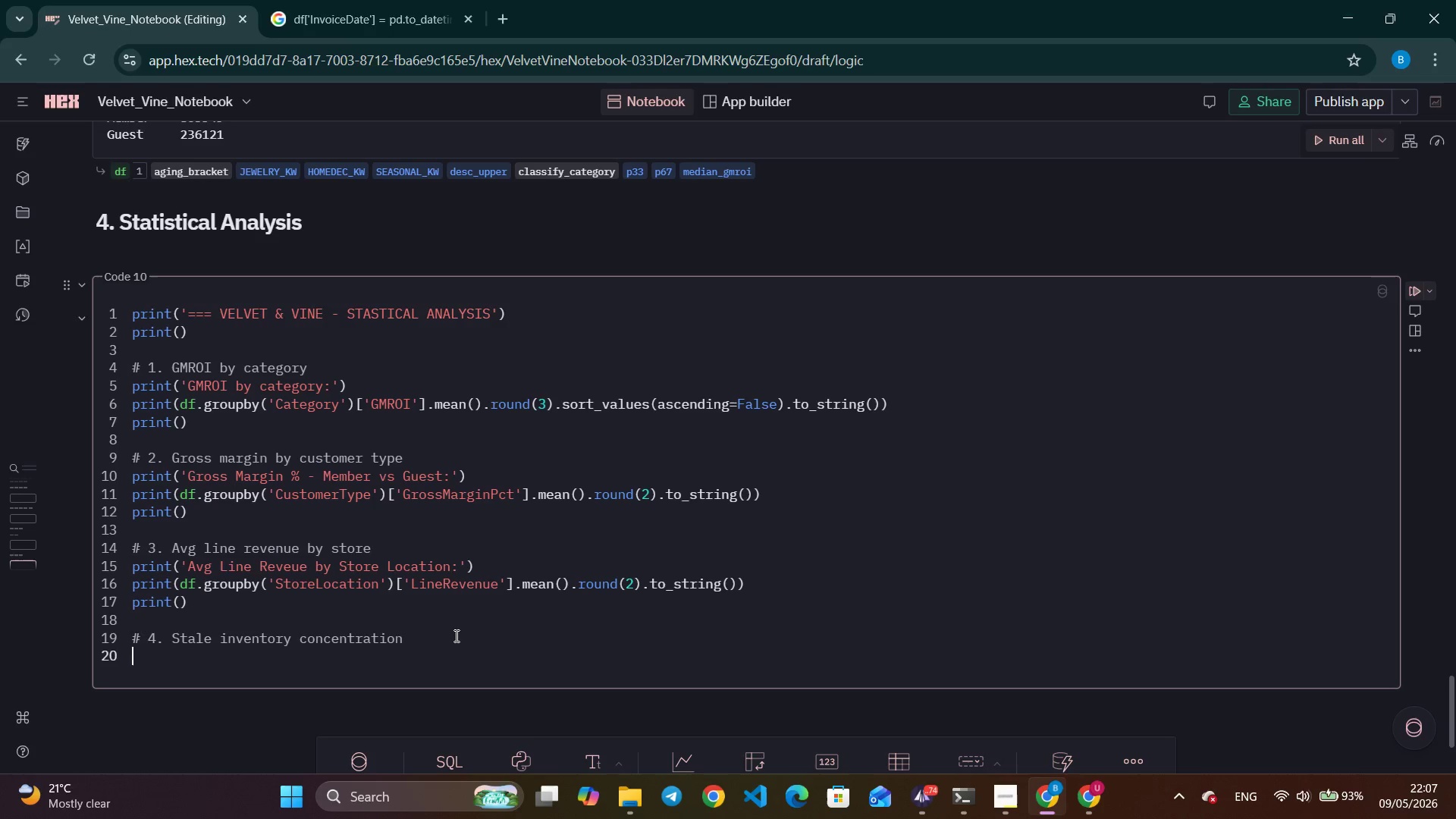 
type(print('Stale Inventory by Category (stale 5)
key(Backspace)
type(%)
 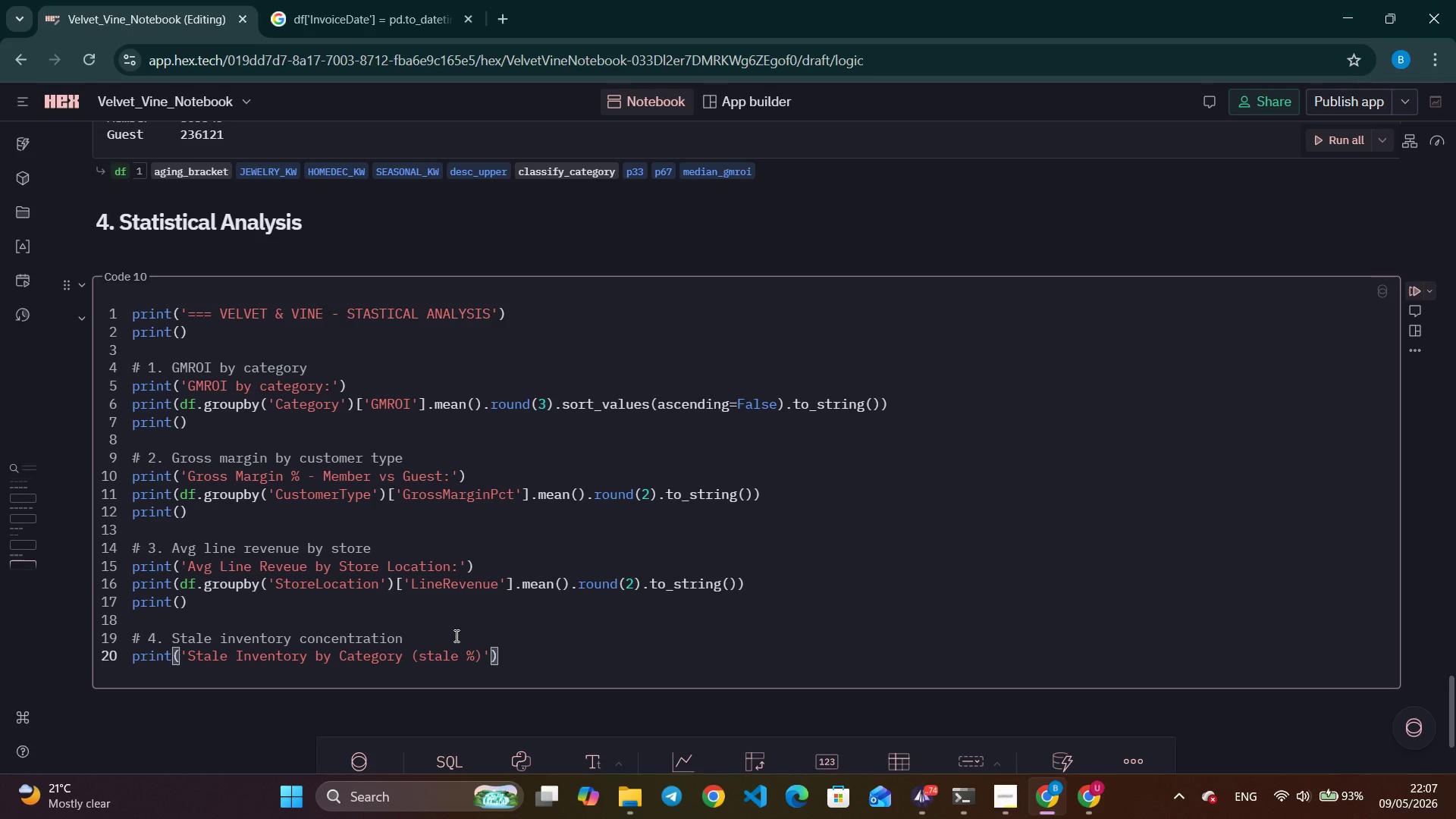 
key(Control+ArrowRight)
 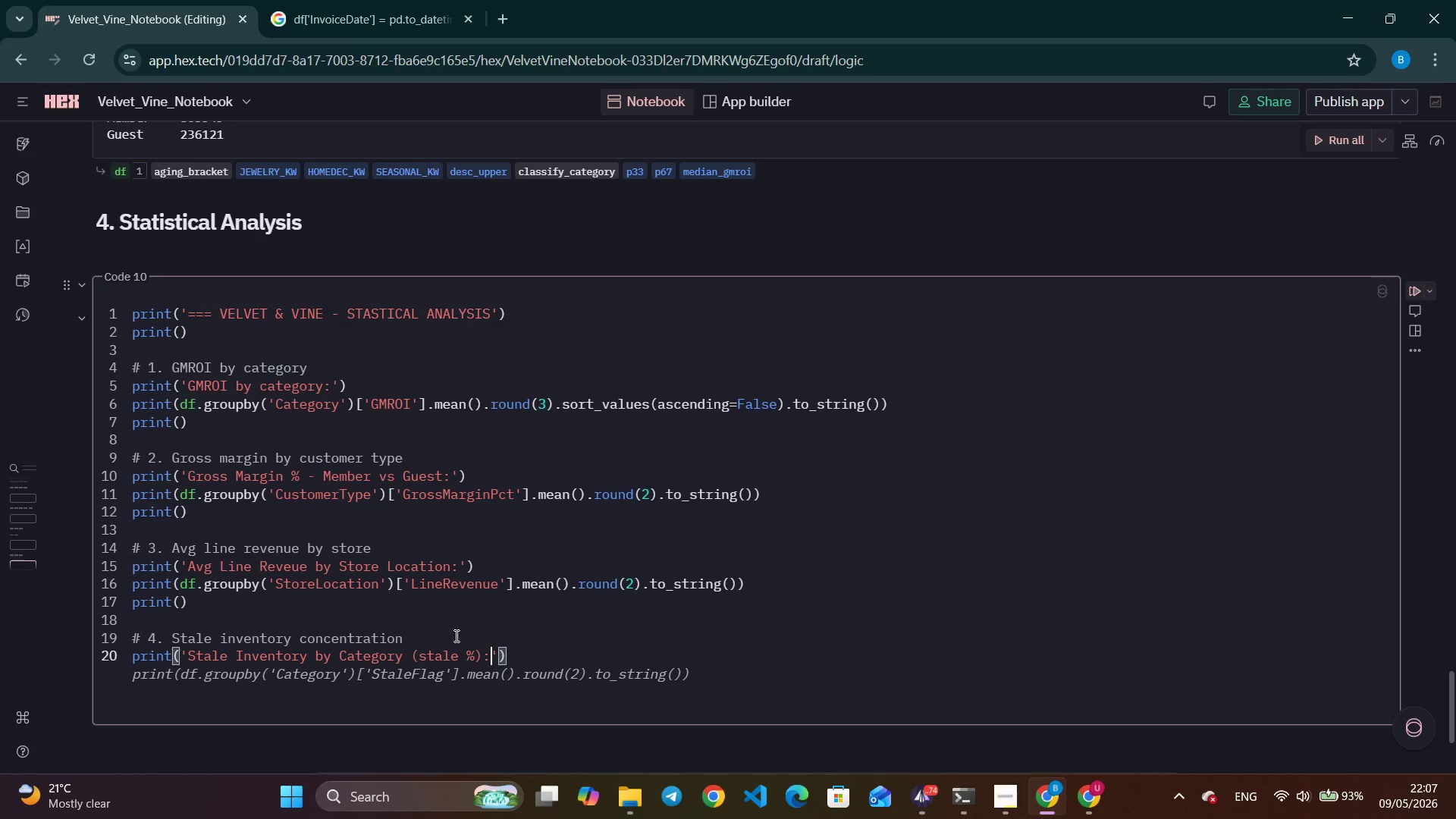 
key(Control+ArrowRight)
 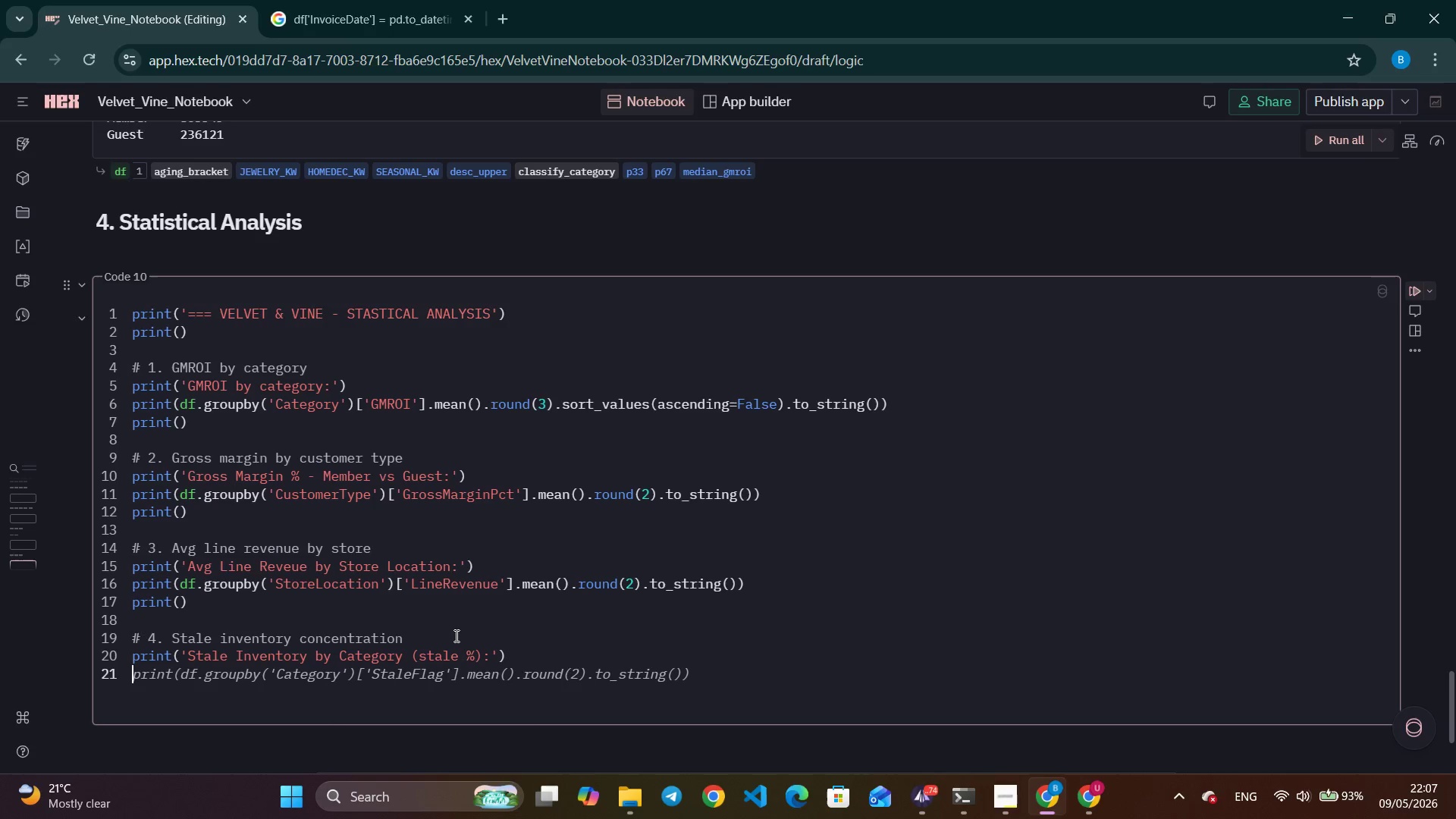 
wait(18.0)
 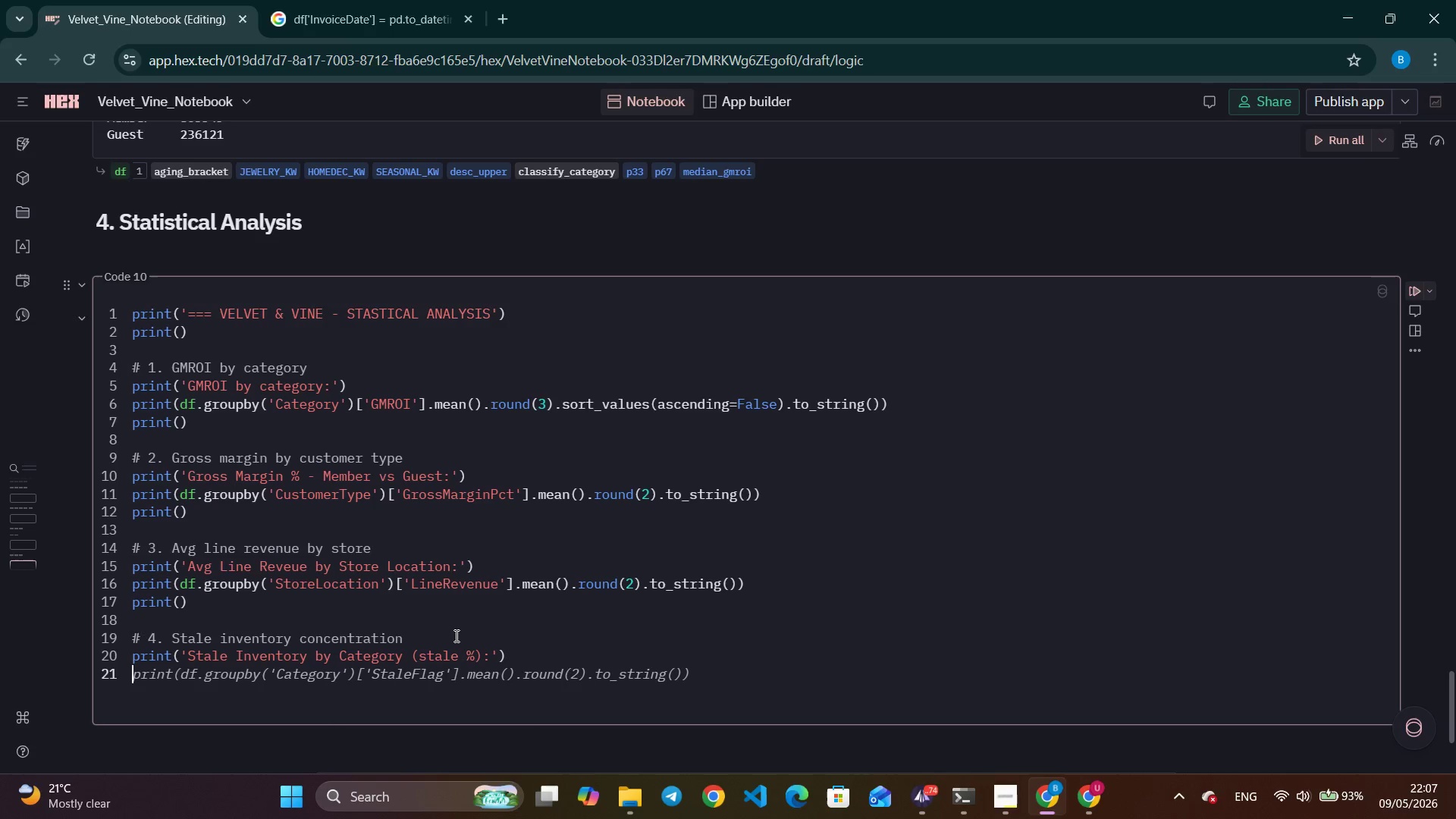 
left_click([939, 784])
 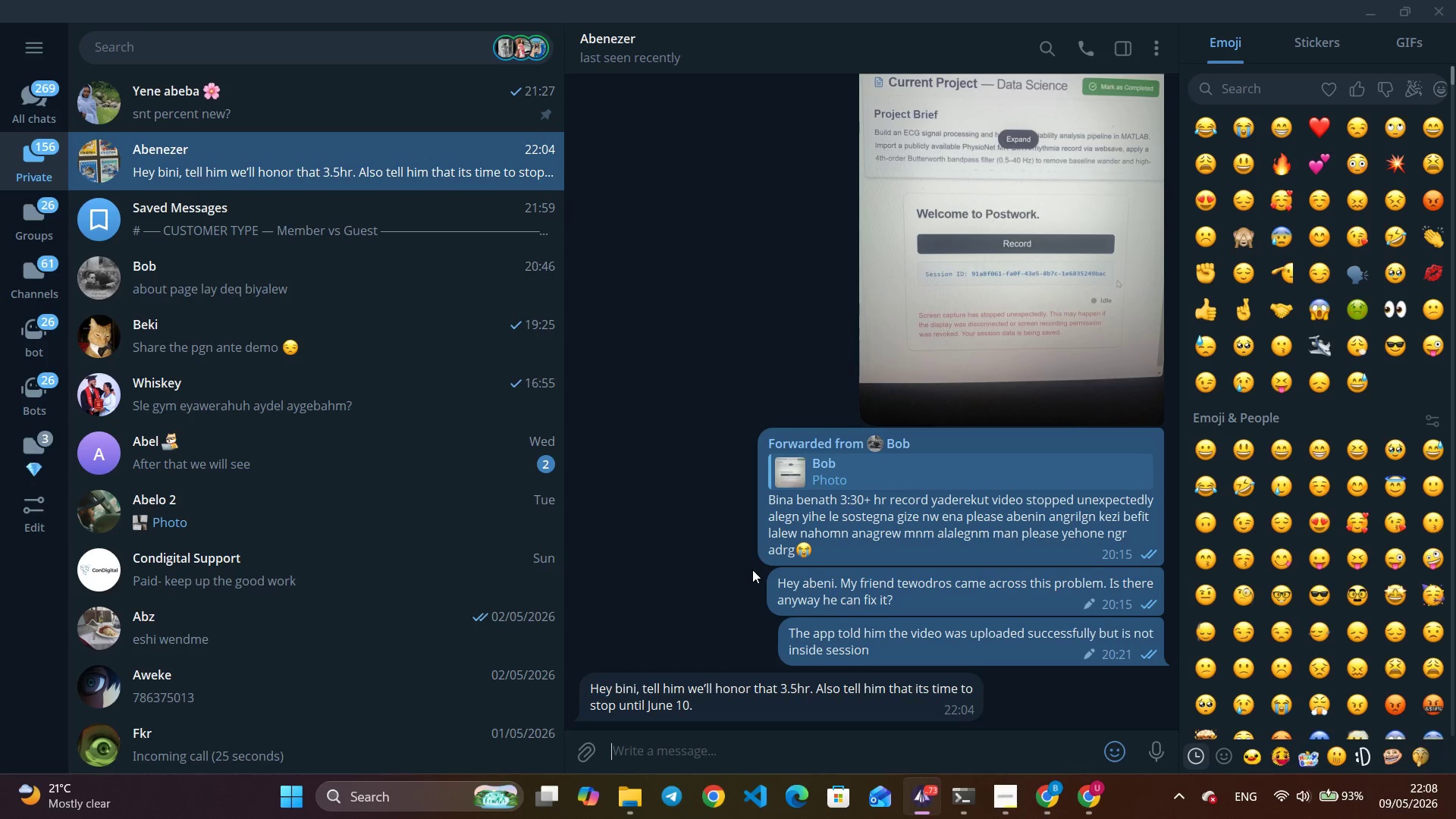 
wait(27.31)
 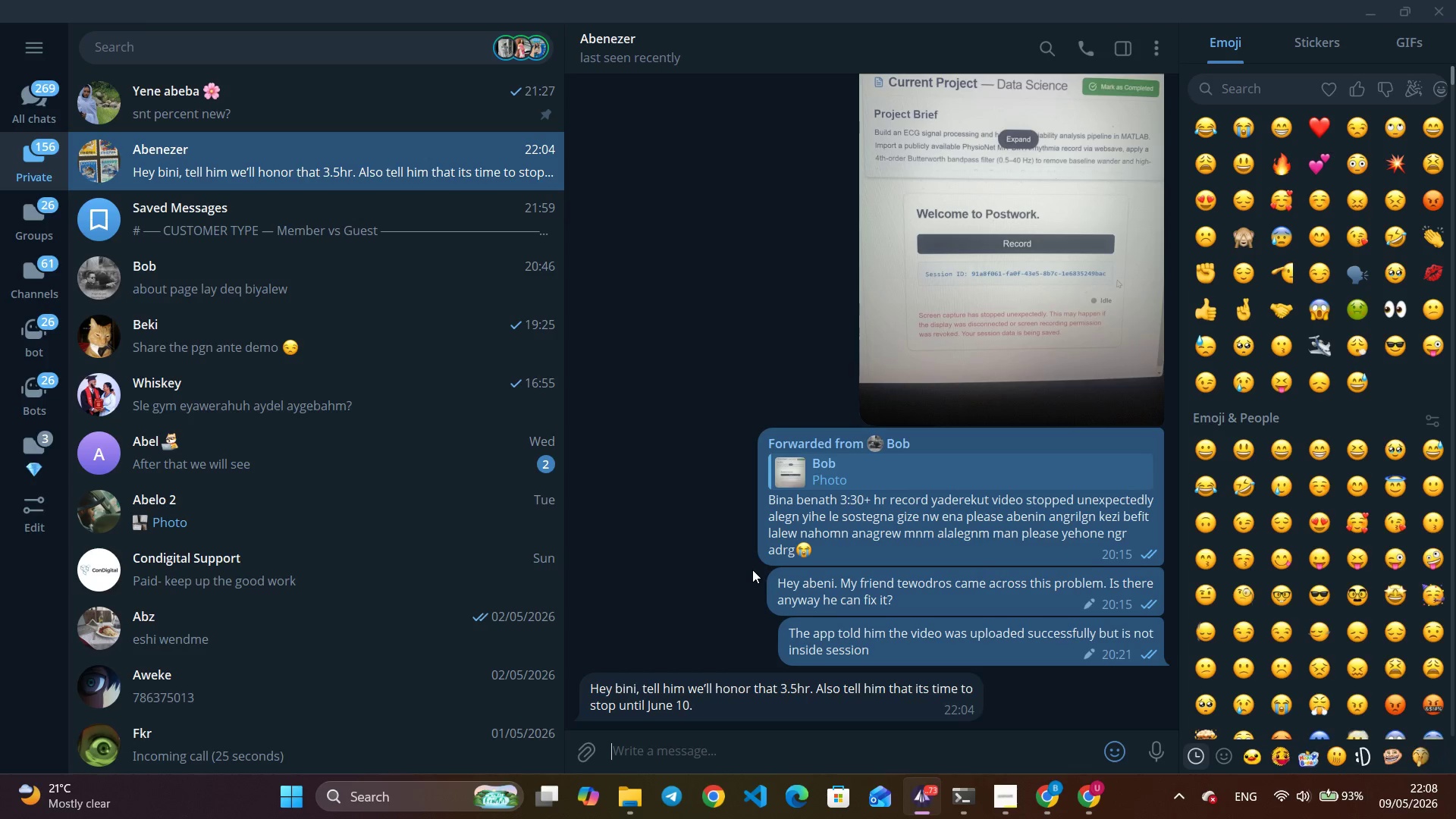 
right_click([774, 696])
 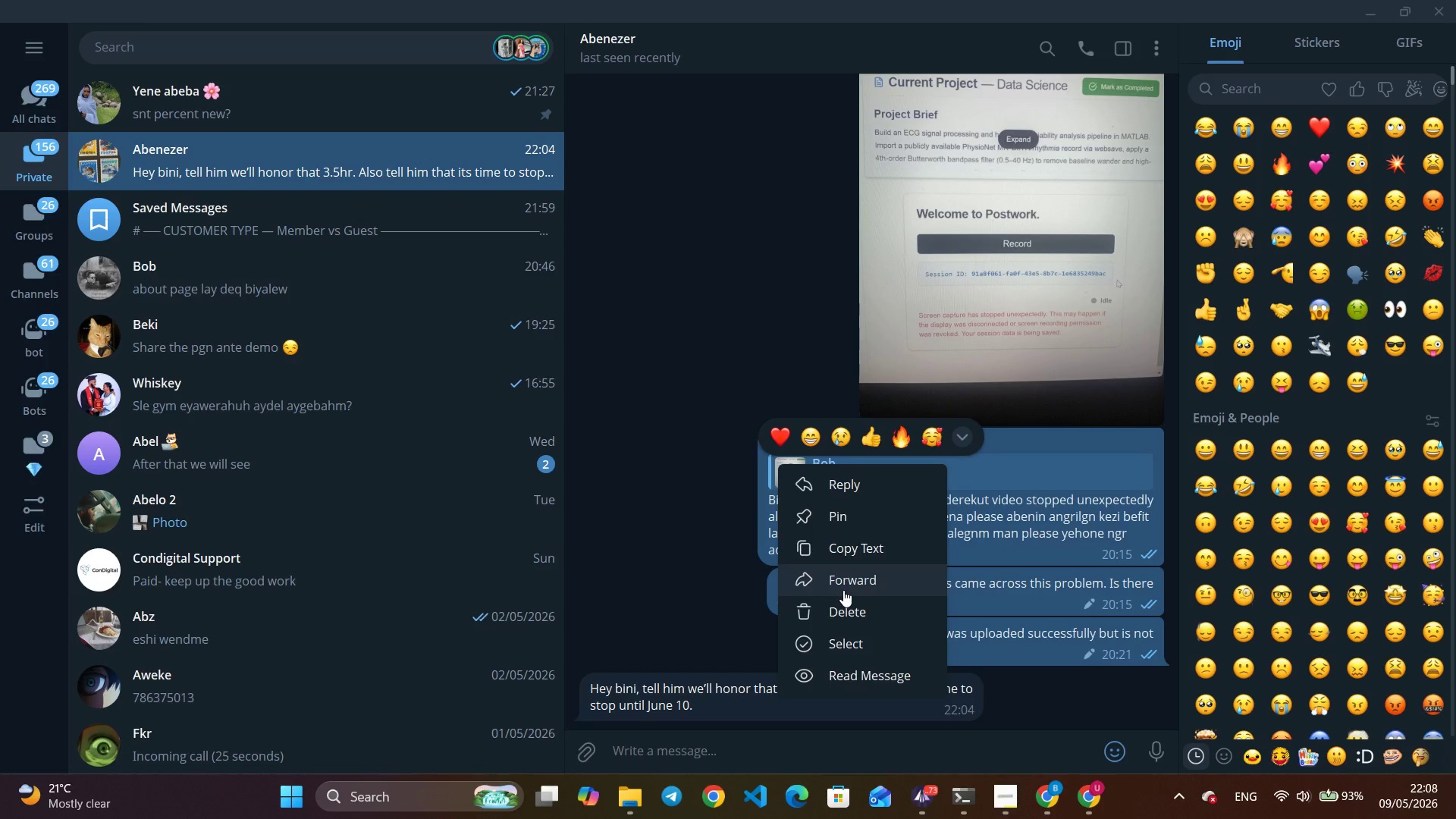 
left_click([708, 657])
 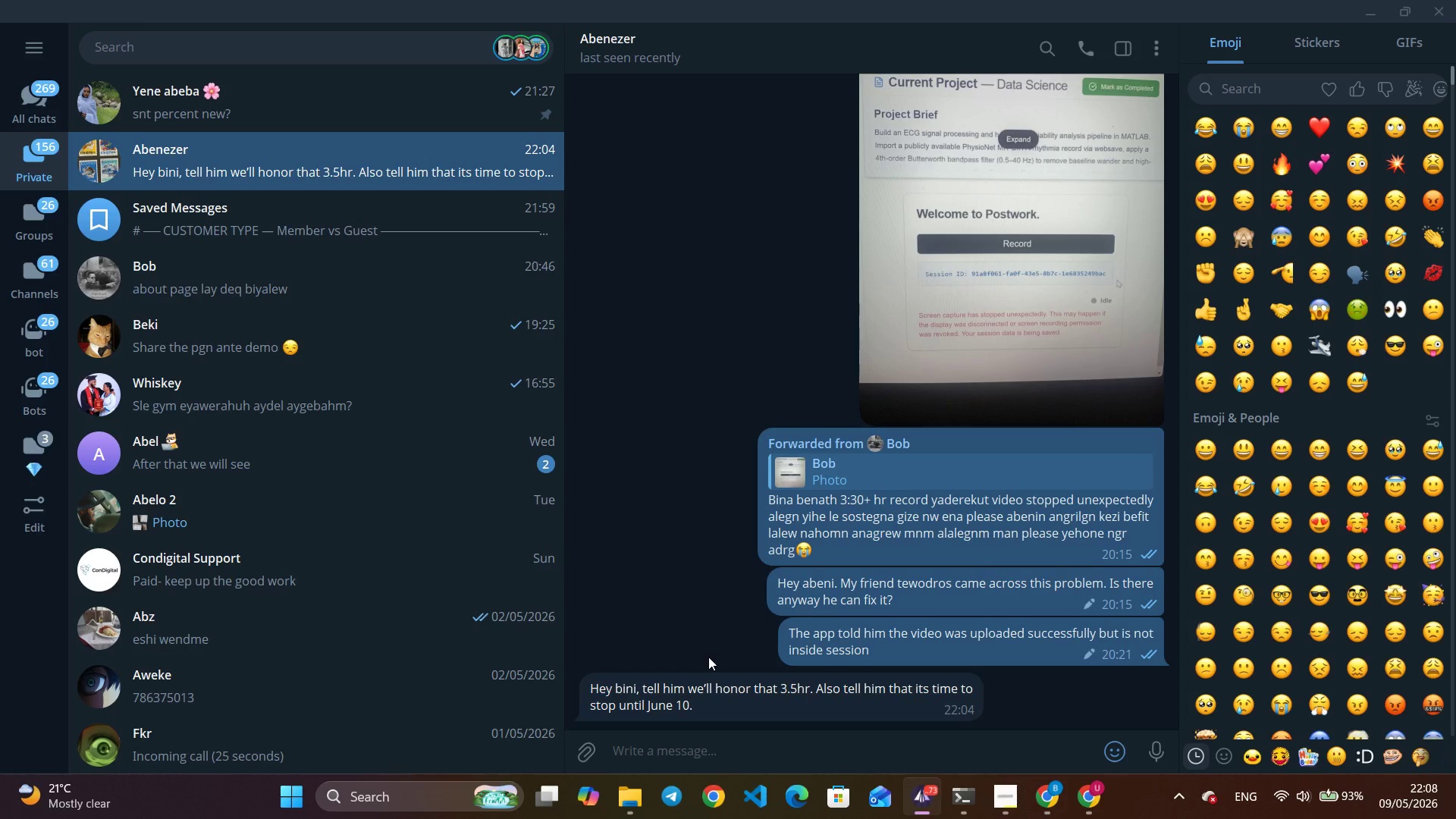 
wait(14.64)
 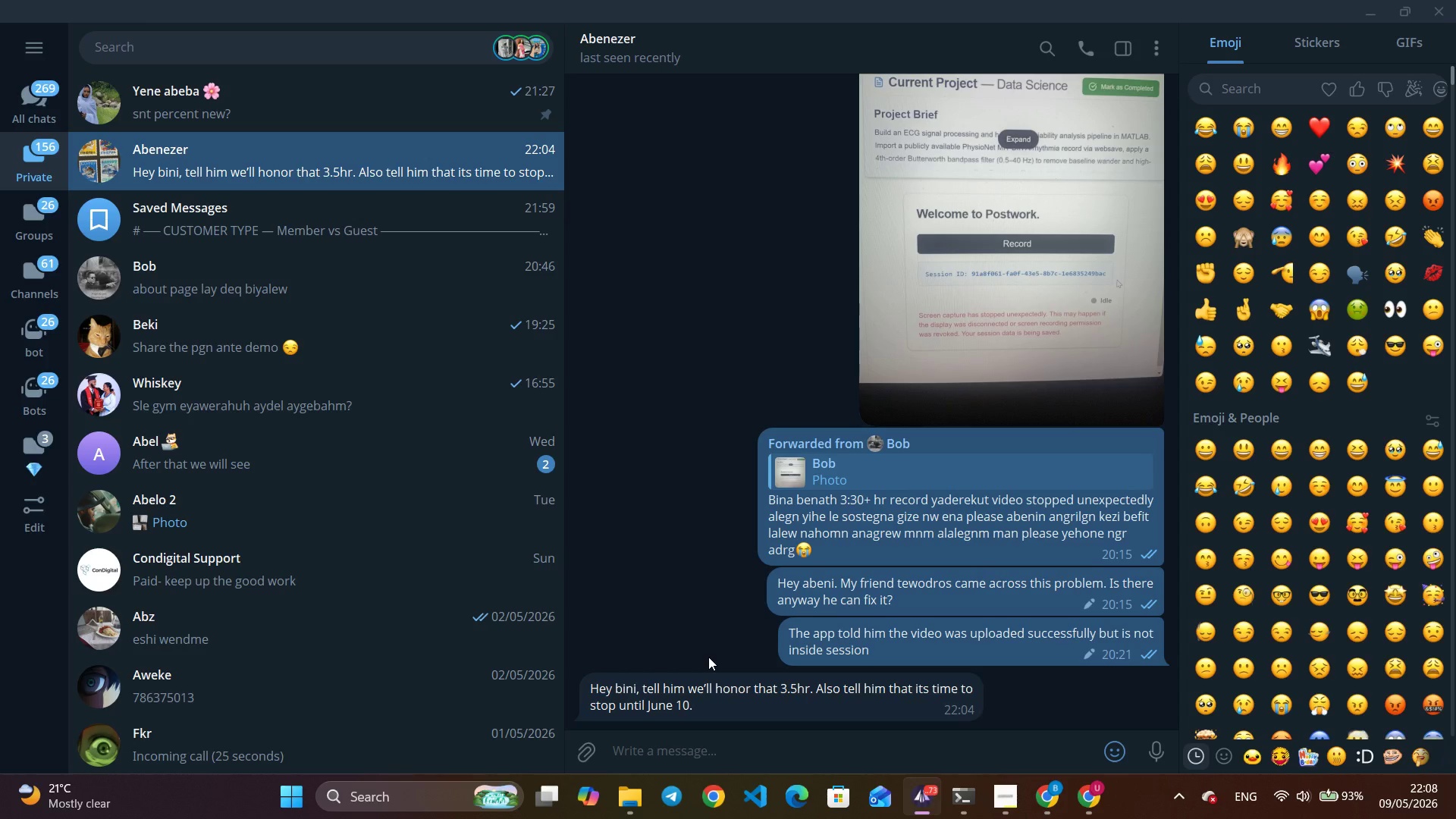 
right_click([816, 706])
 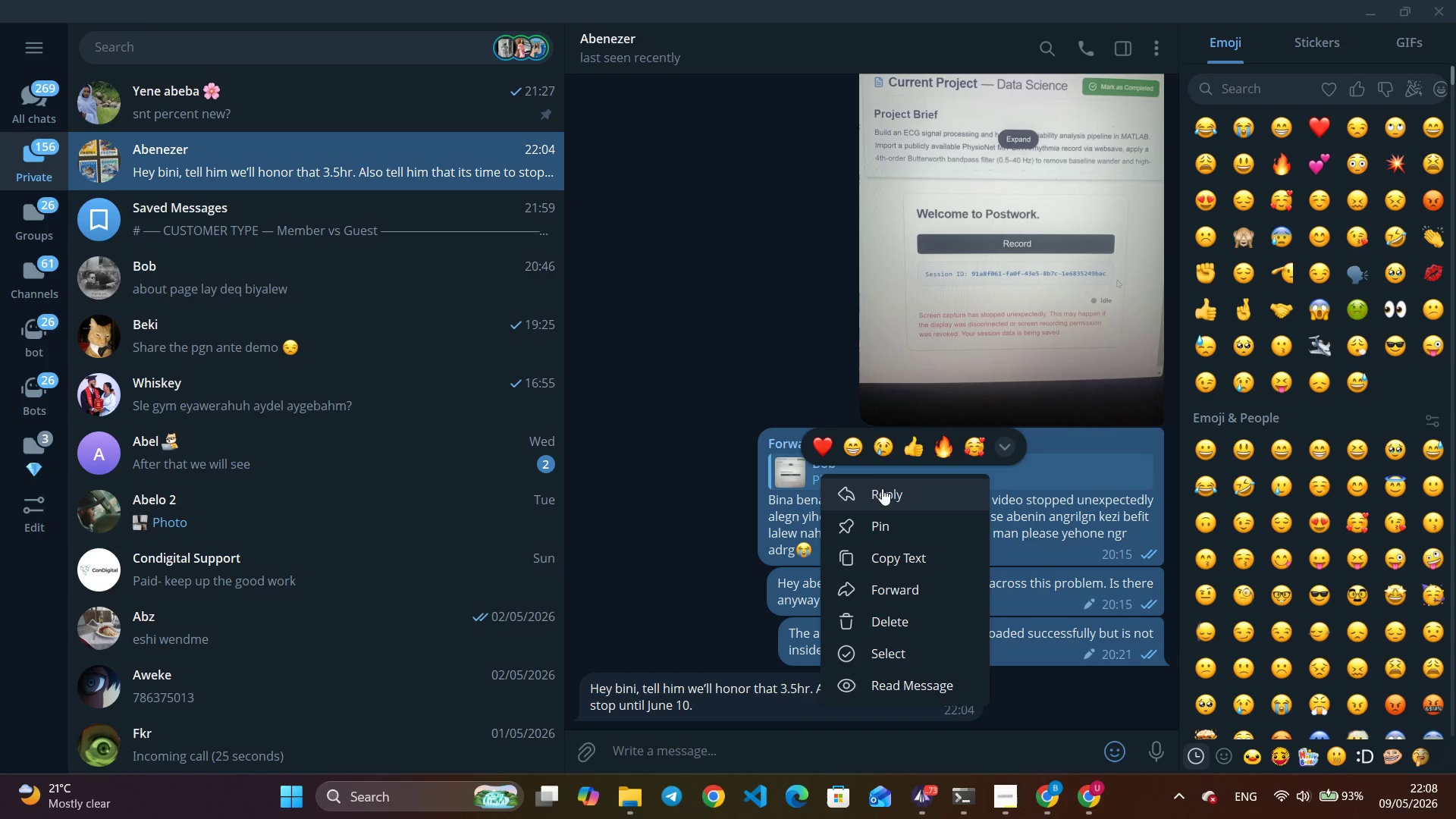 
left_click([882, 500])
 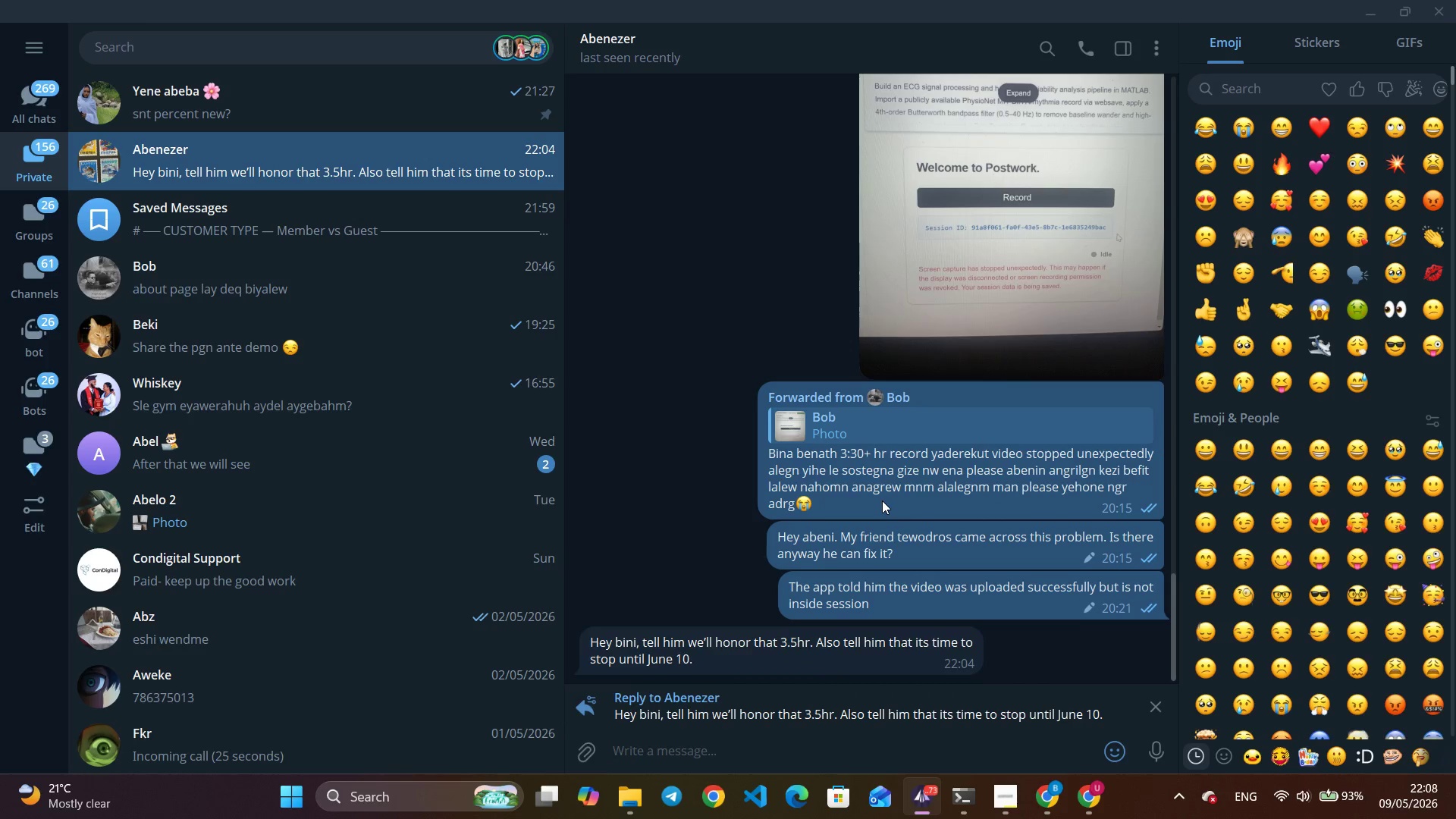 
type(we can submit tommorw )
key(Backspace)
key(Backspace)
type(w)
key(Backspace)
type(ow )
key(Backspace)
type(oOkay I will, we can submit videos tomotto)
key(Backspace)
key(Backspace)
key(Backspace)
type(rrow too right?\)
 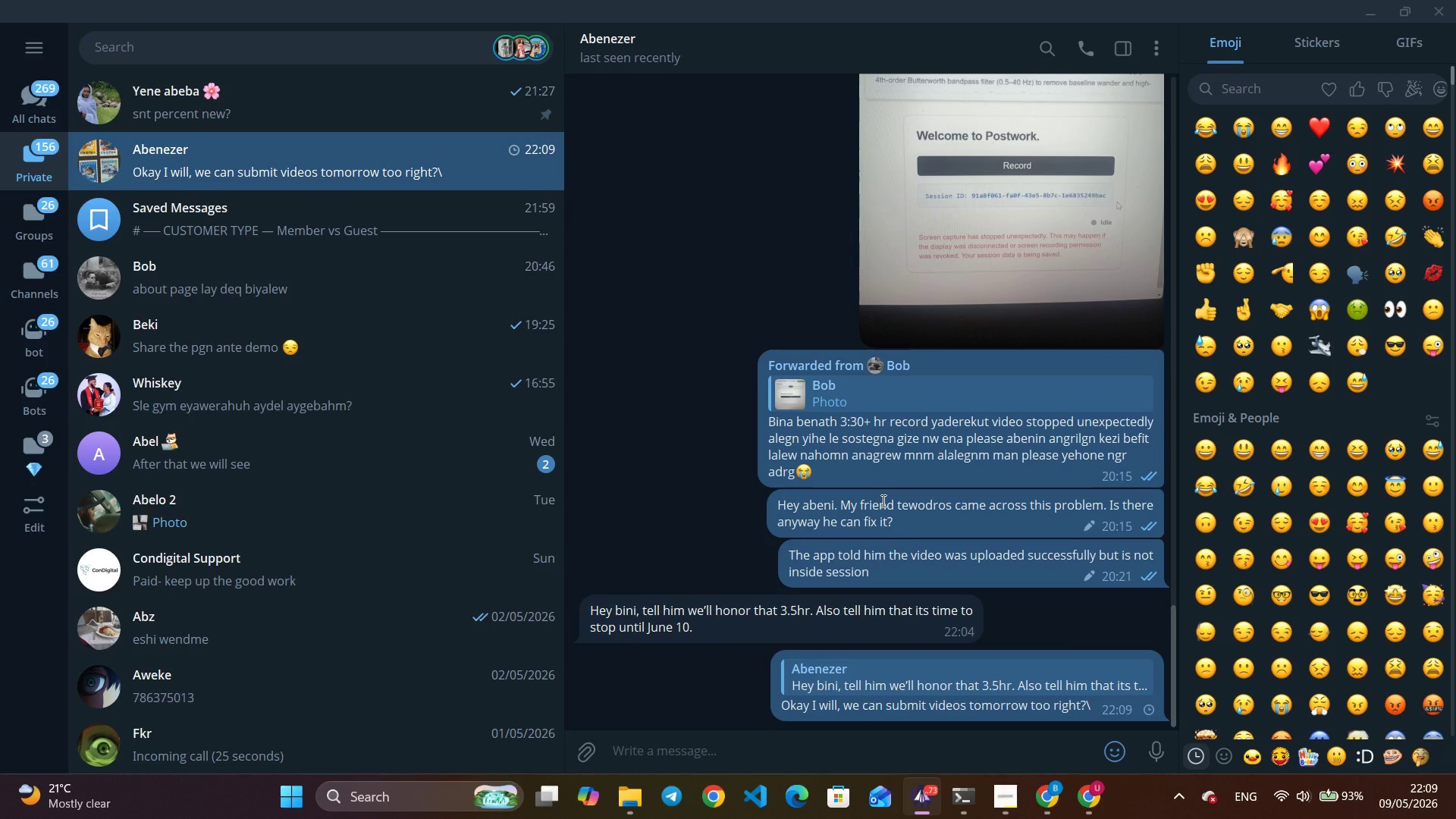 
key(Enter)
 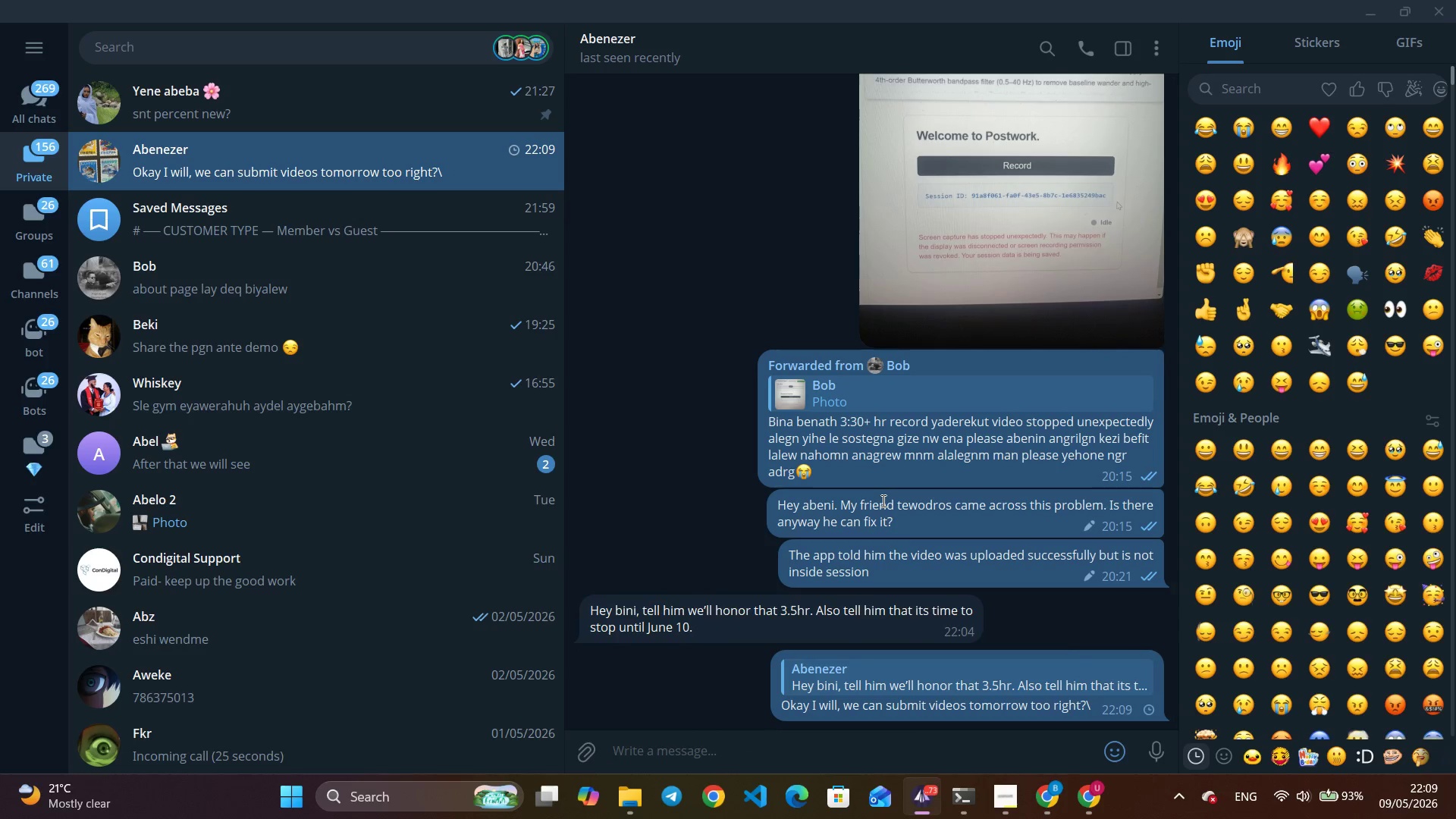 
key(ArrowUp)
 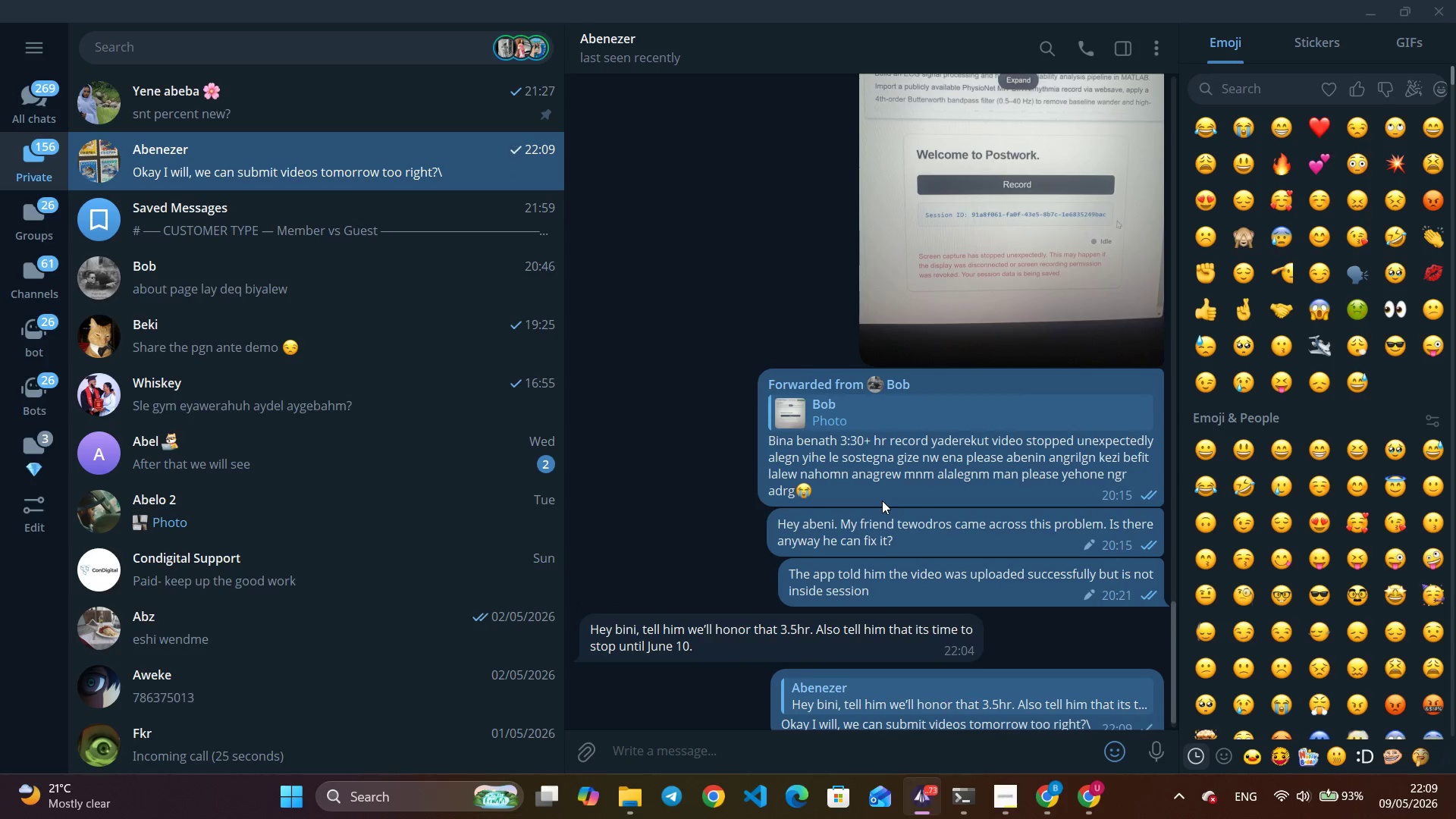 
key(Backspace)
 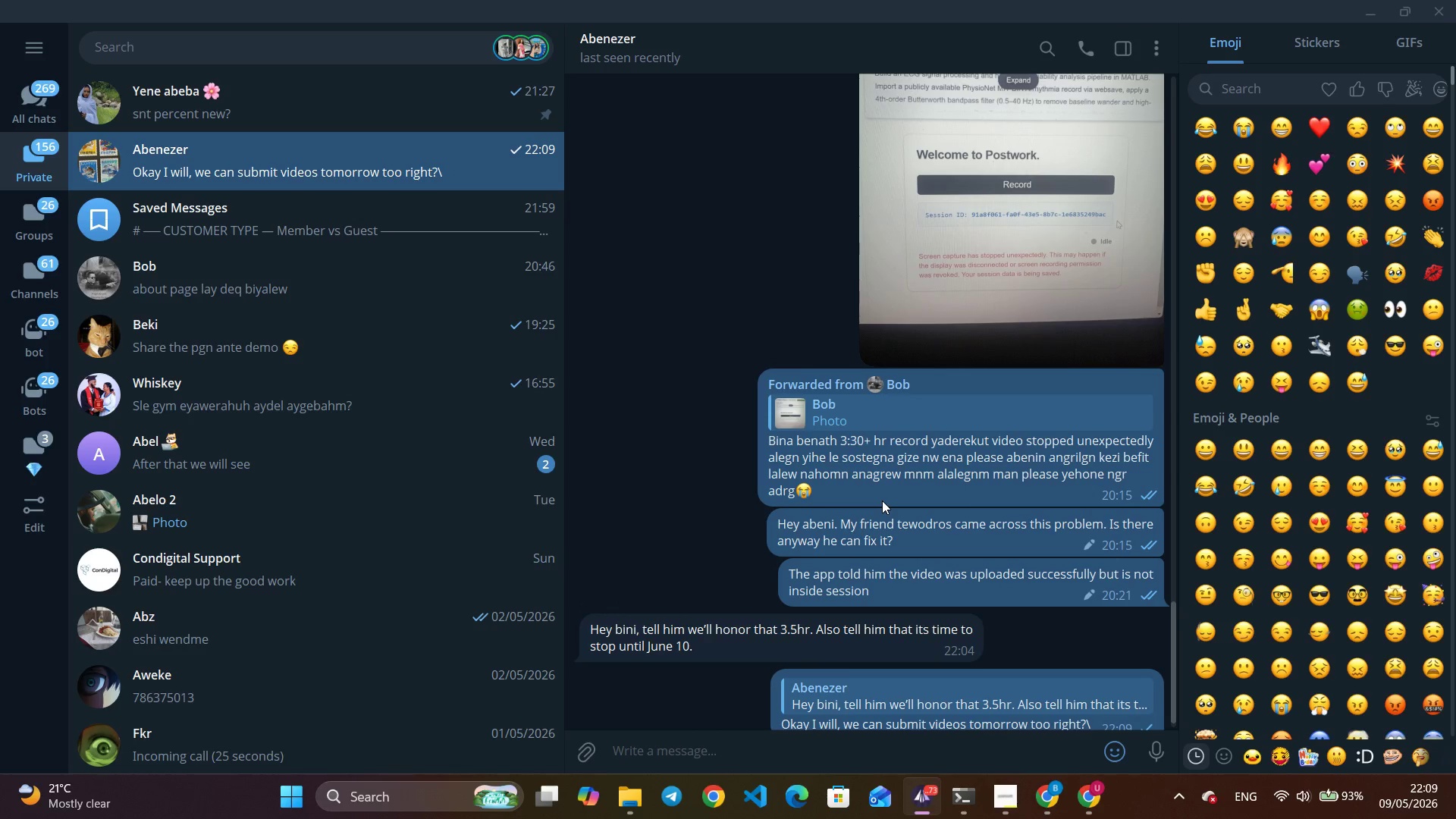 
key(BracketRight)
 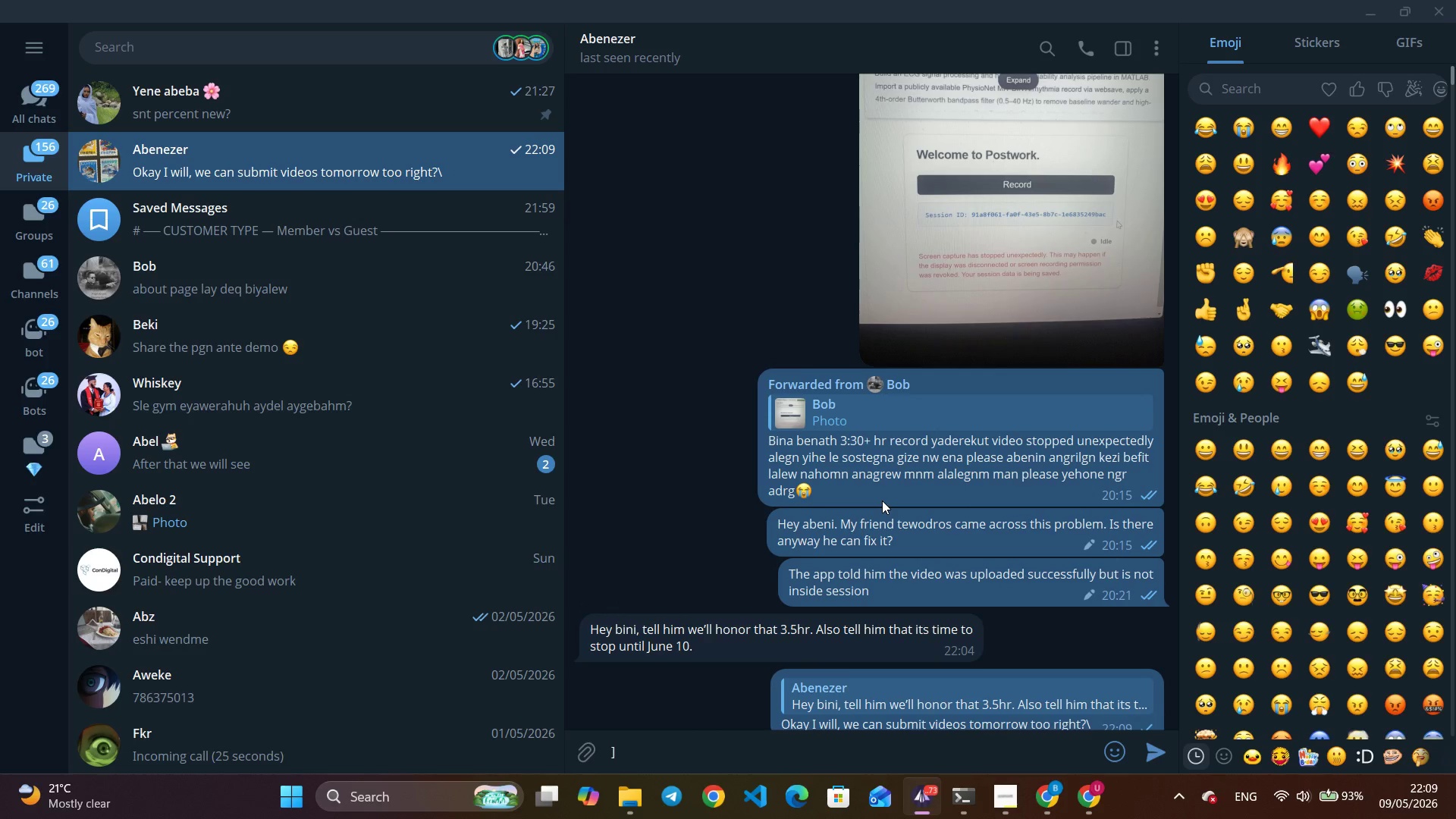 
key(Backspace)
 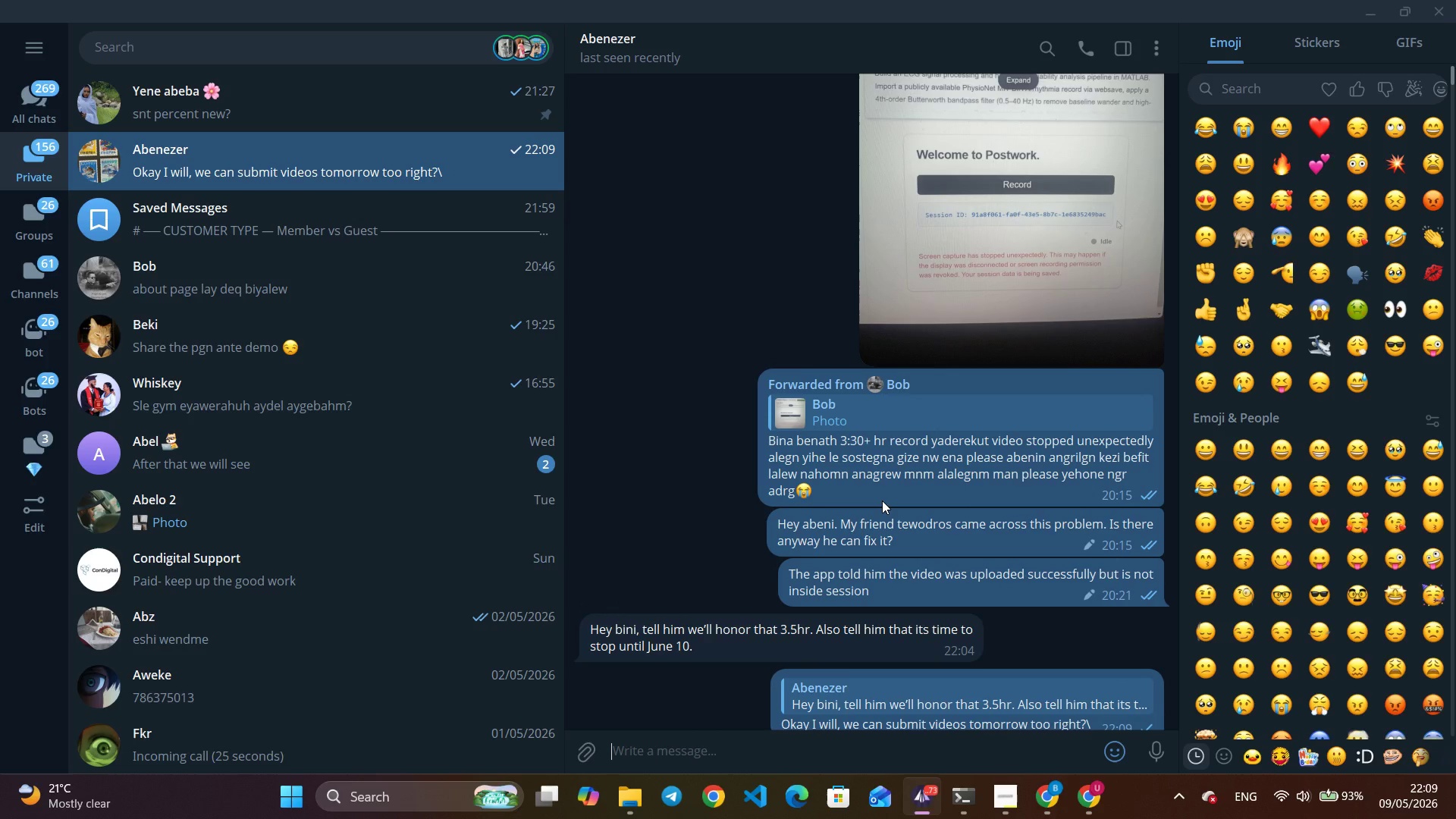 
key(ArrowUp)
 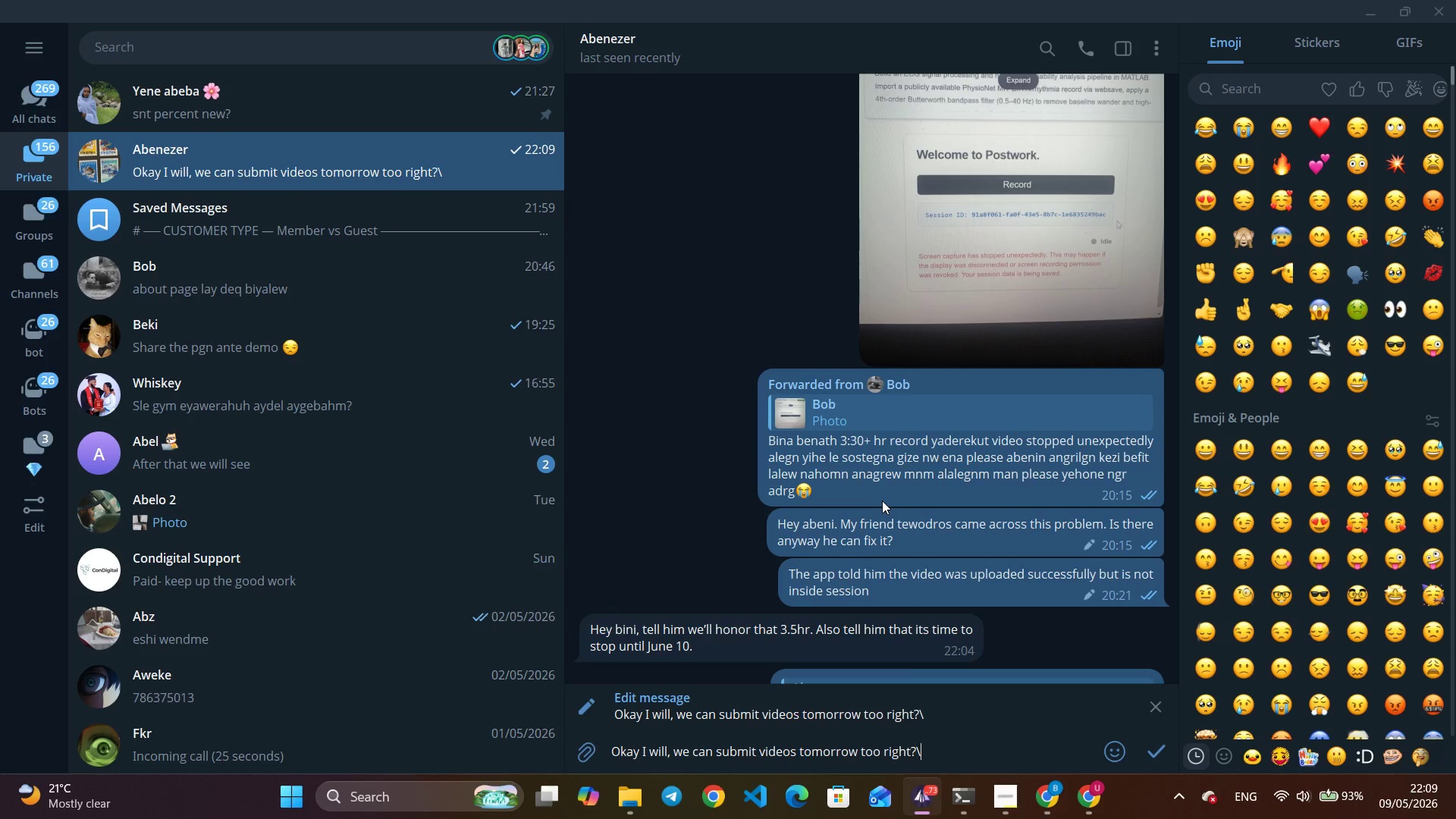 
key(Backspace)
 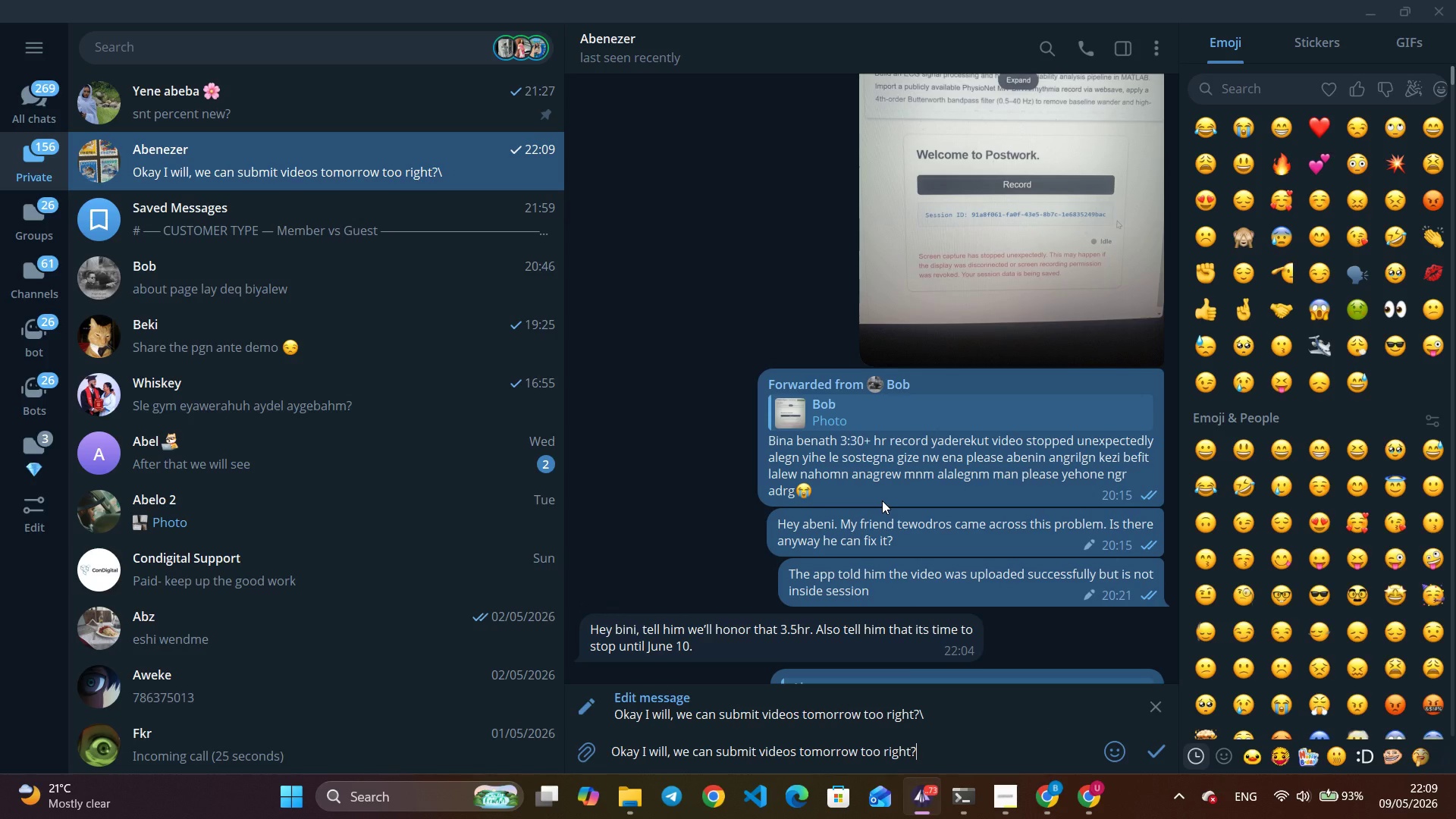 
key(Enter)
 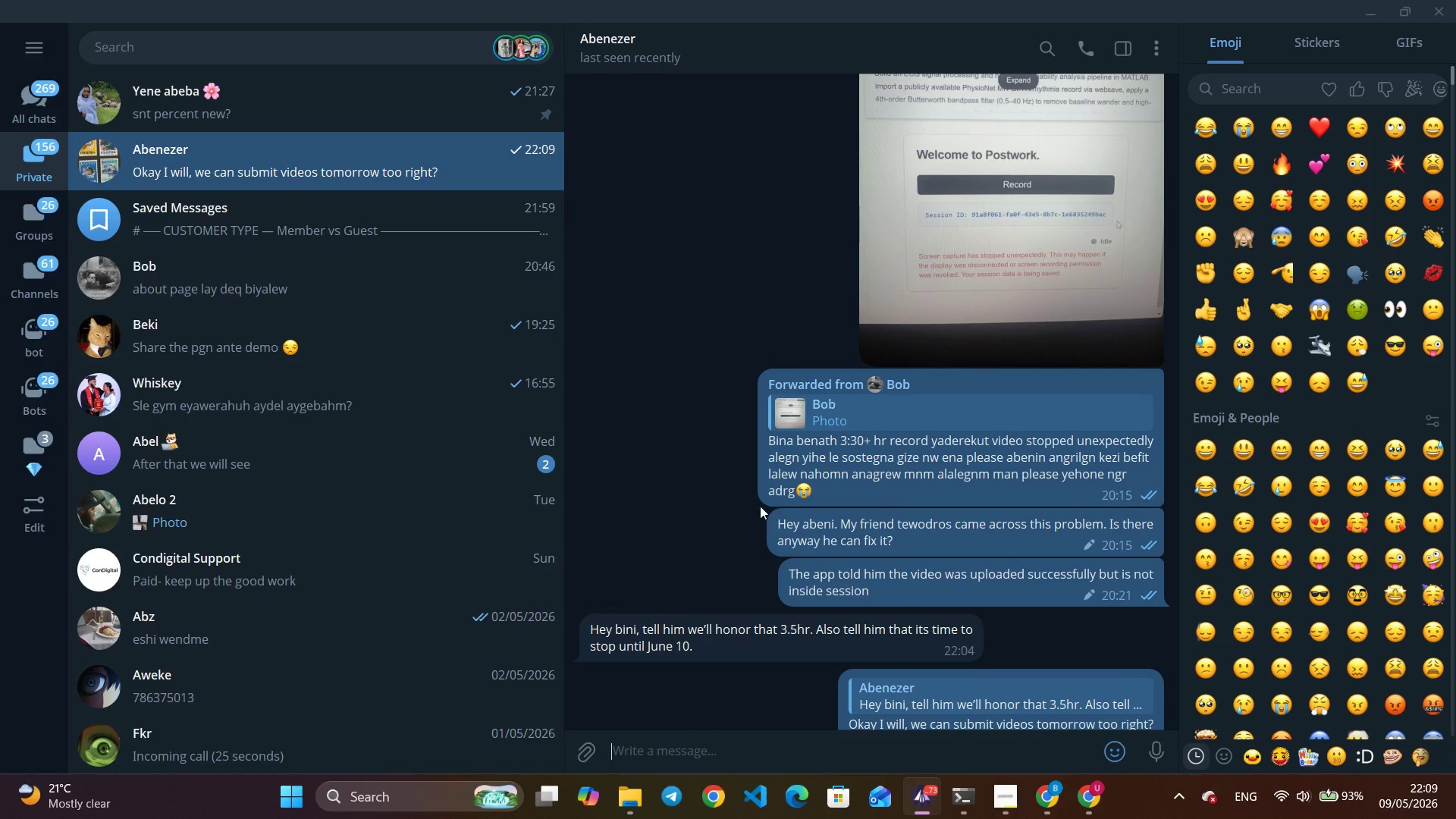 
scroll: coordinate [931, 612], scroll_direction: down, amount: 4.0
 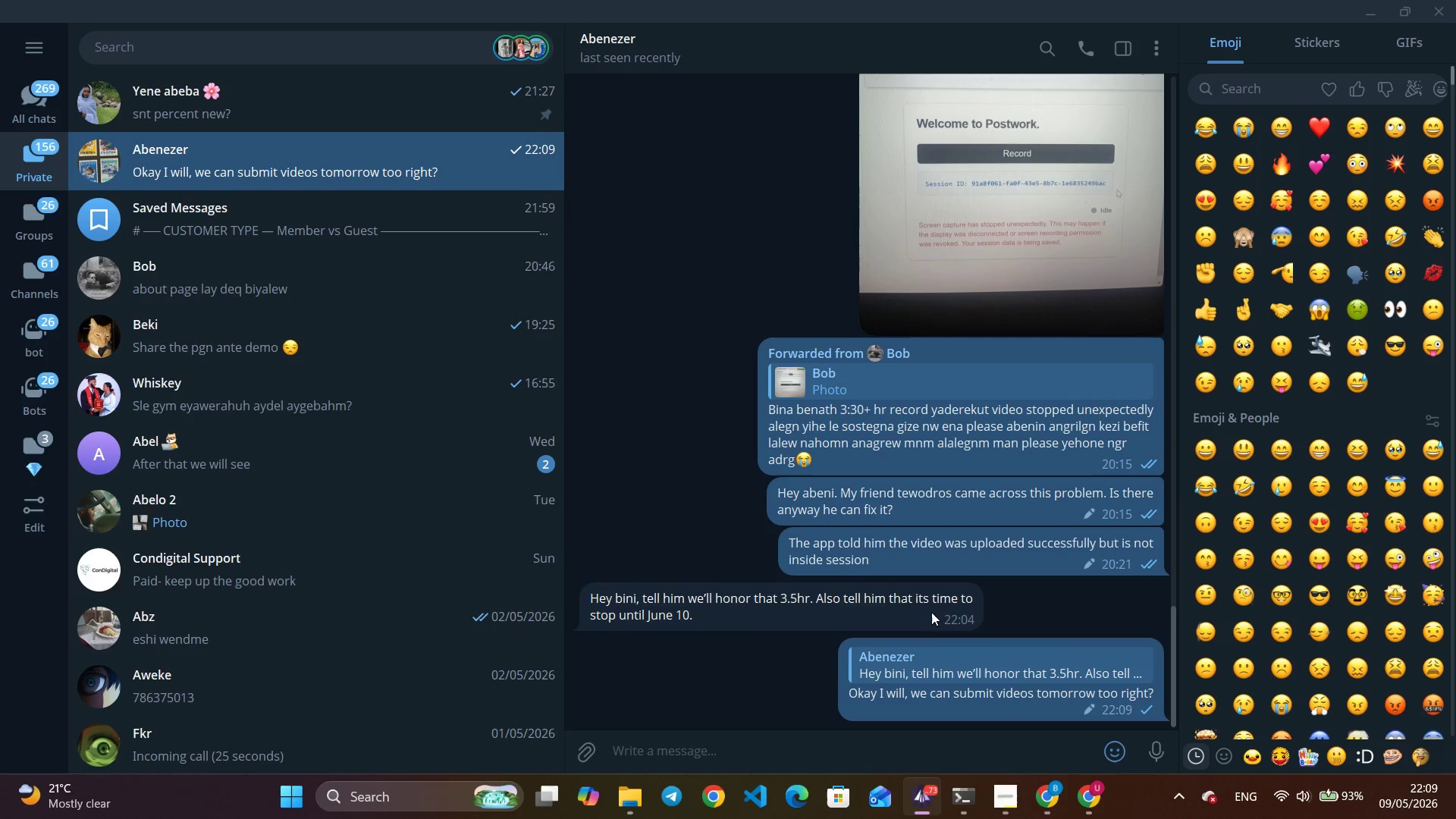 
right_click([805, 615])
 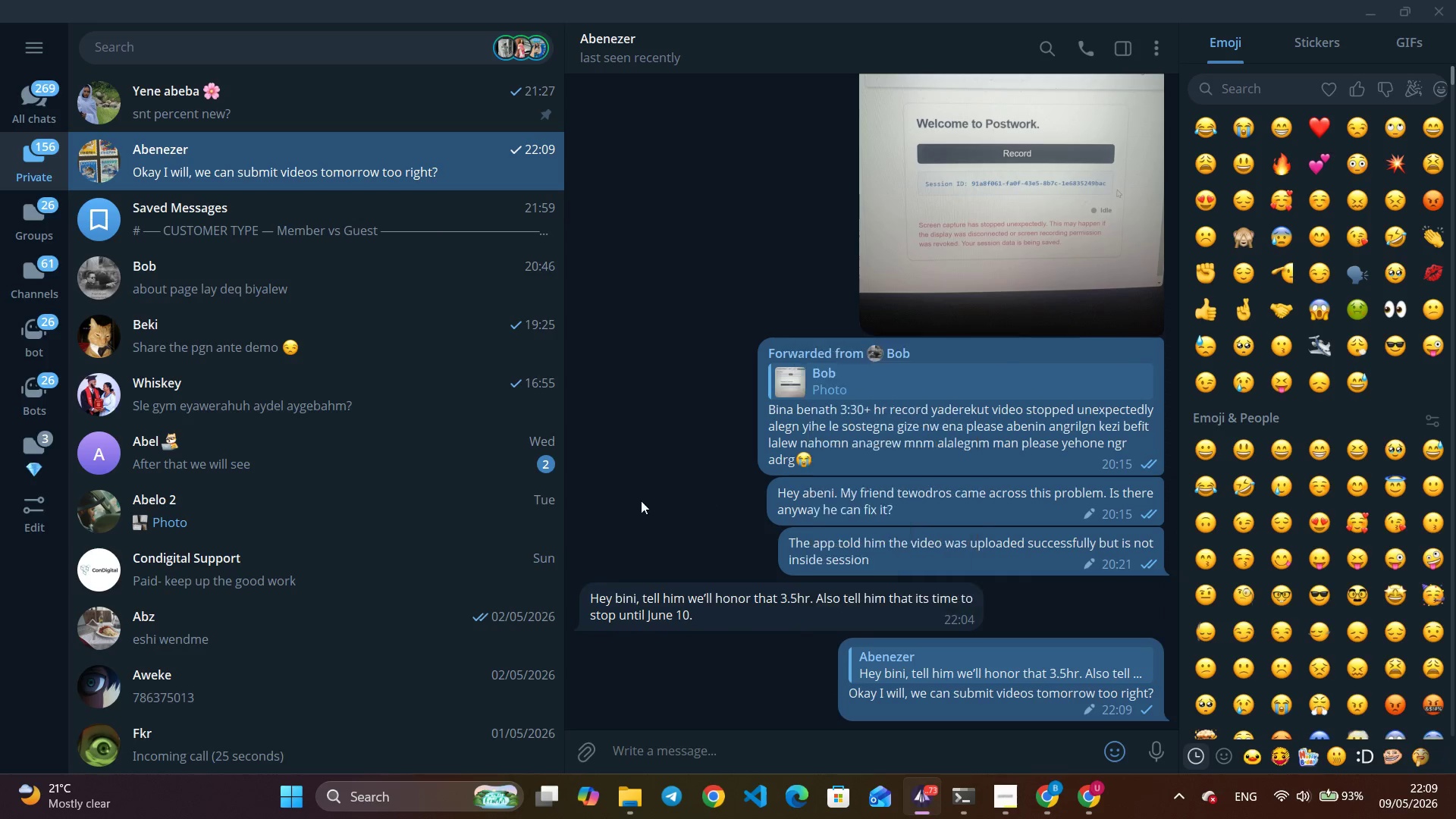 
mouse_move([642, 453])
 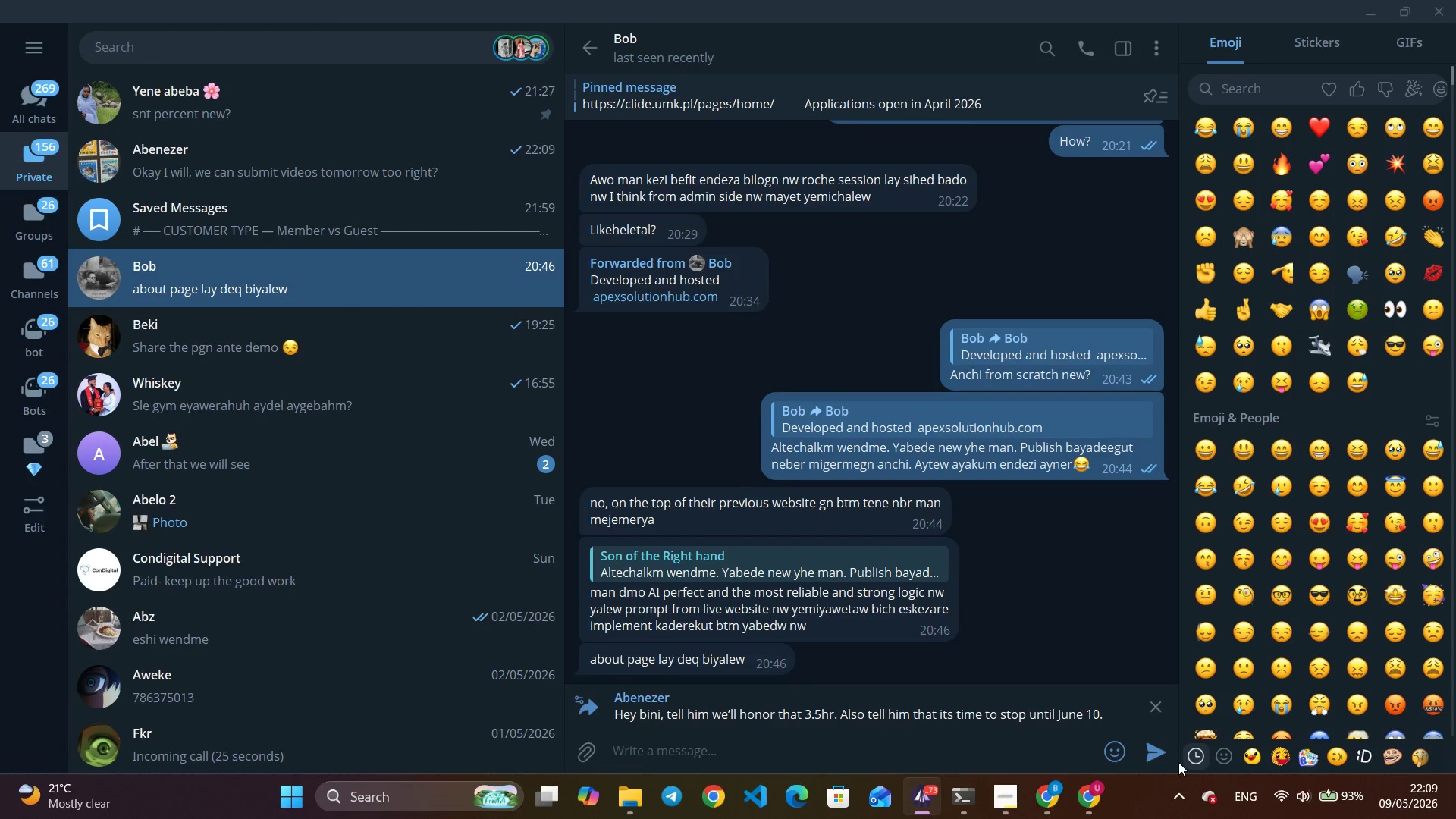 
left_click([1178, 762])
 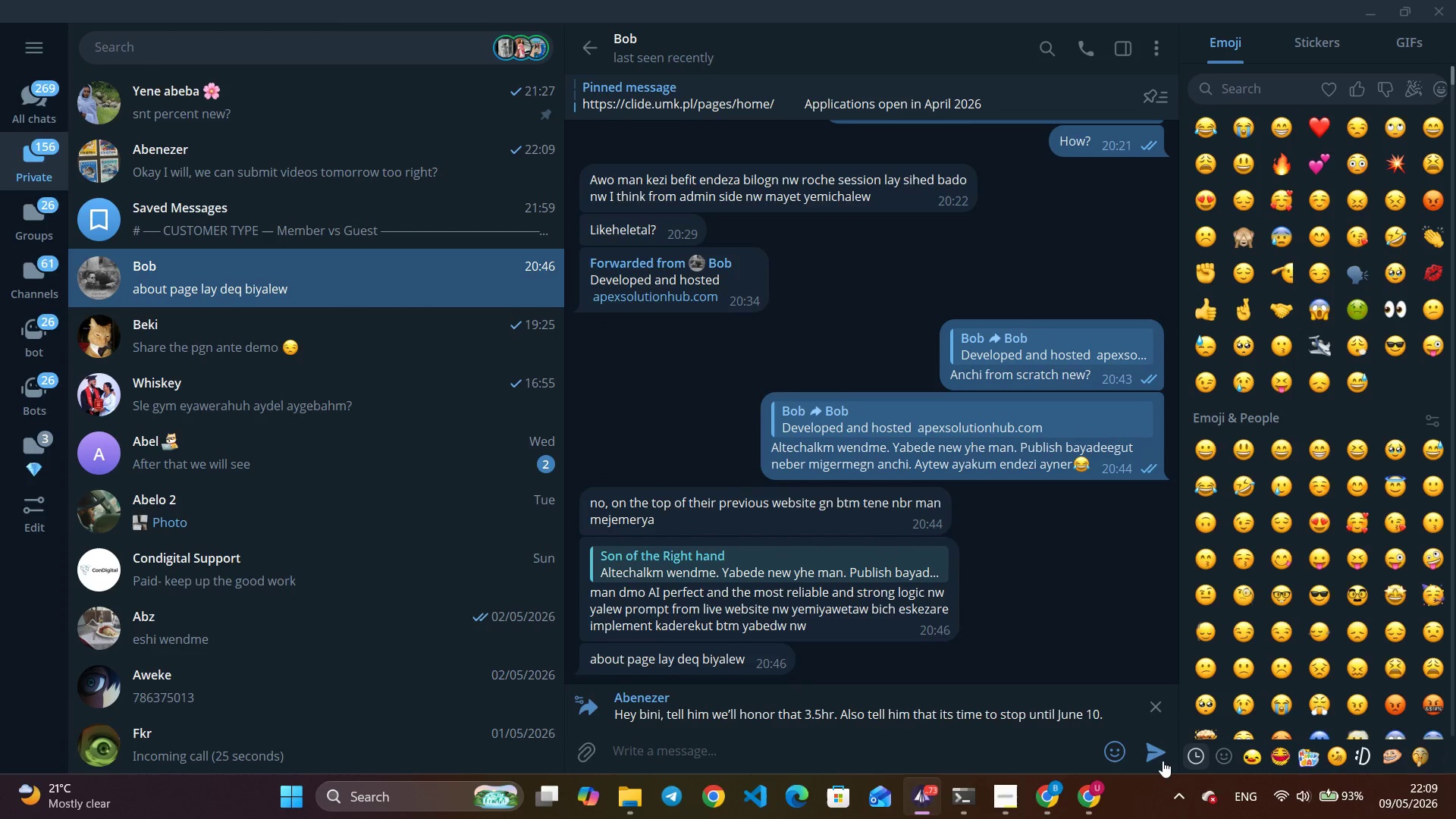 
left_click([1161, 761])
 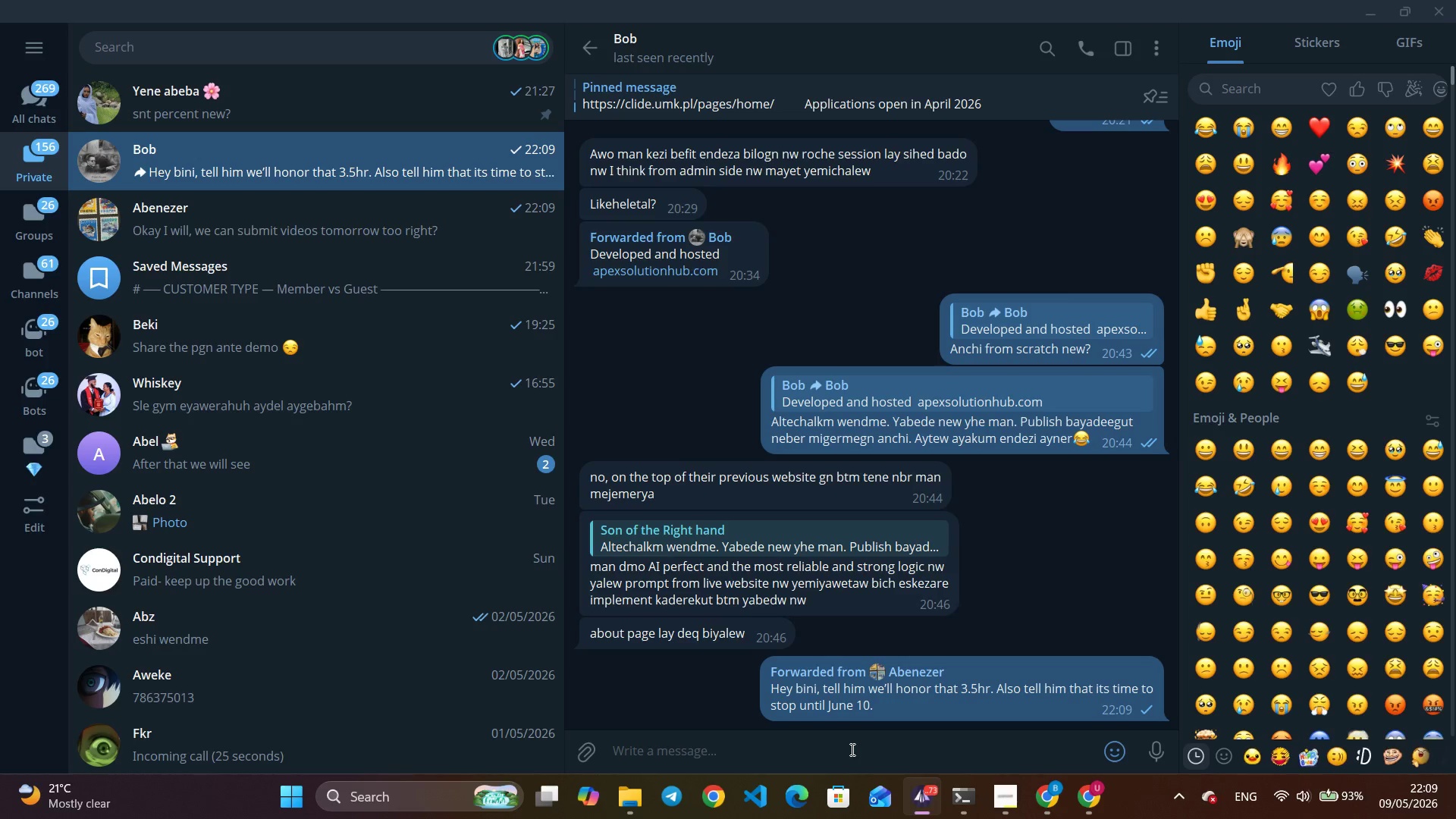 
type(anchi endezi ae)
key(Backspace)
type(le)
 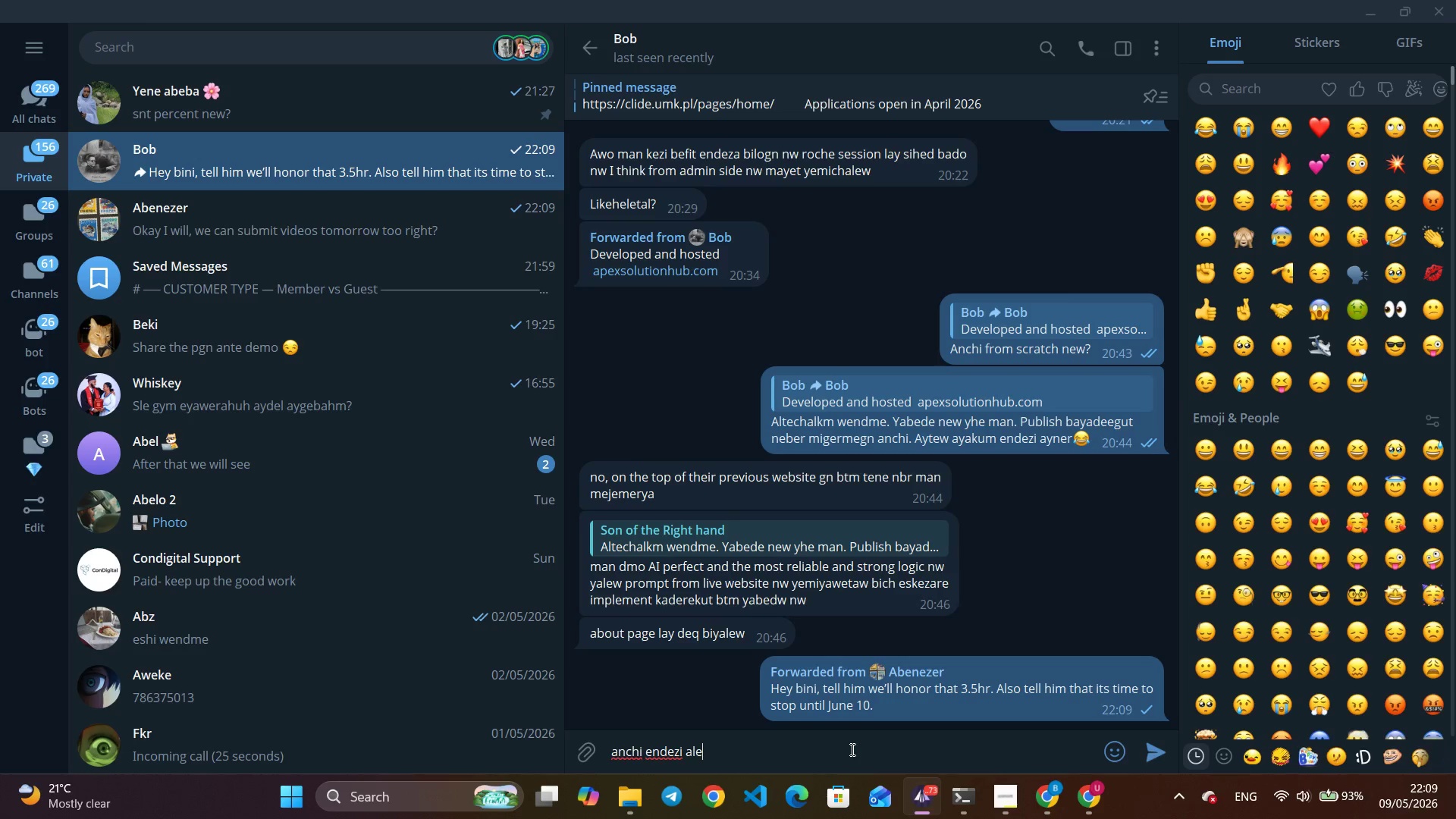 
key(Enter)
 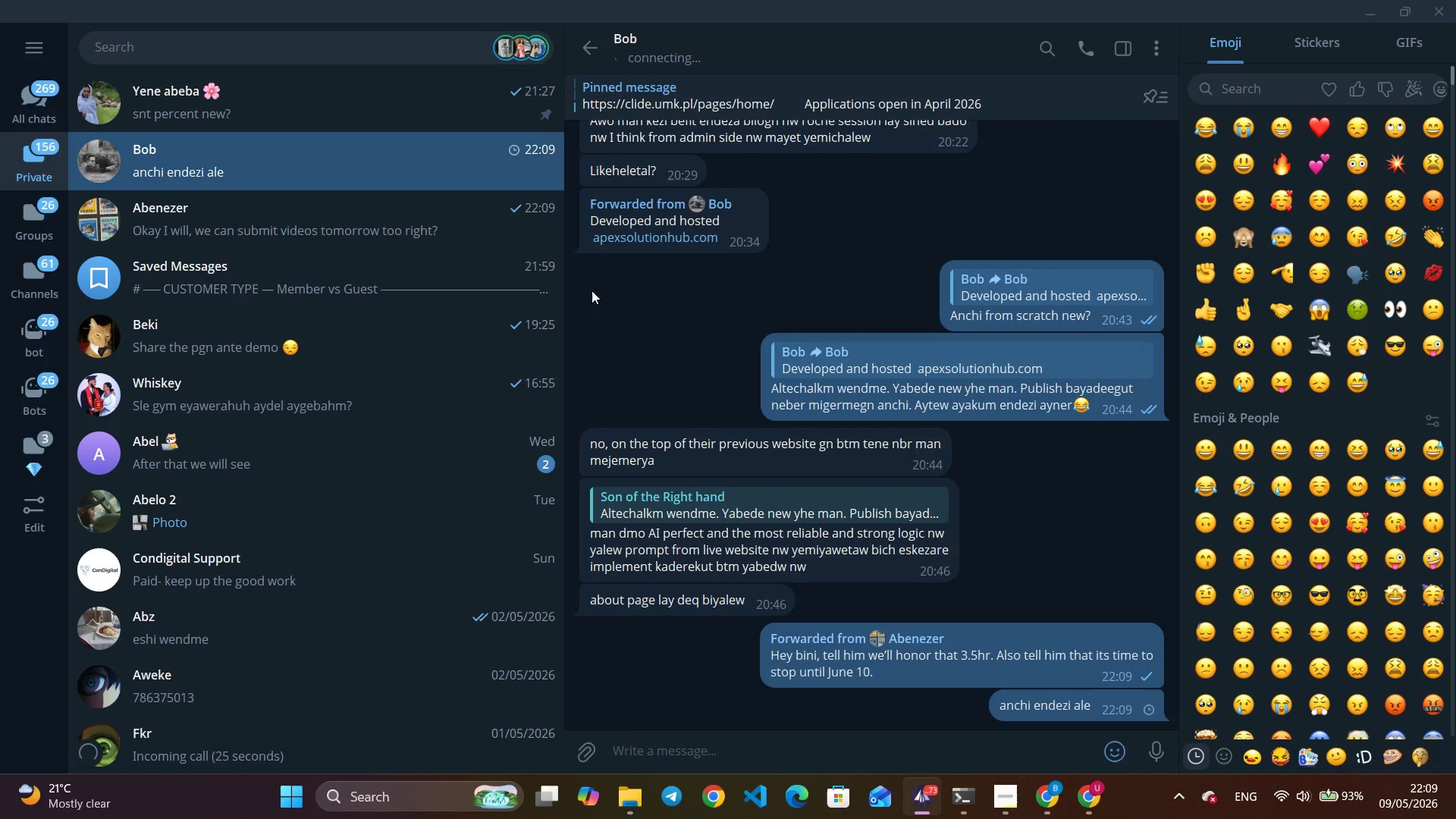 
left_click([491, 114])
 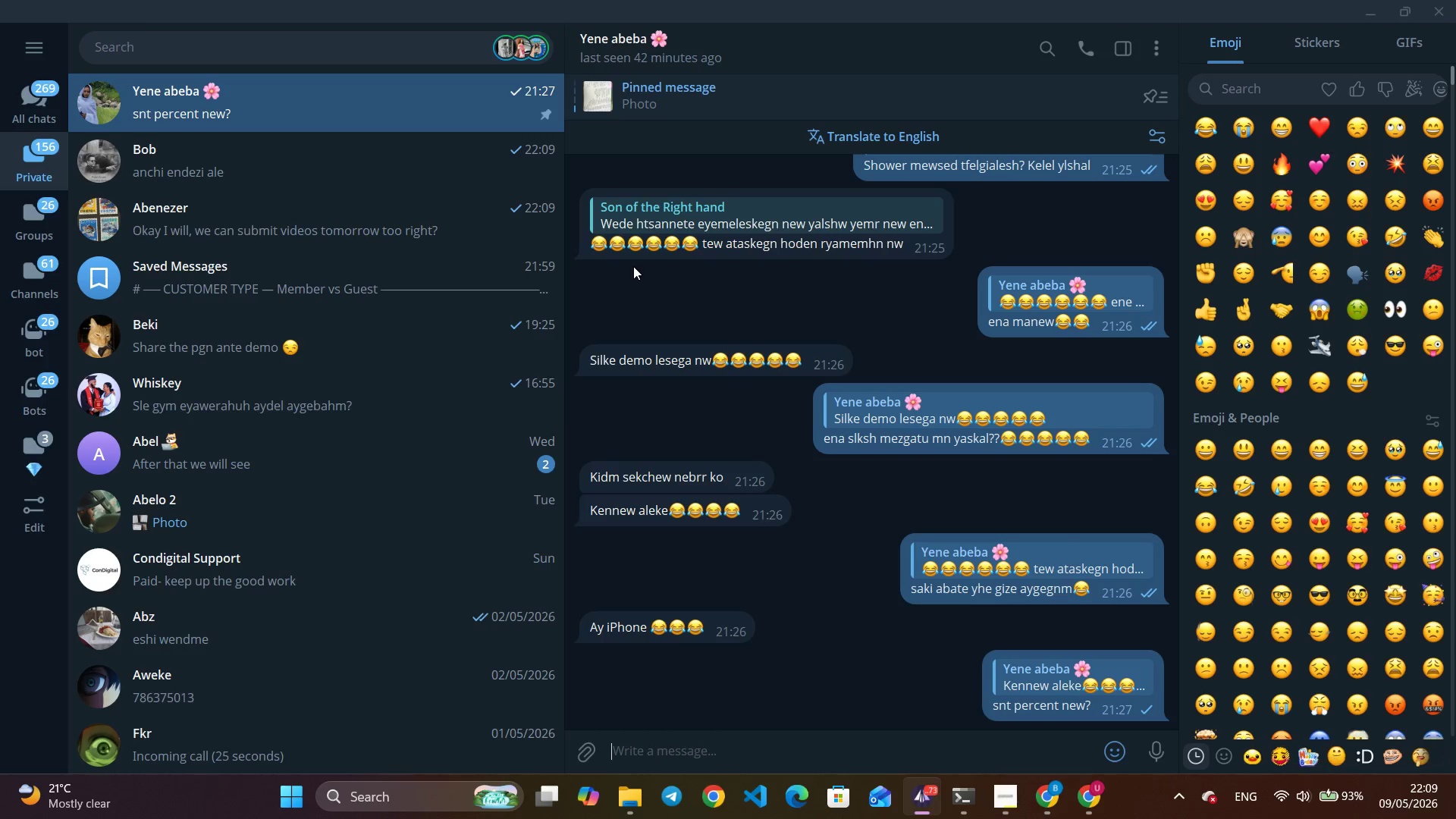 
key(Escape)
 